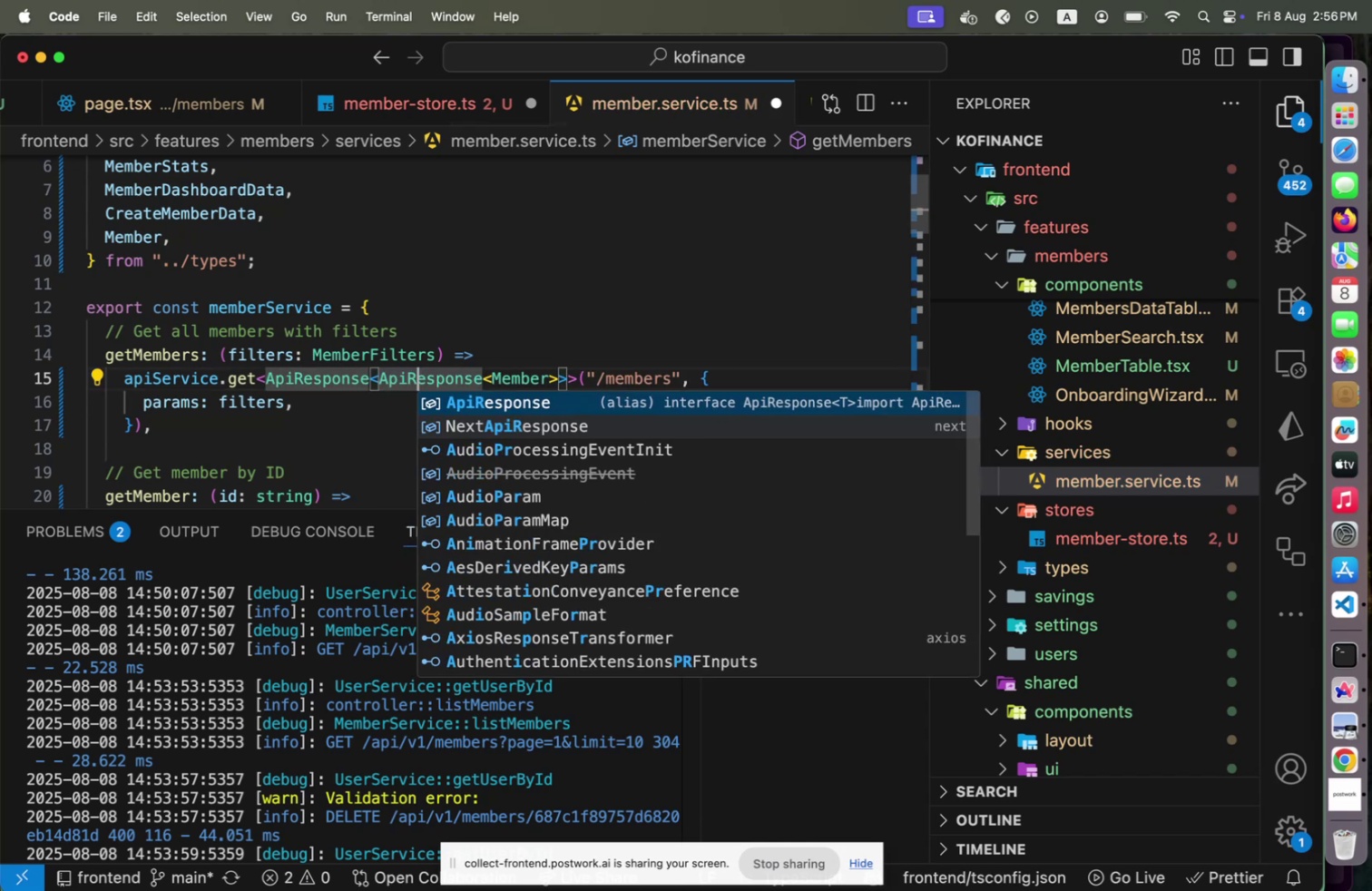 
key(ArrowRight)
 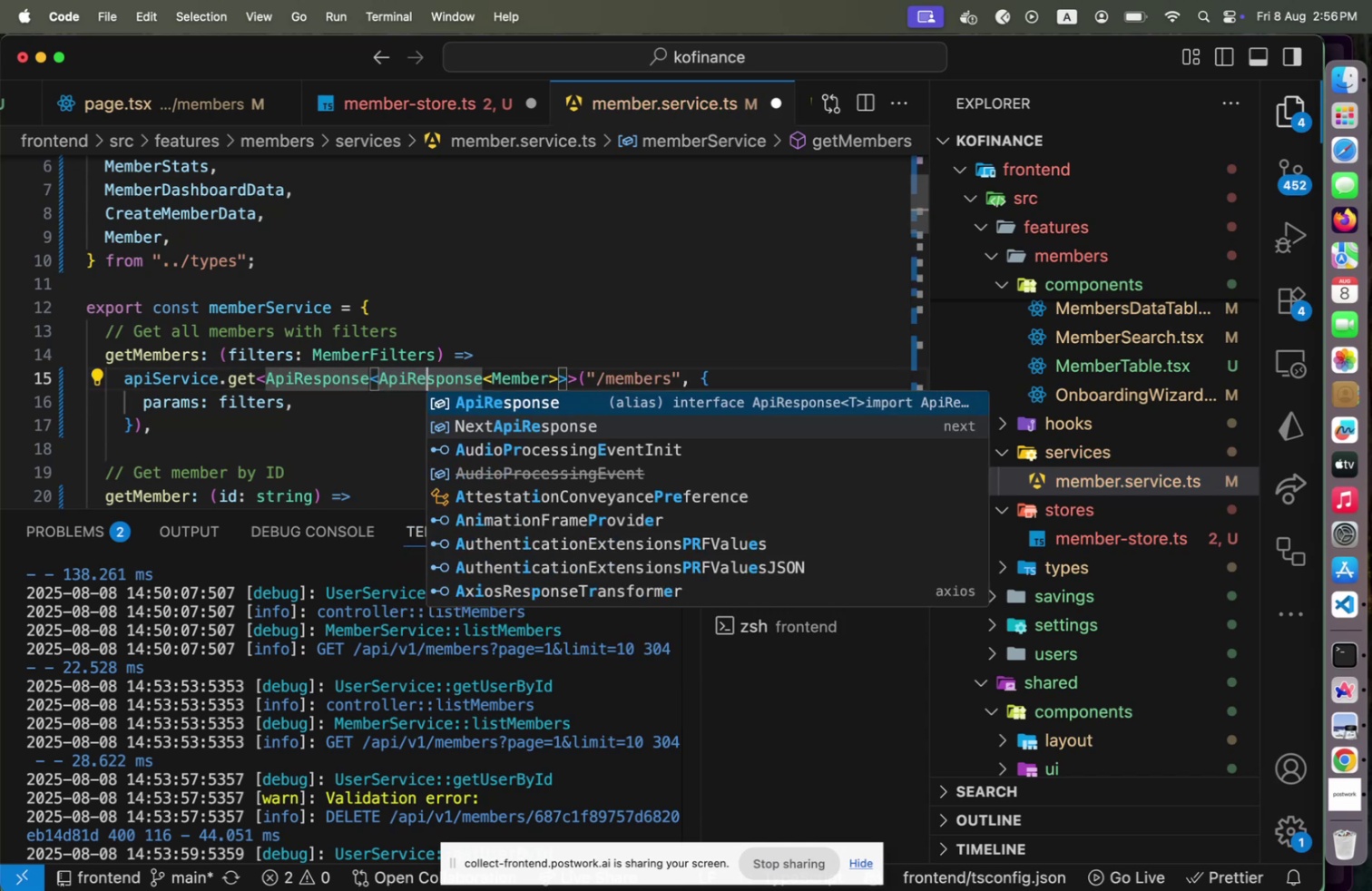 
key(Meta+S)
 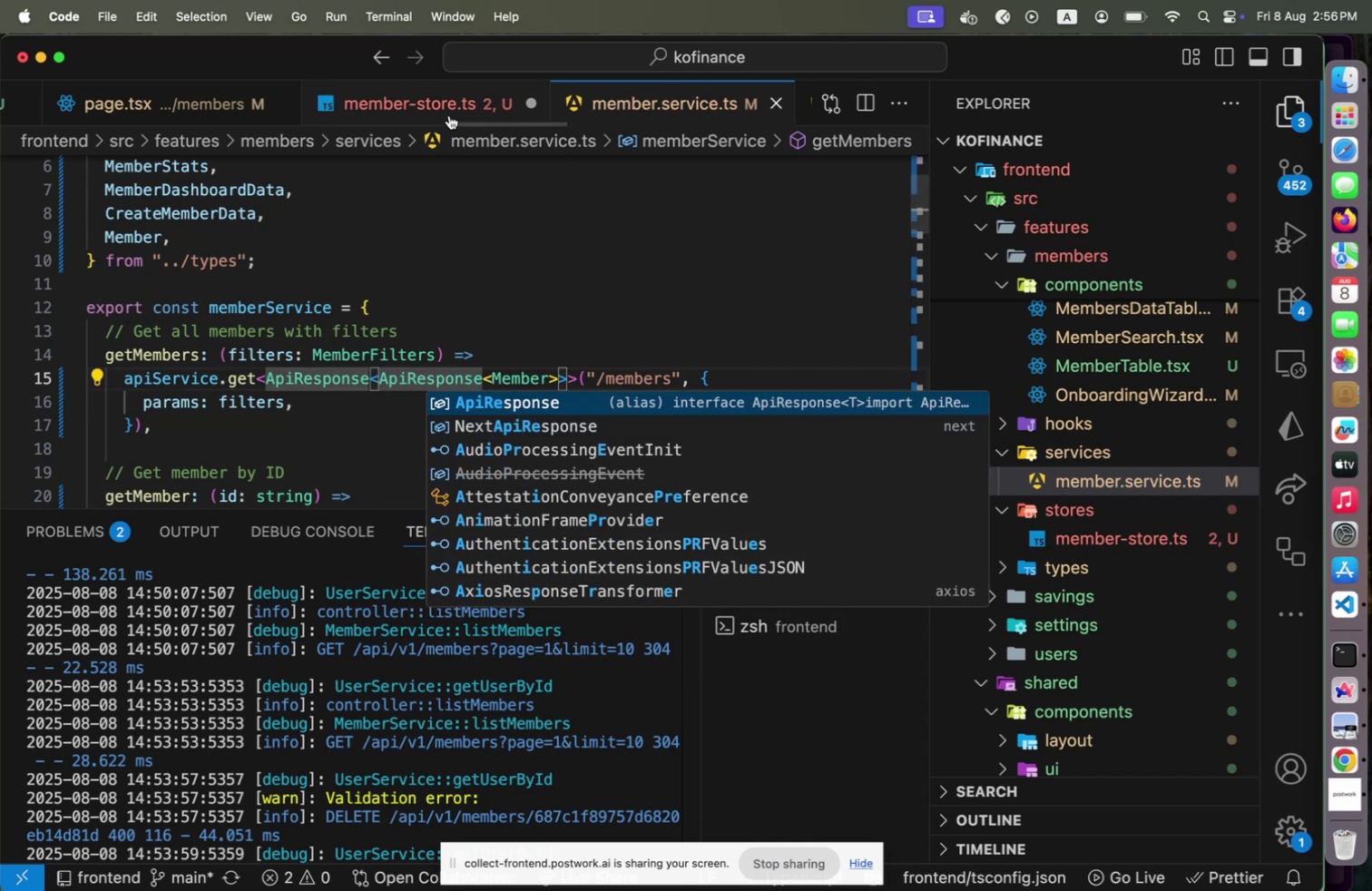 
left_click([449, 115])
 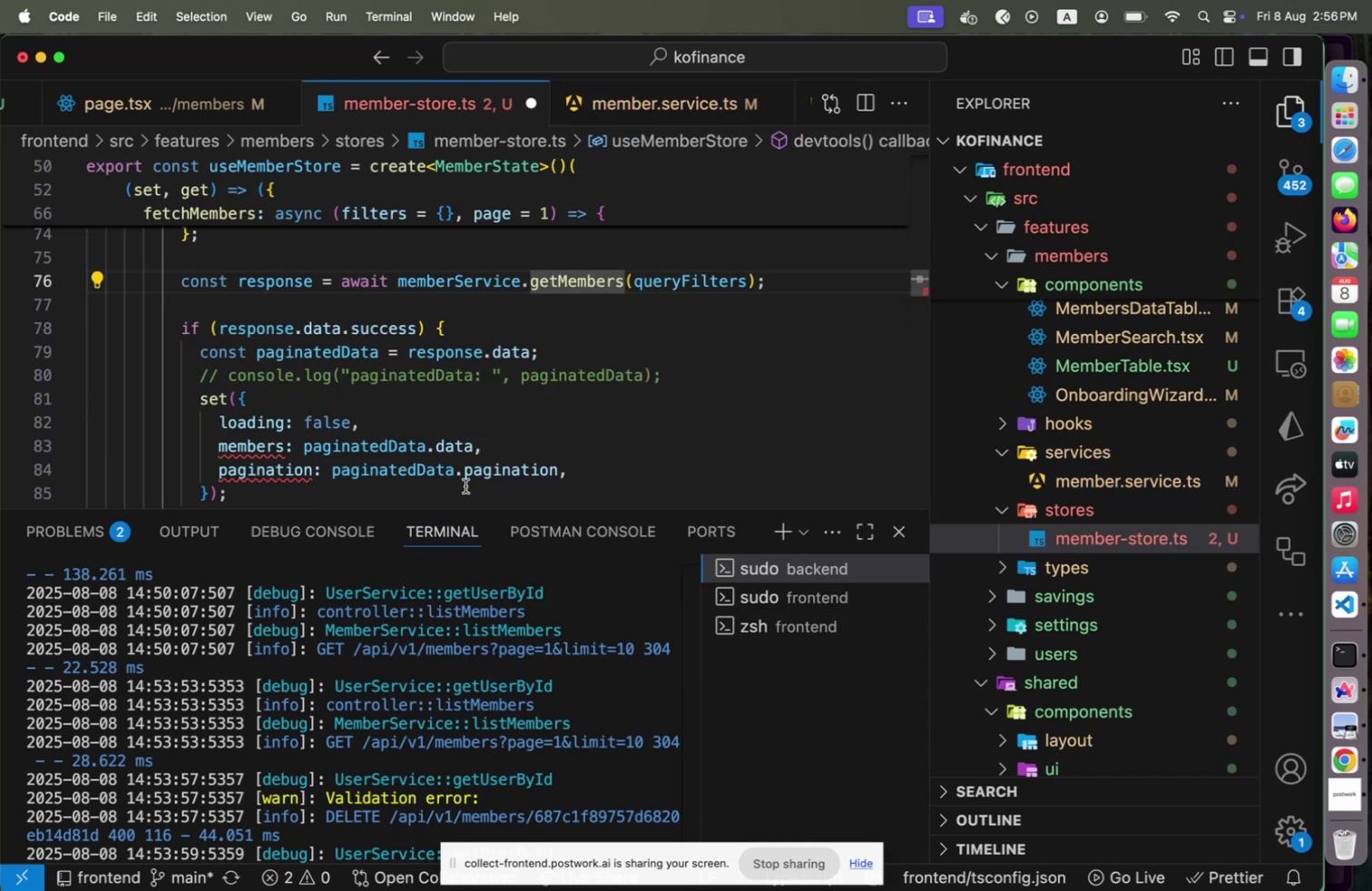 
left_click([488, 436])
 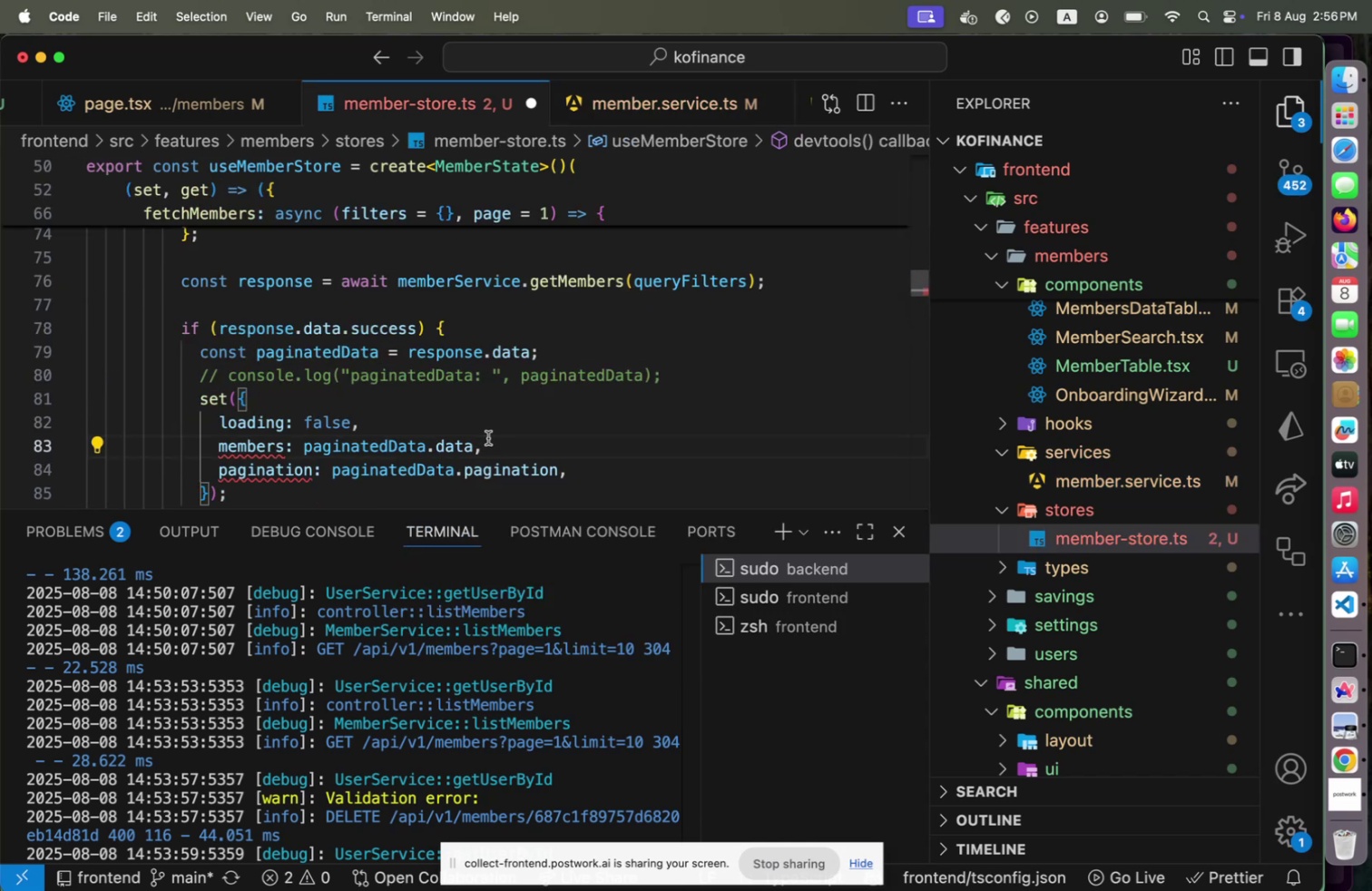 
key(ArrowLeft)
 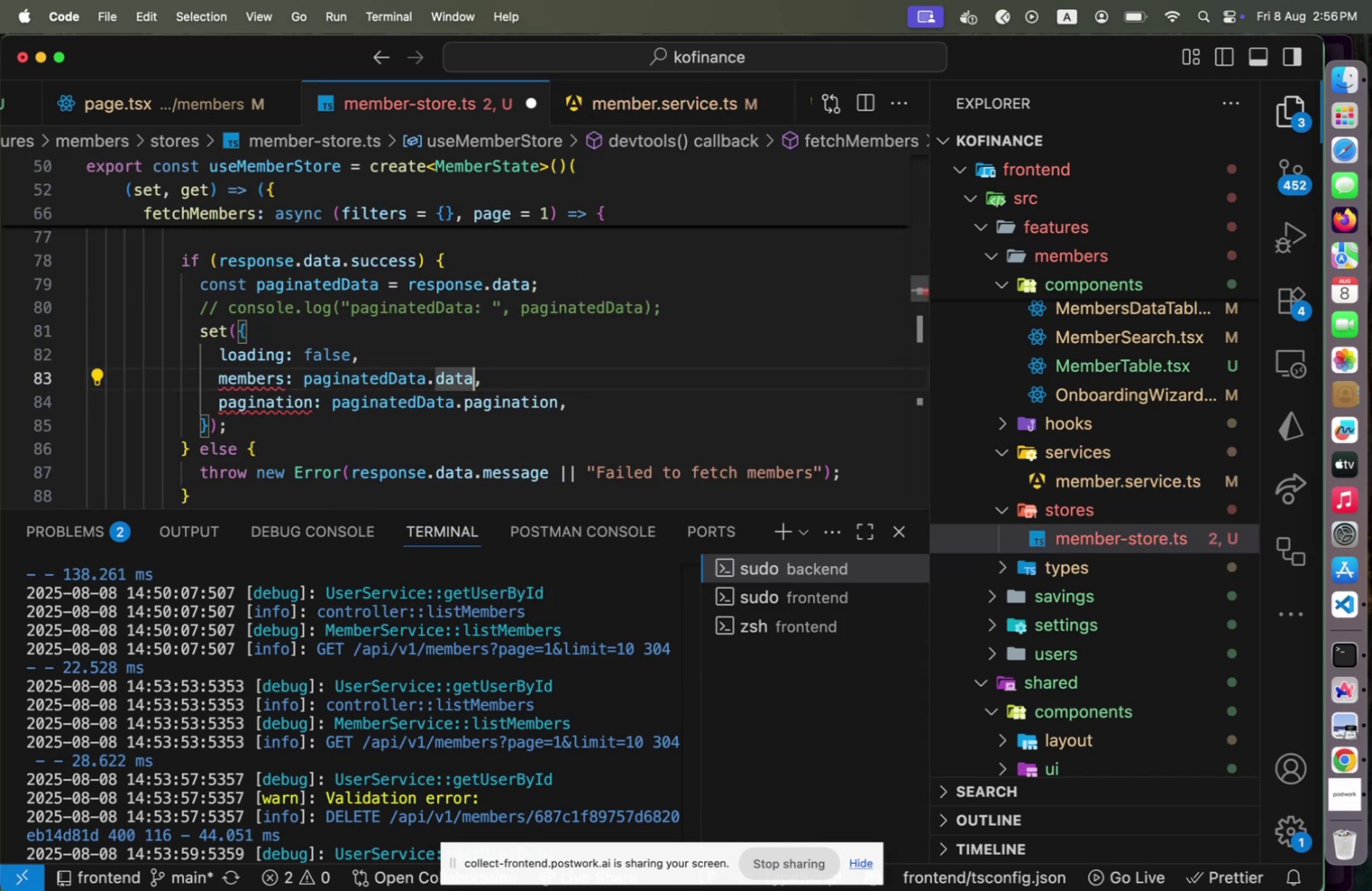 
key(Shift+ArrowLeft)
 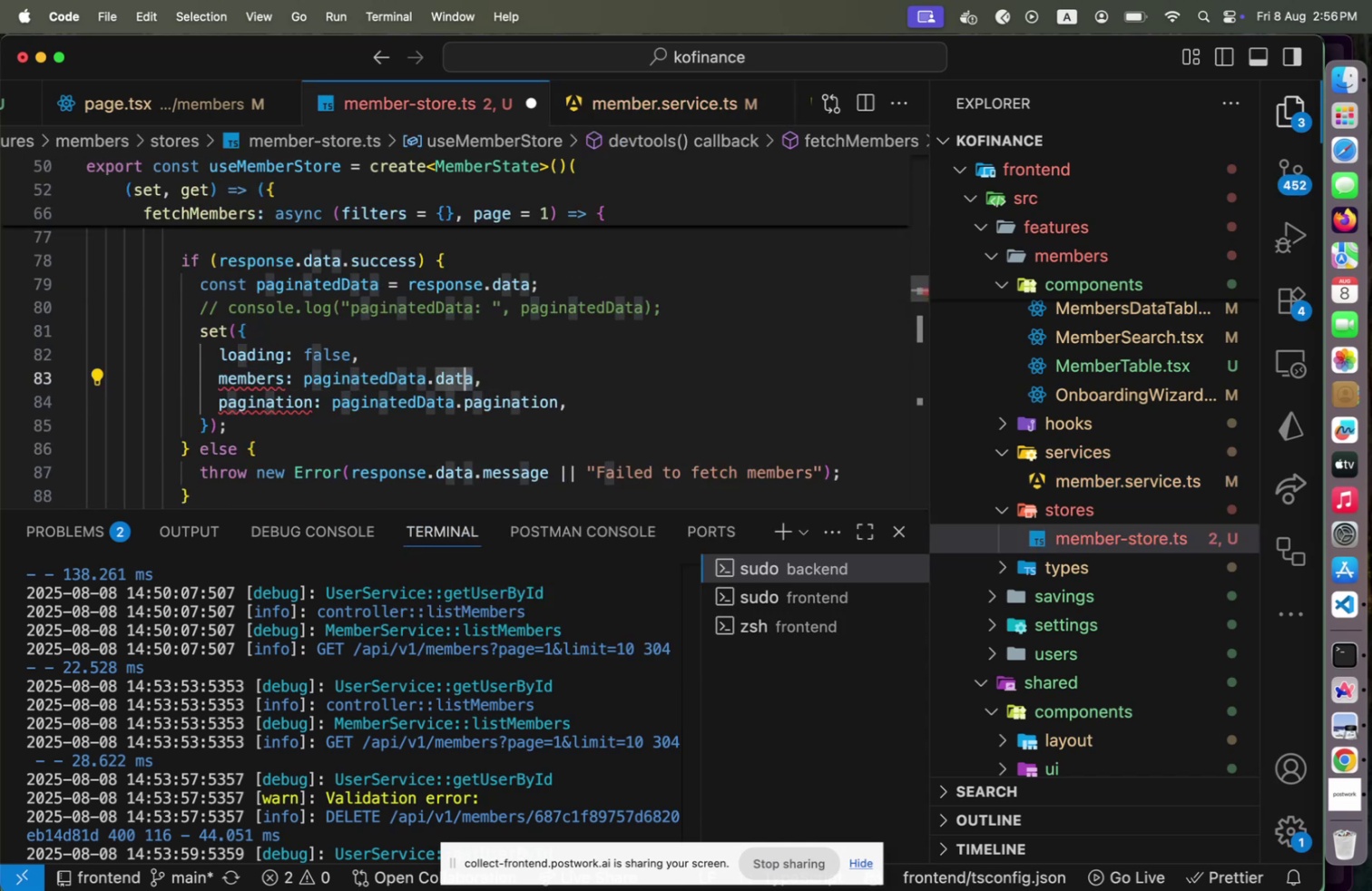 
key(Shift+ArrowLeft)
 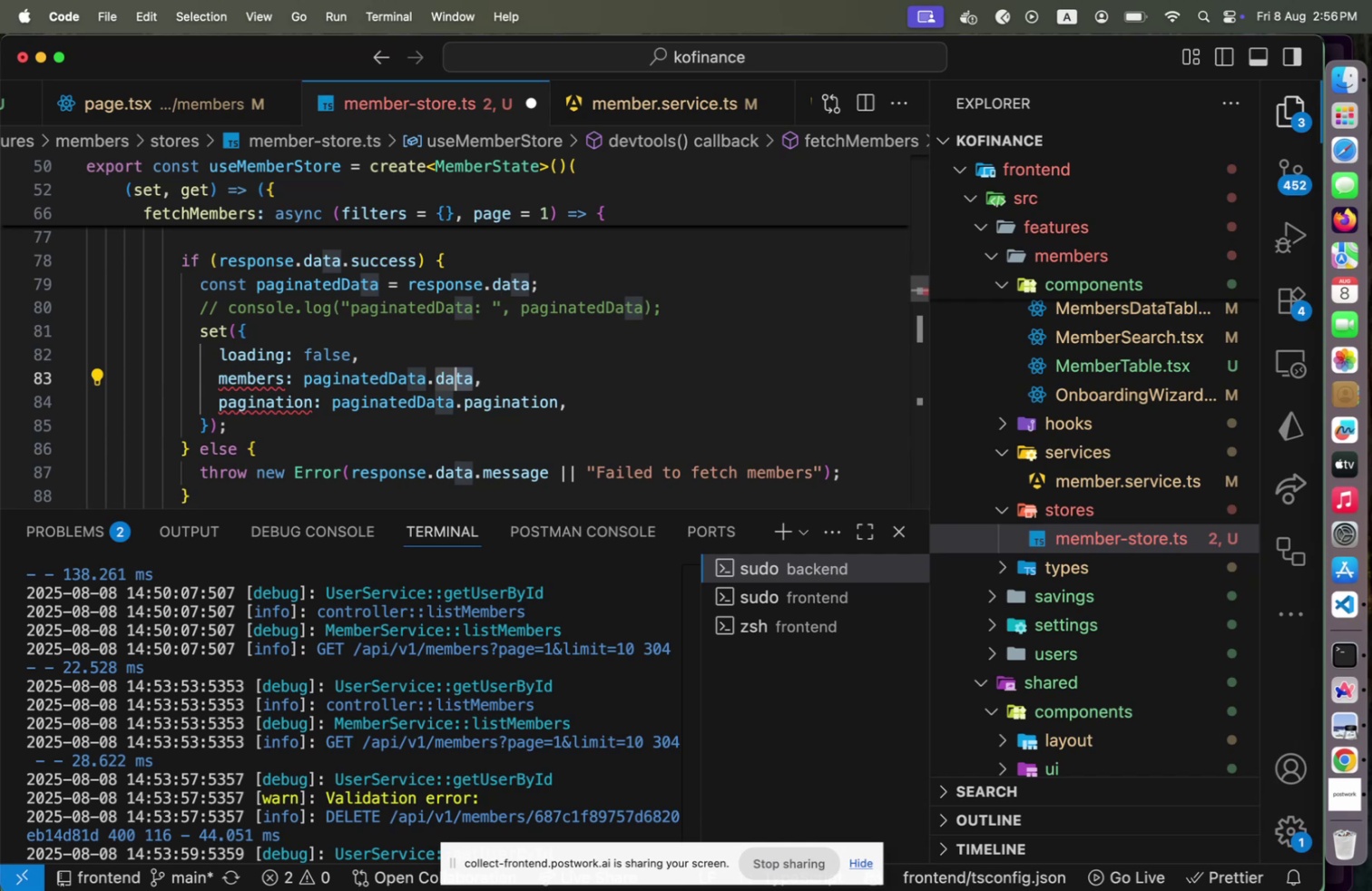 
key(Shift+ArrowLeft)
 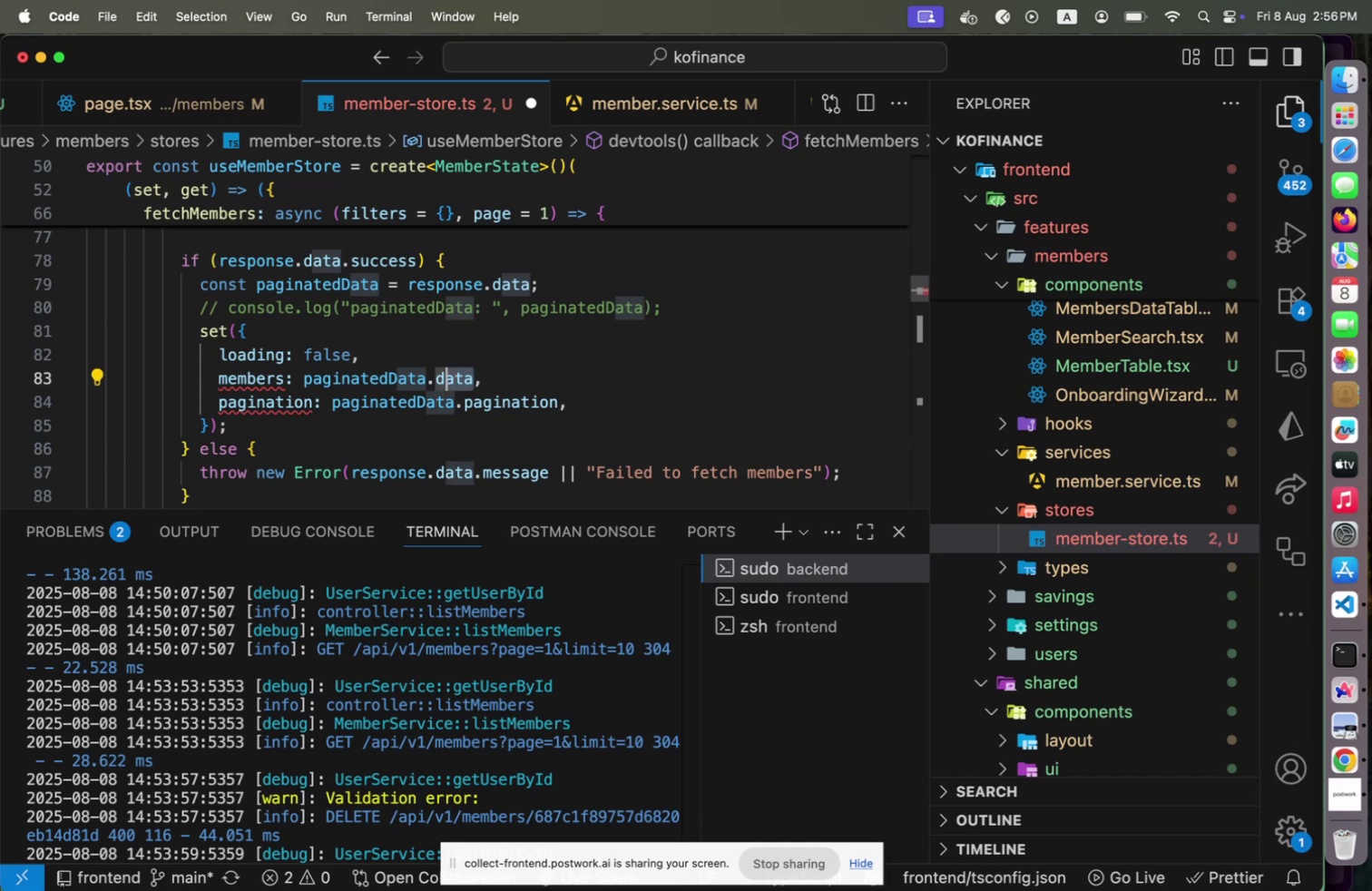 
key(Shift+ArrowLeft)
 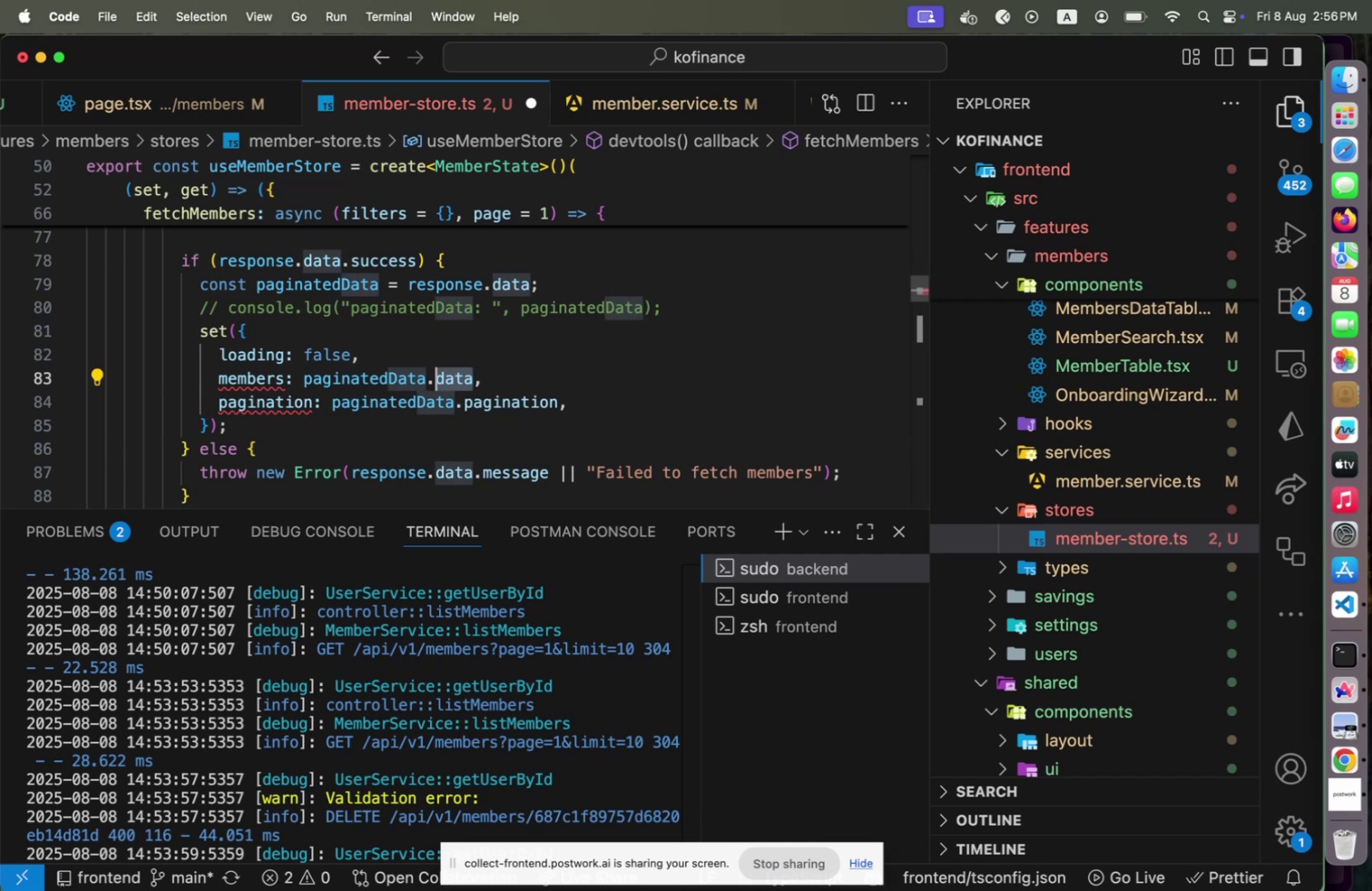 
key(Shift+ArrowLeft)
 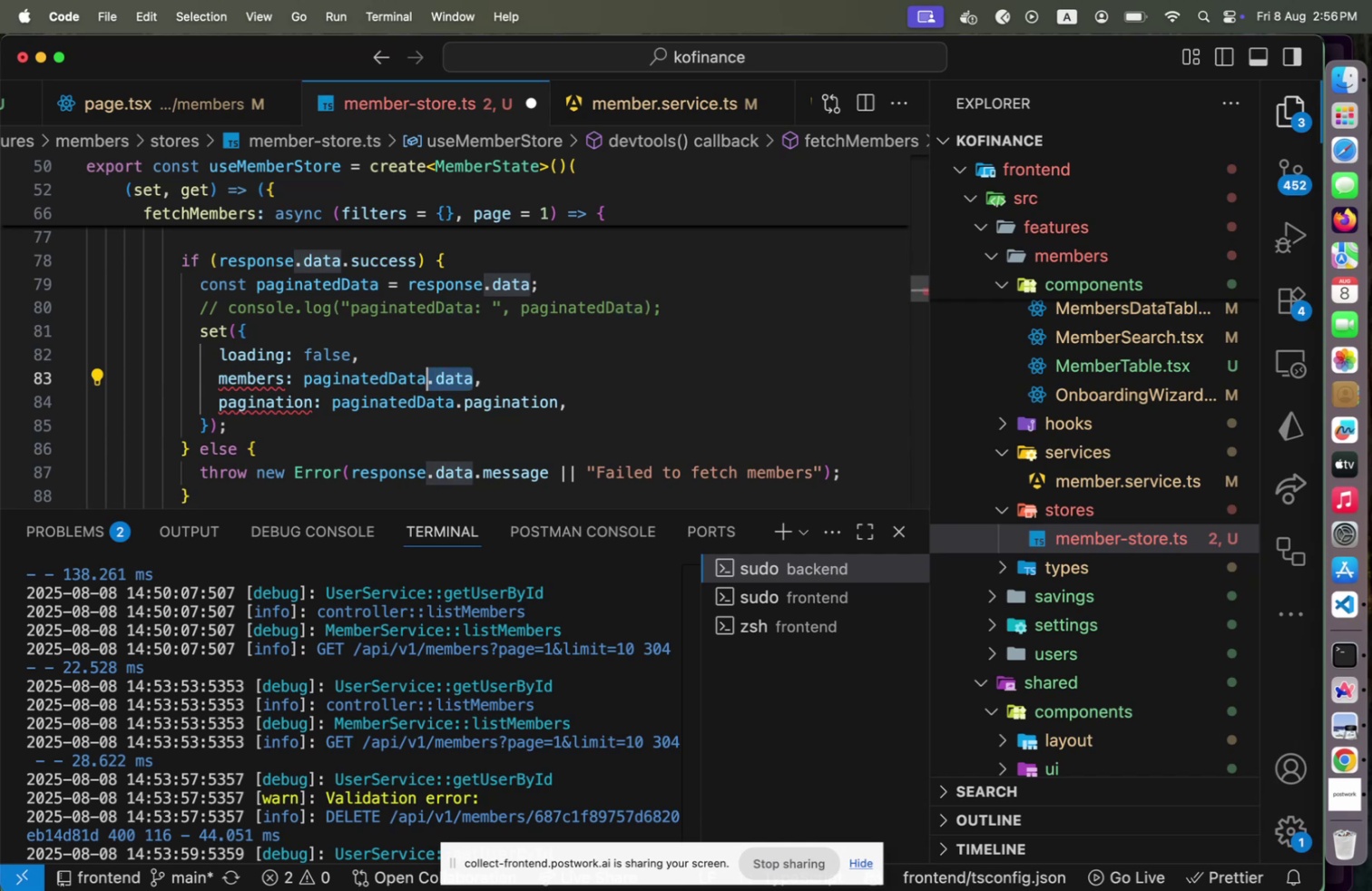 
key(Period)
 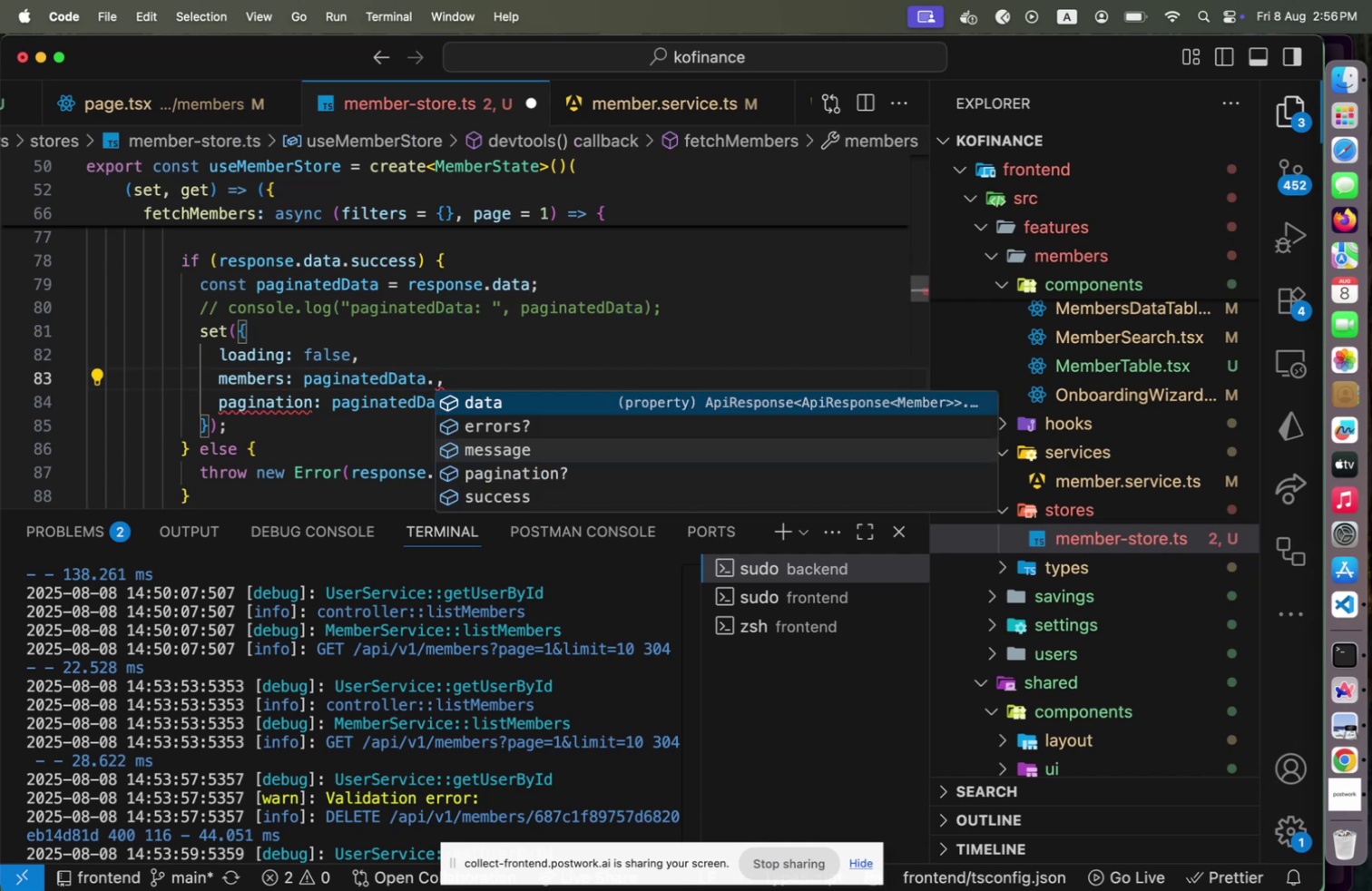 
key(D)
 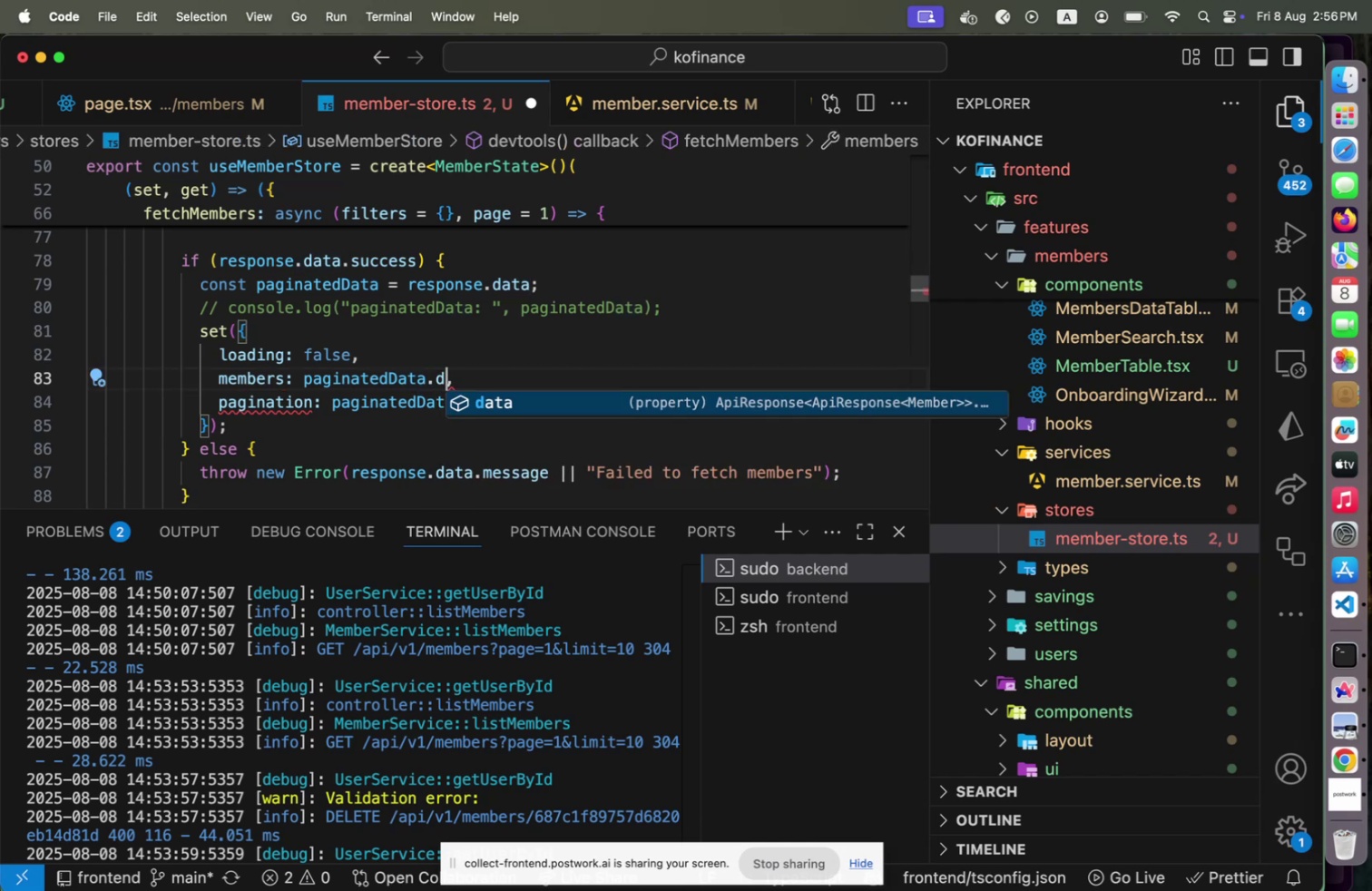 
key(Enter)
 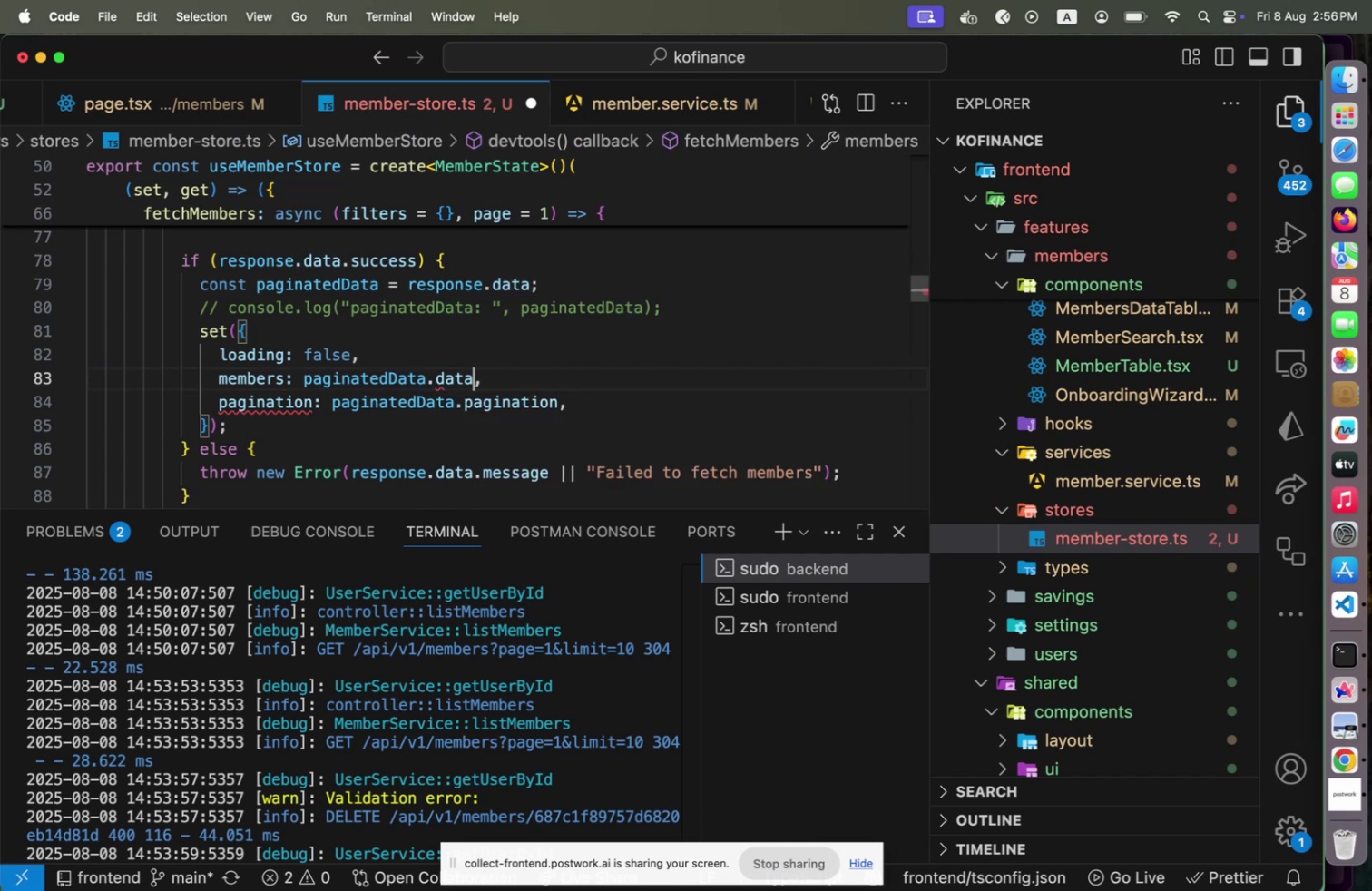 
key(ArrowDown)
 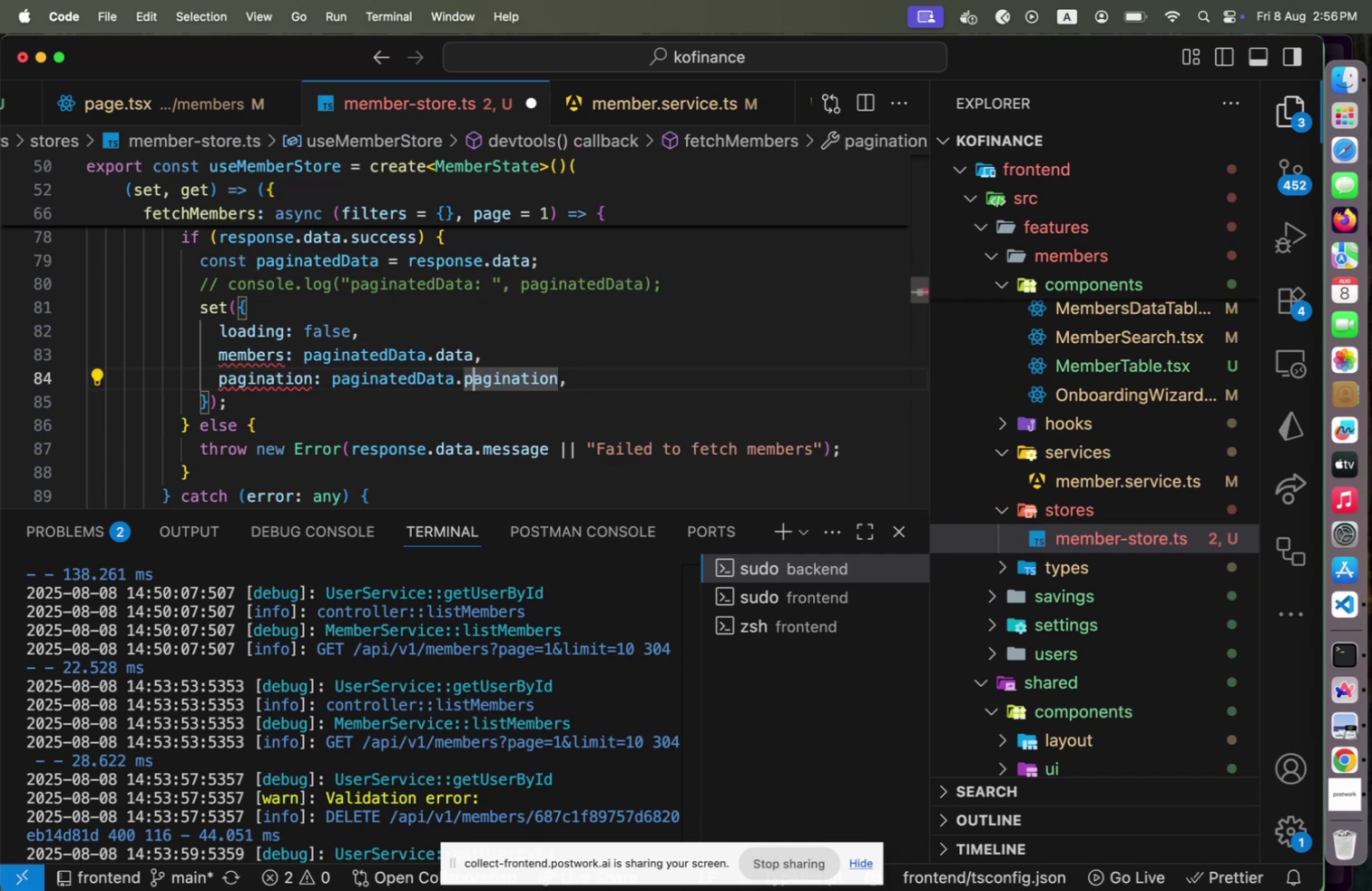 
key(ArrowLeft)
 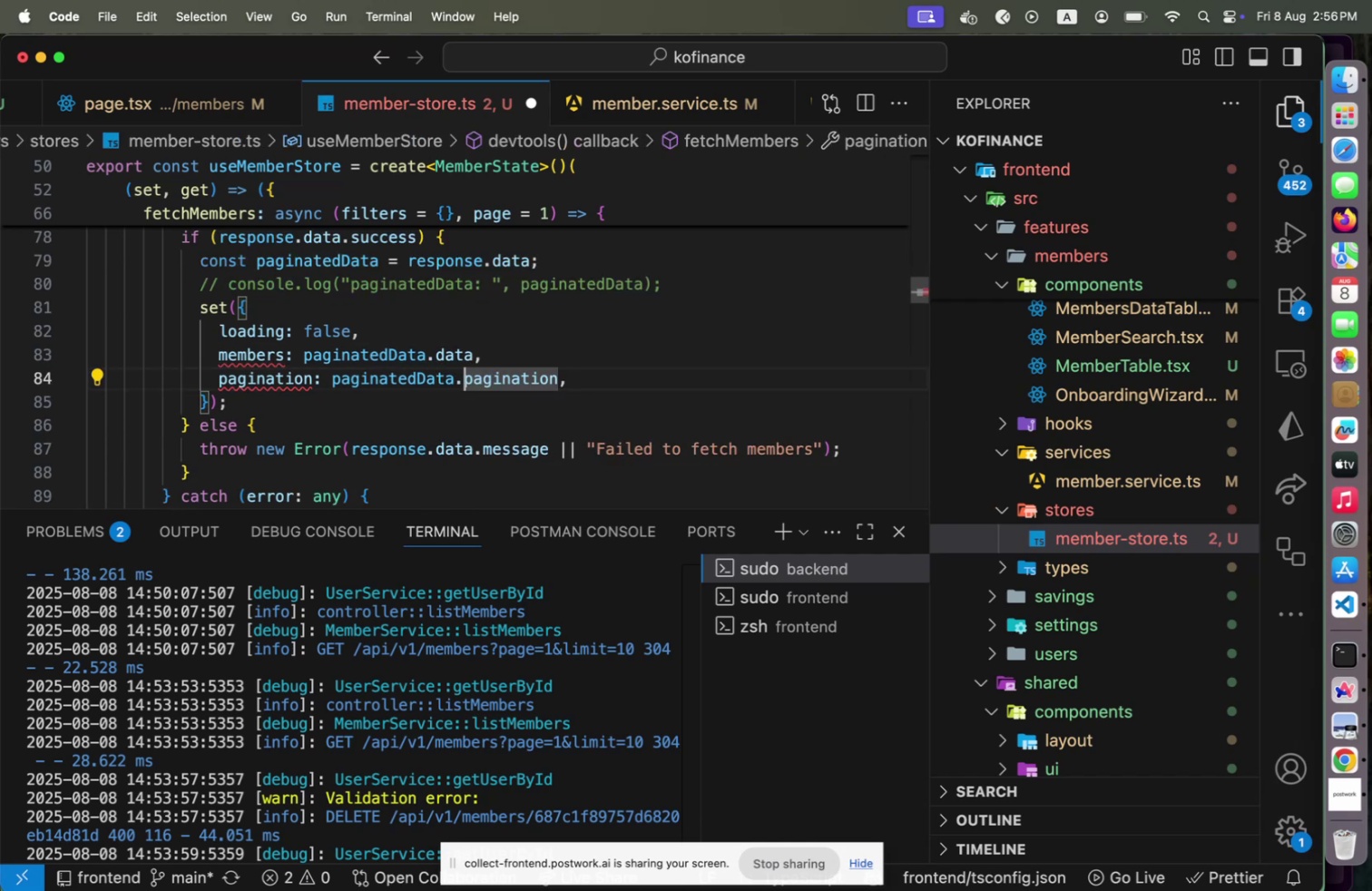 
key(ArrowLeft)
 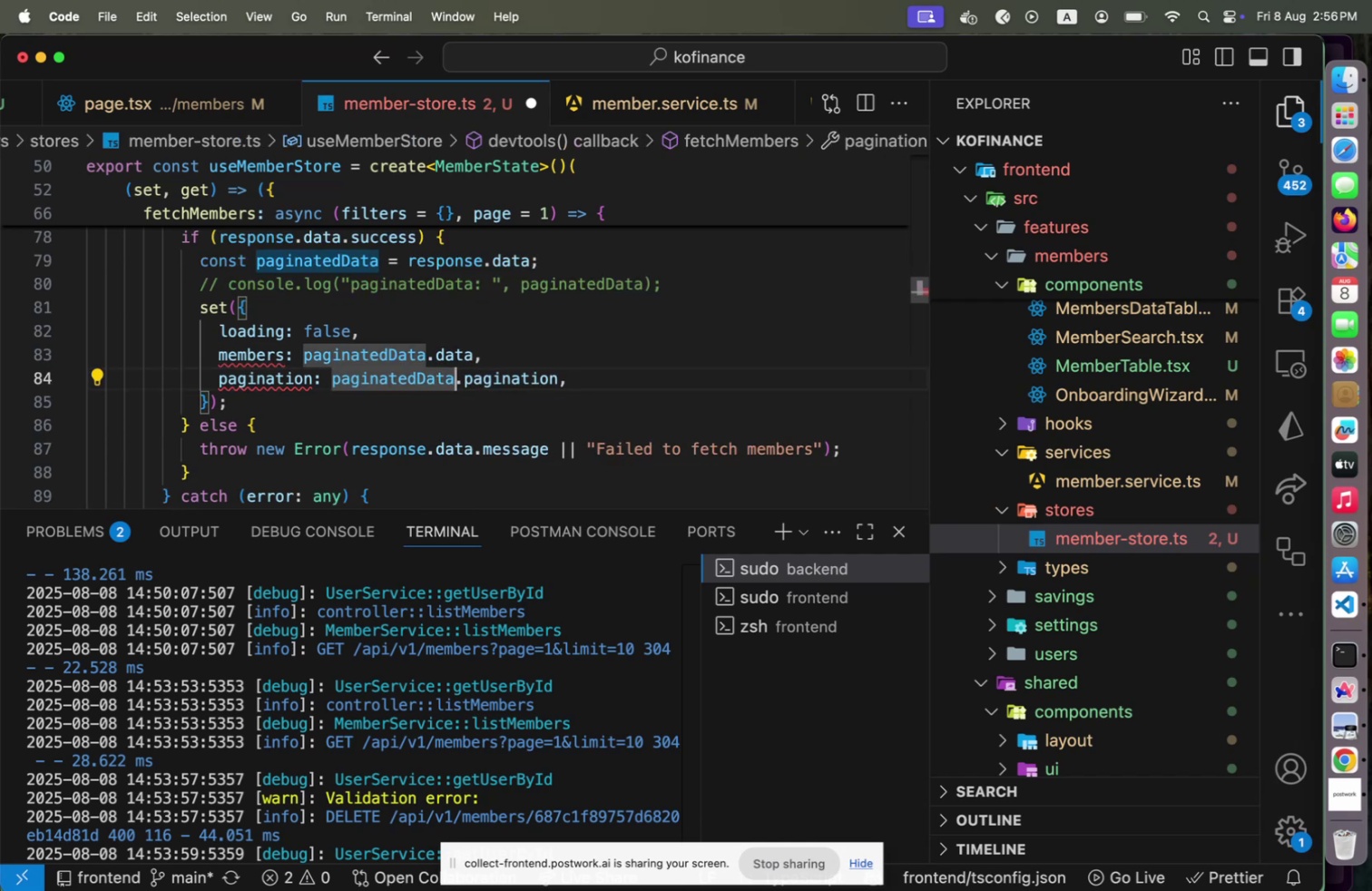 
scroll: coordinate [506, 443], scroll_direction: up, amount: 2.0
 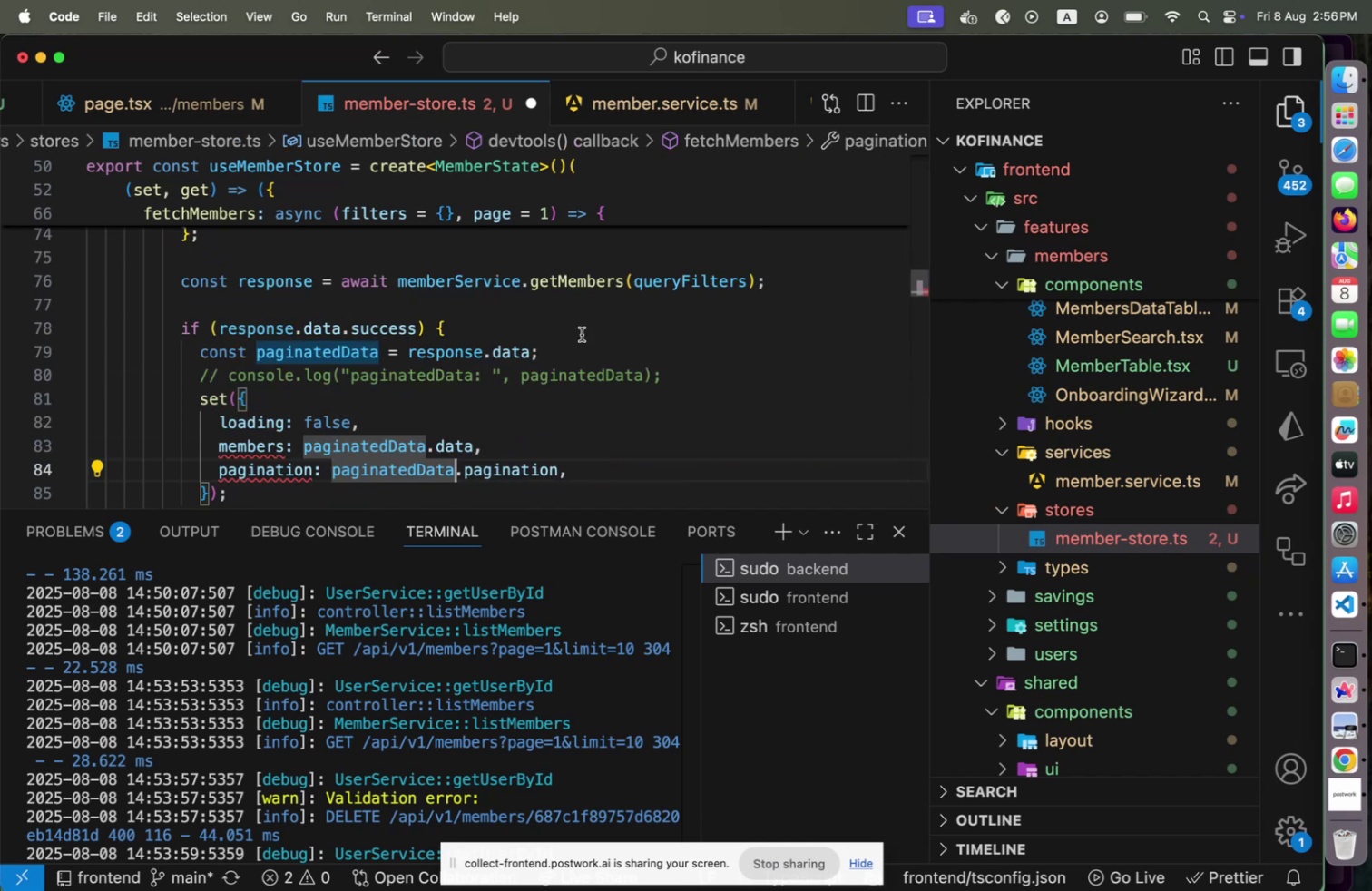 
hold_key(key=CommandLeft, duration=0.8)
left_click([580, 289])
 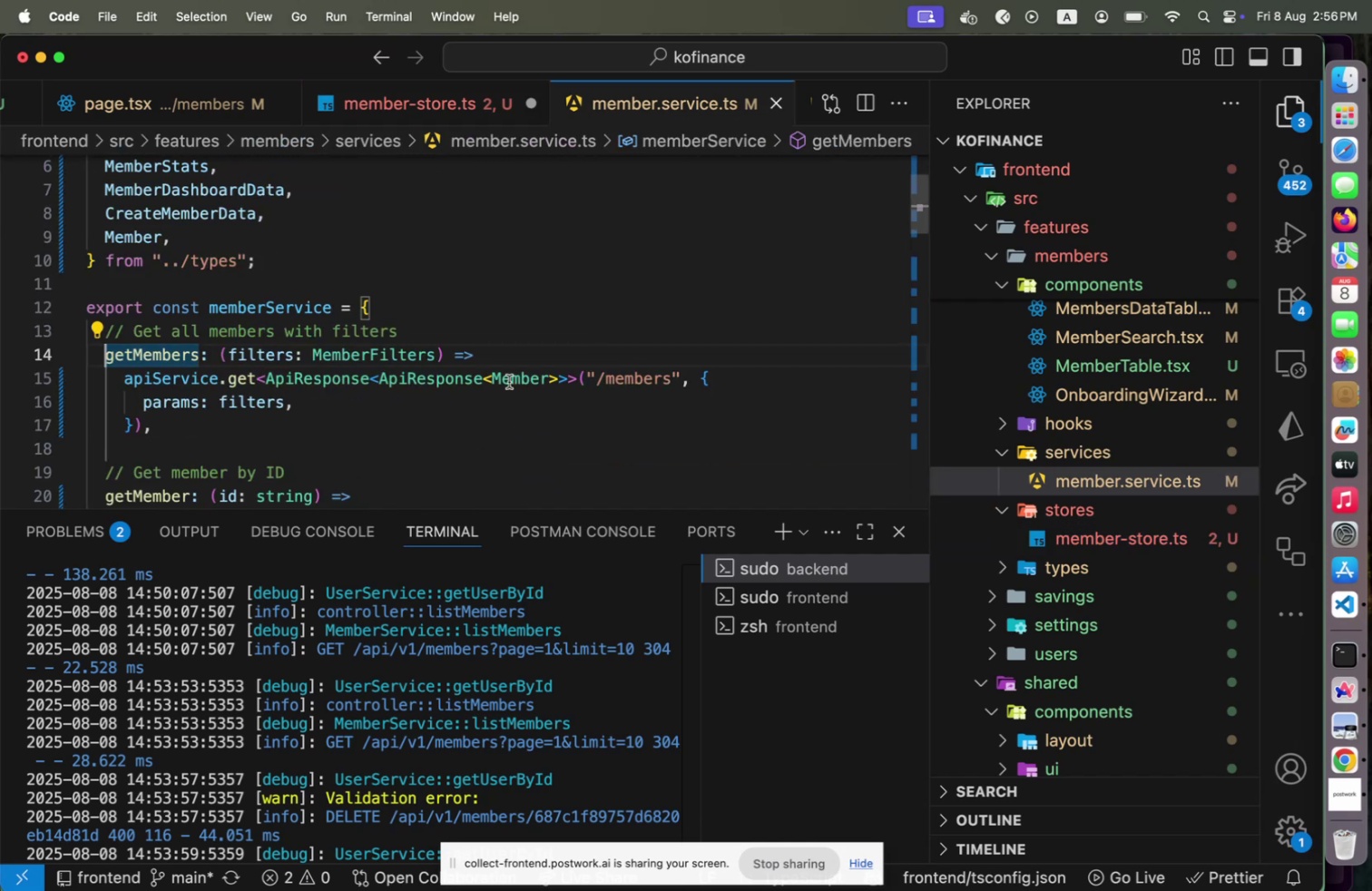 
mouse_move([458, 378])
 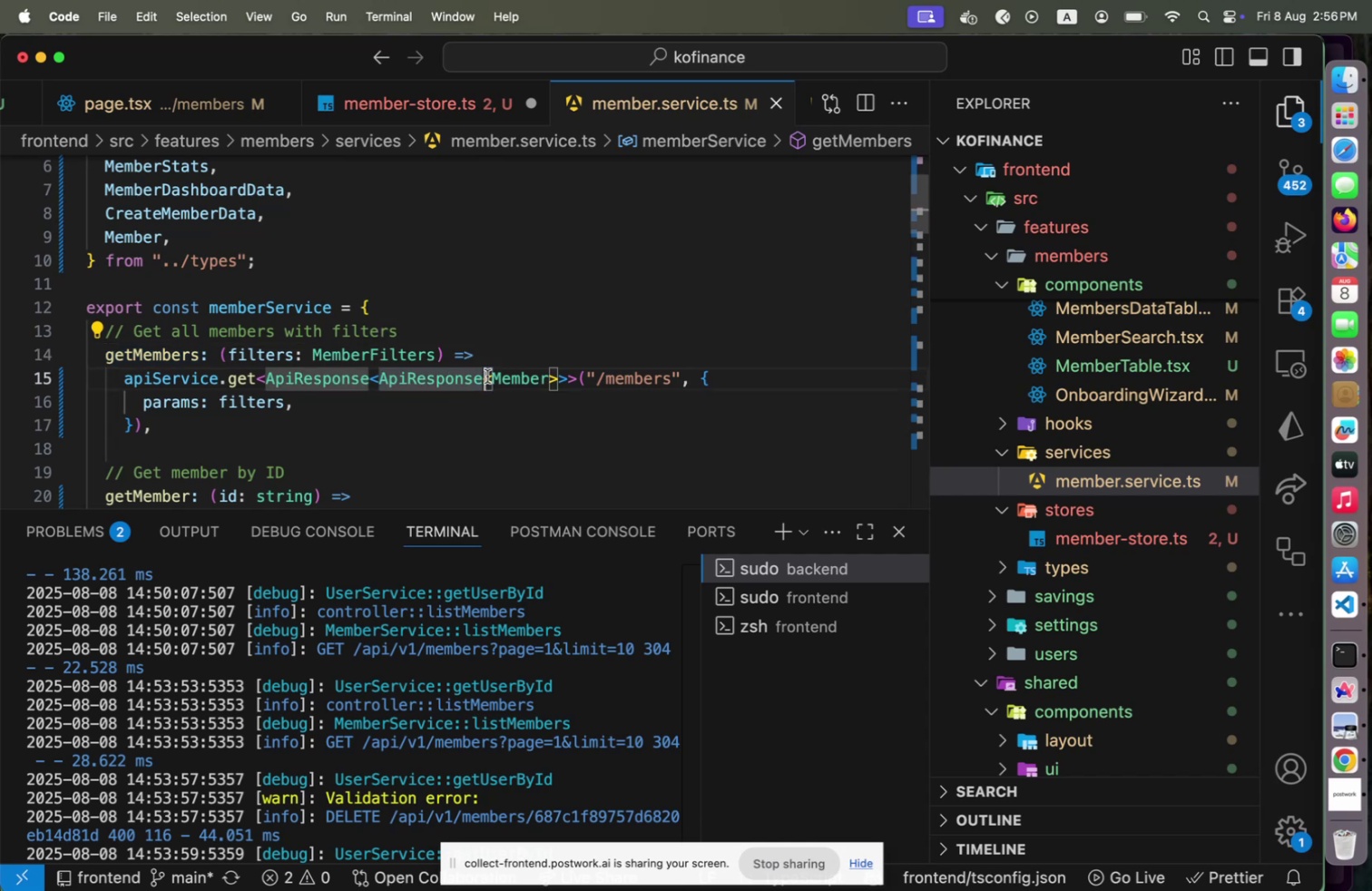 
left_click([487, 376])
 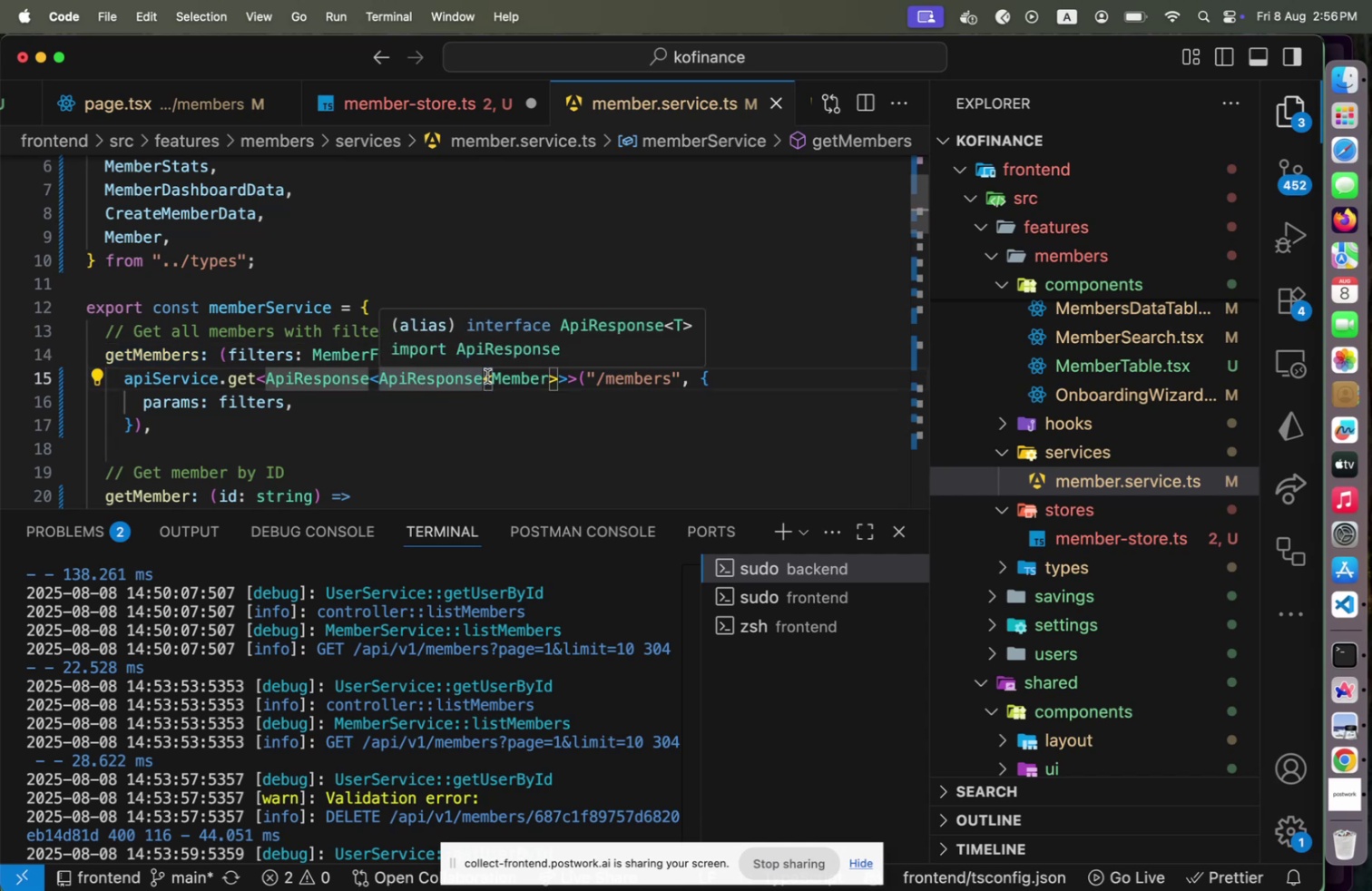 
hold_key(key=Backspace, duration=1.15)
 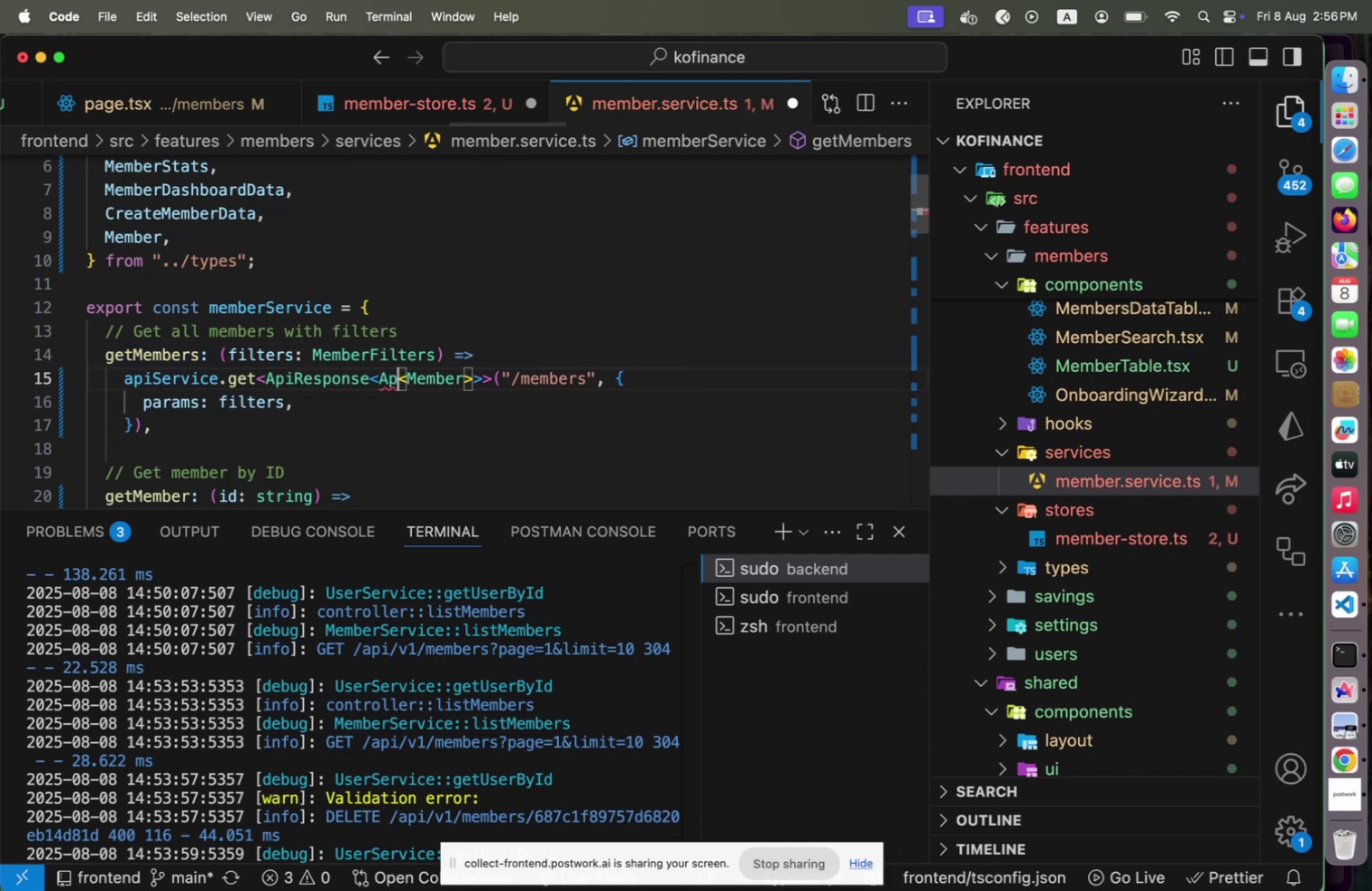 
key(Backspace)
 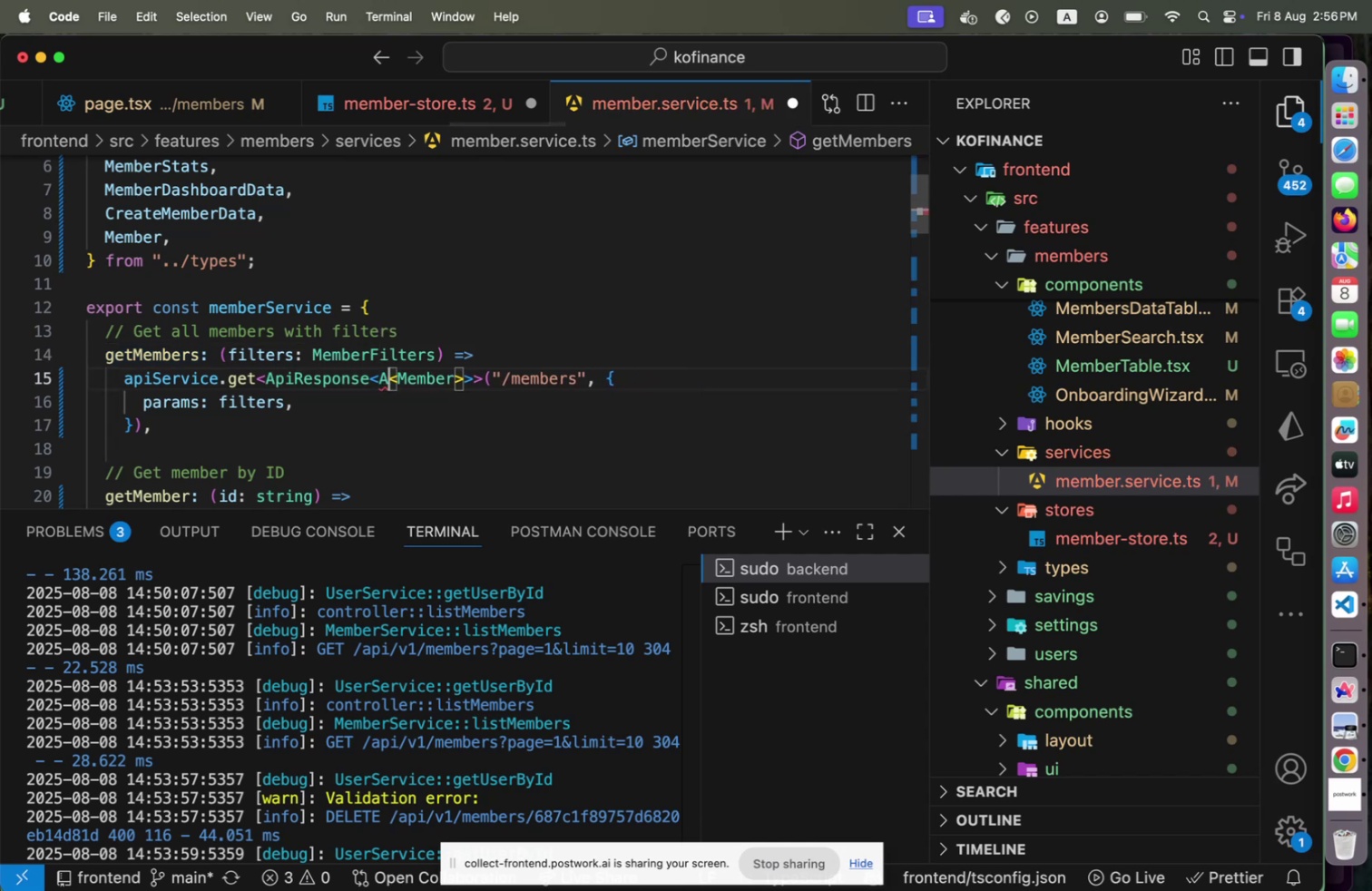 
key(Backspace)
 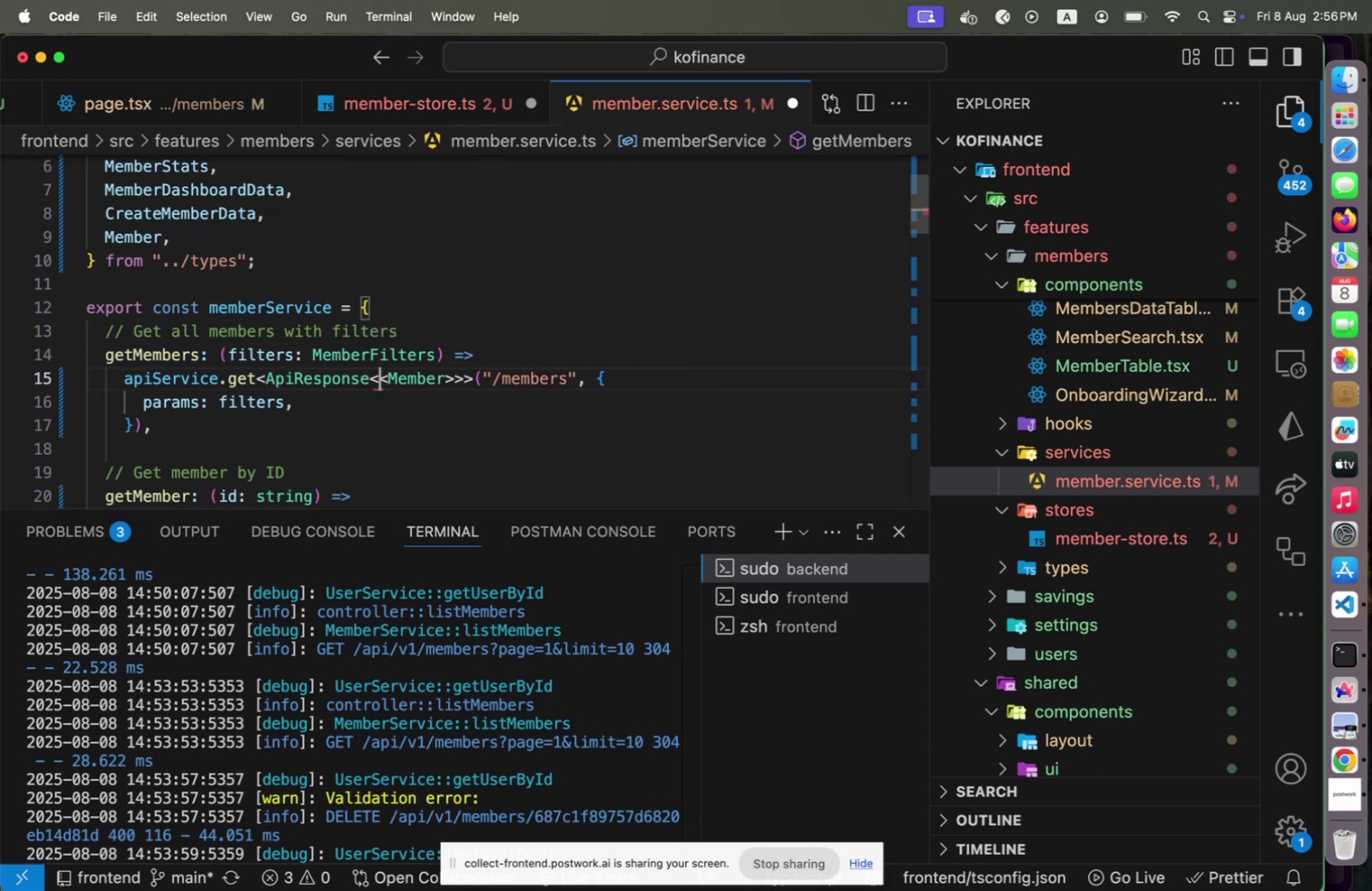 
key(Backspace)
 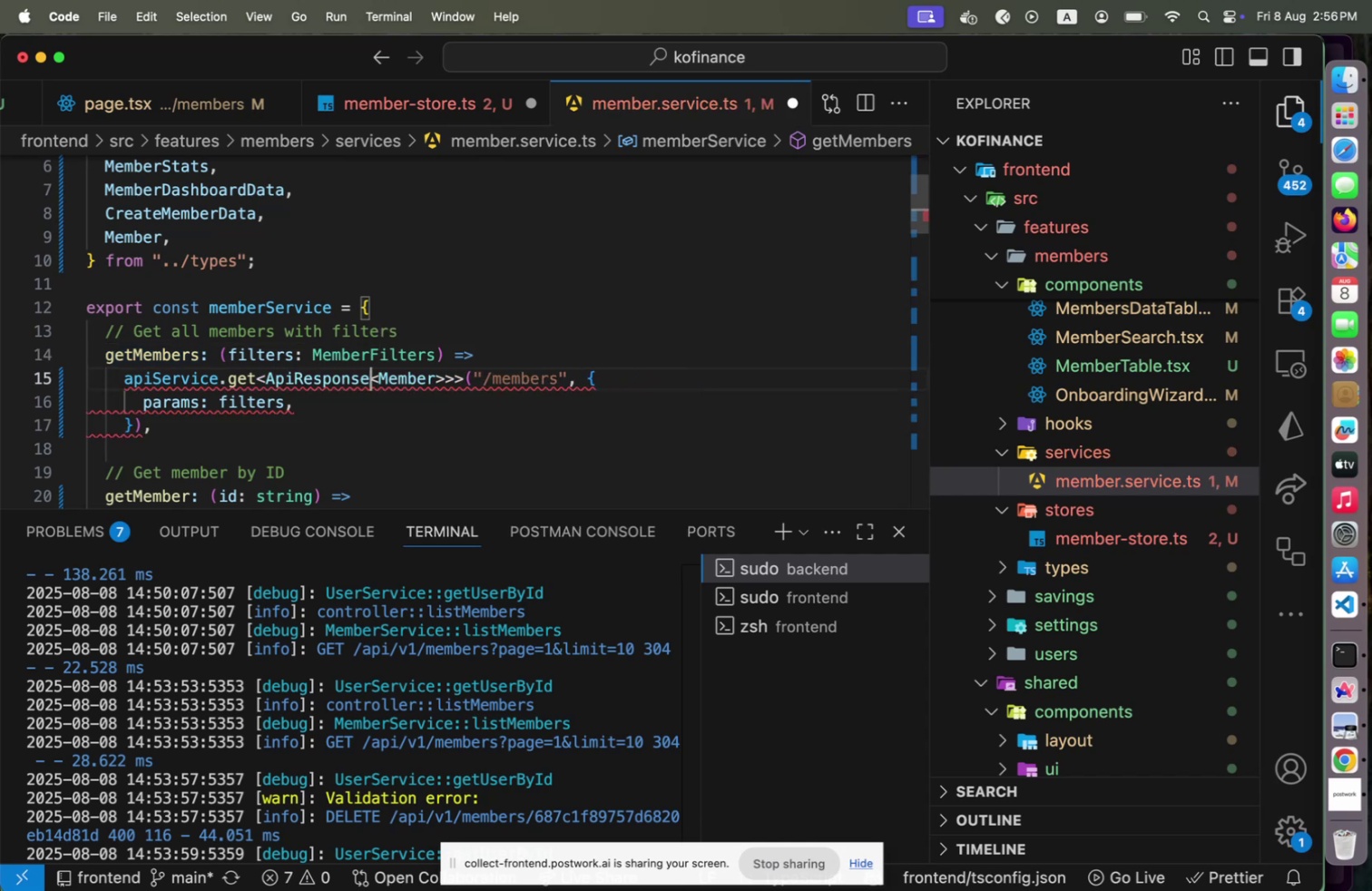 
key(ArrowDown)
 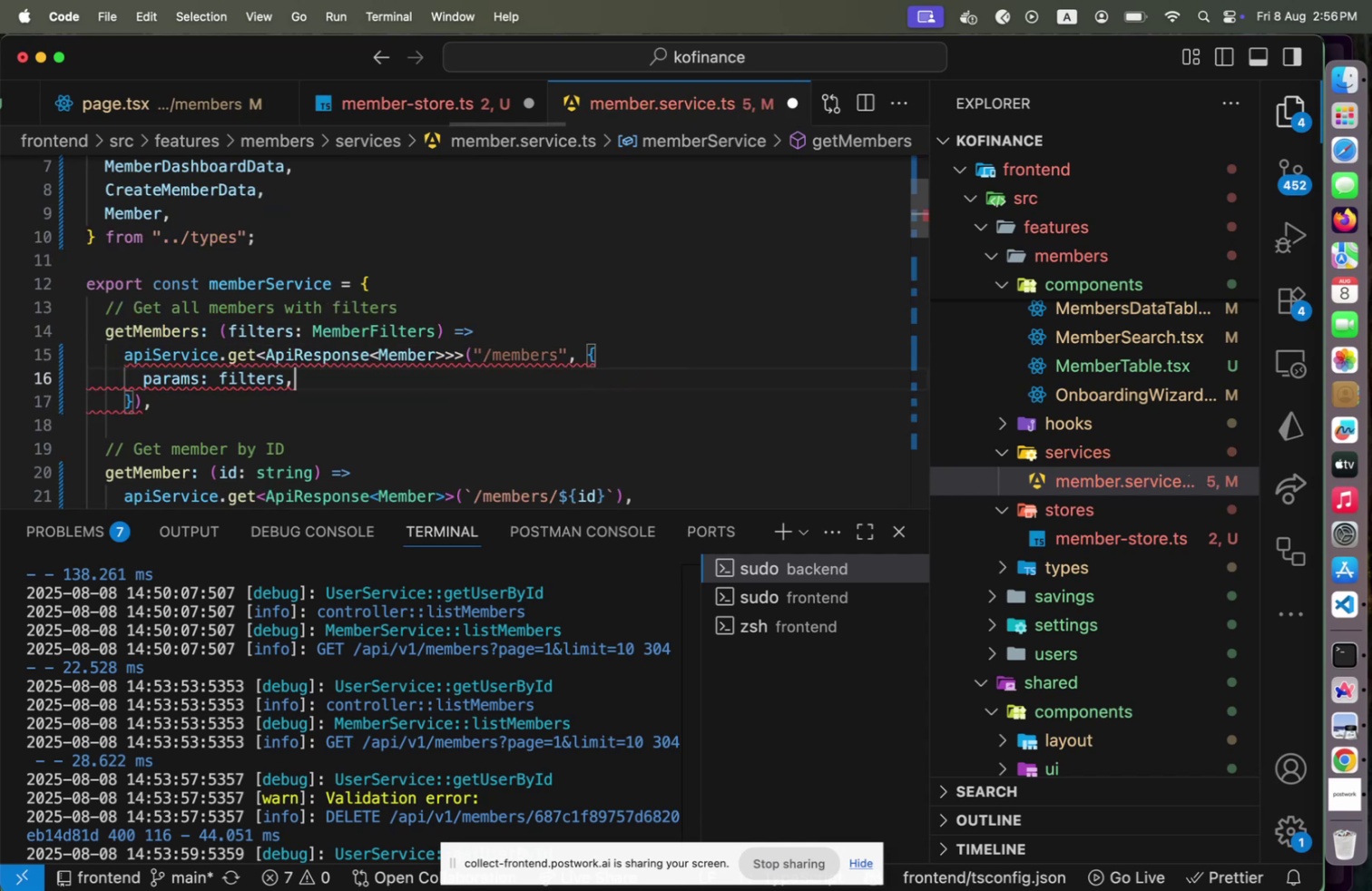 
key(ArrowDown)
 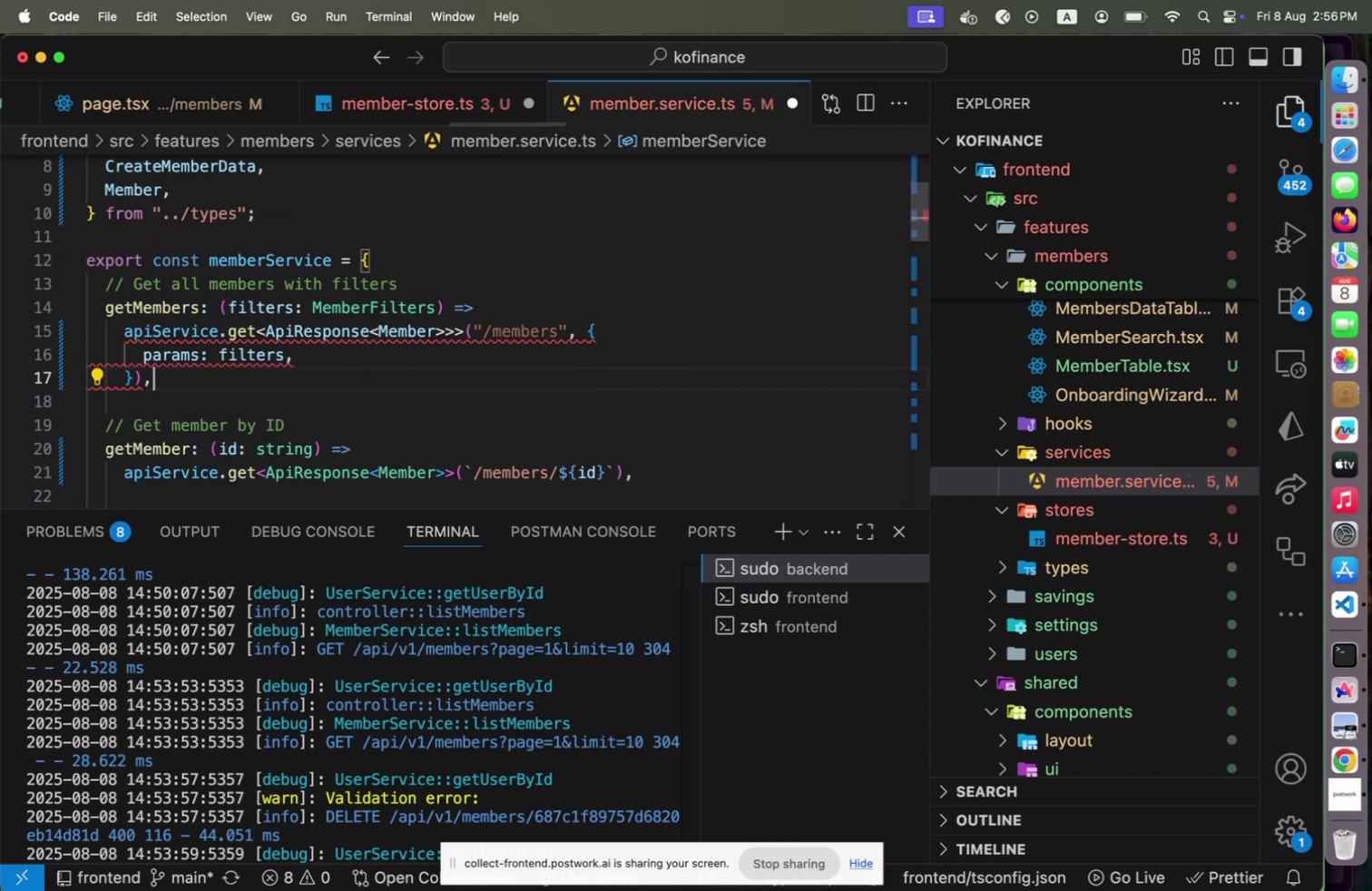 
key(ArrowUp)
 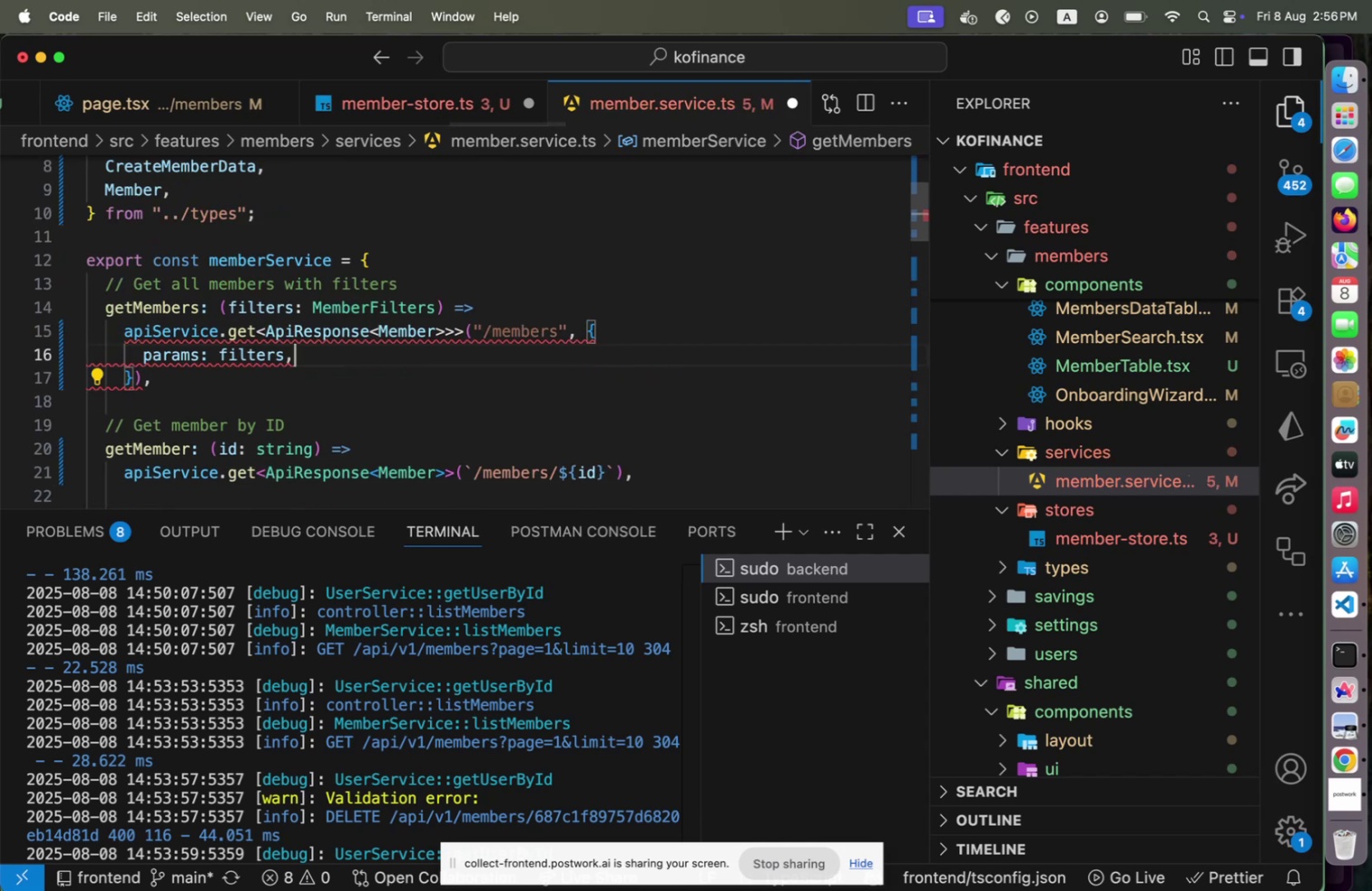 
key(ArrowUp)
 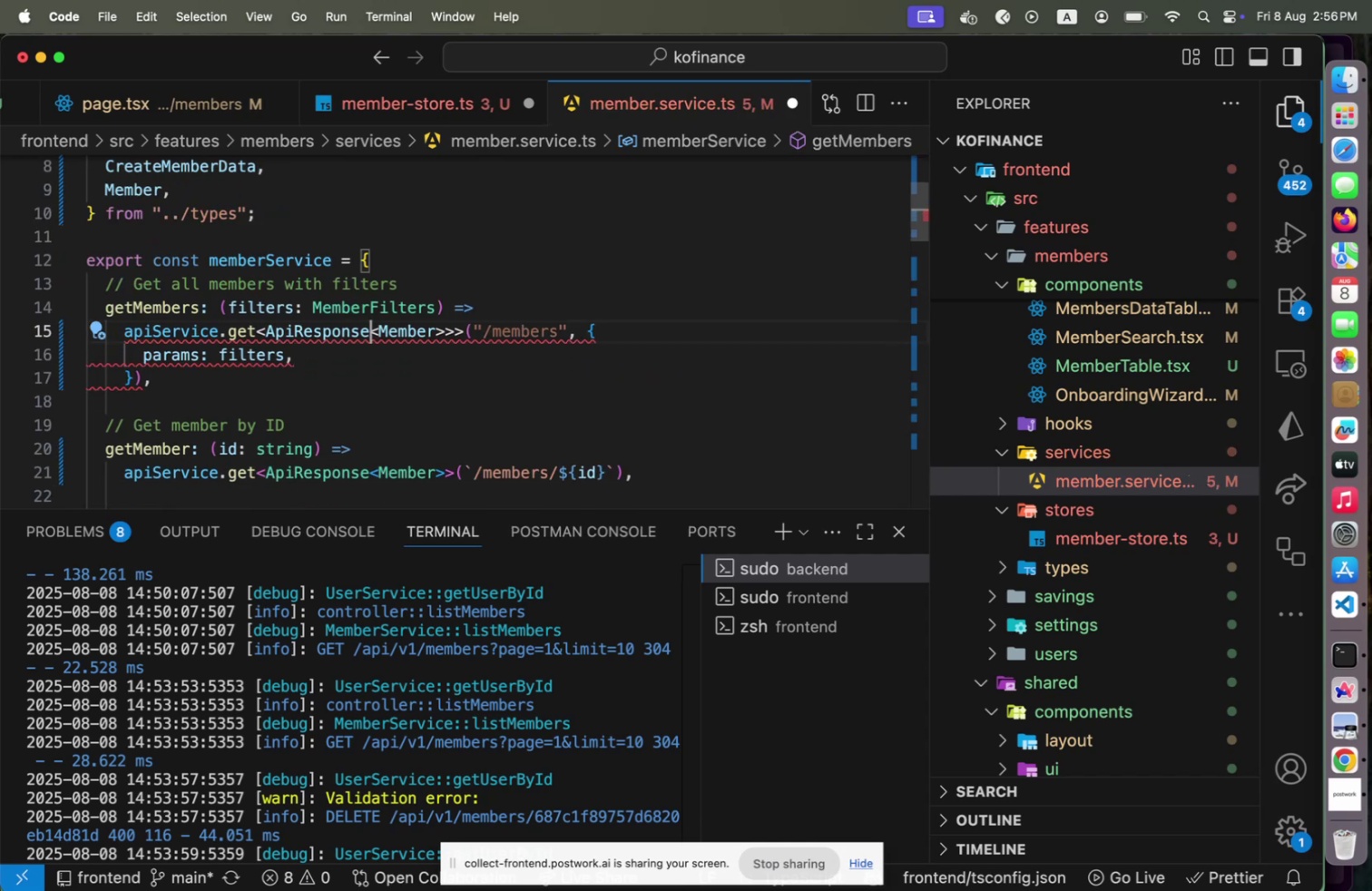 
hold_key(key=ArrowRight, duration=1.09)
 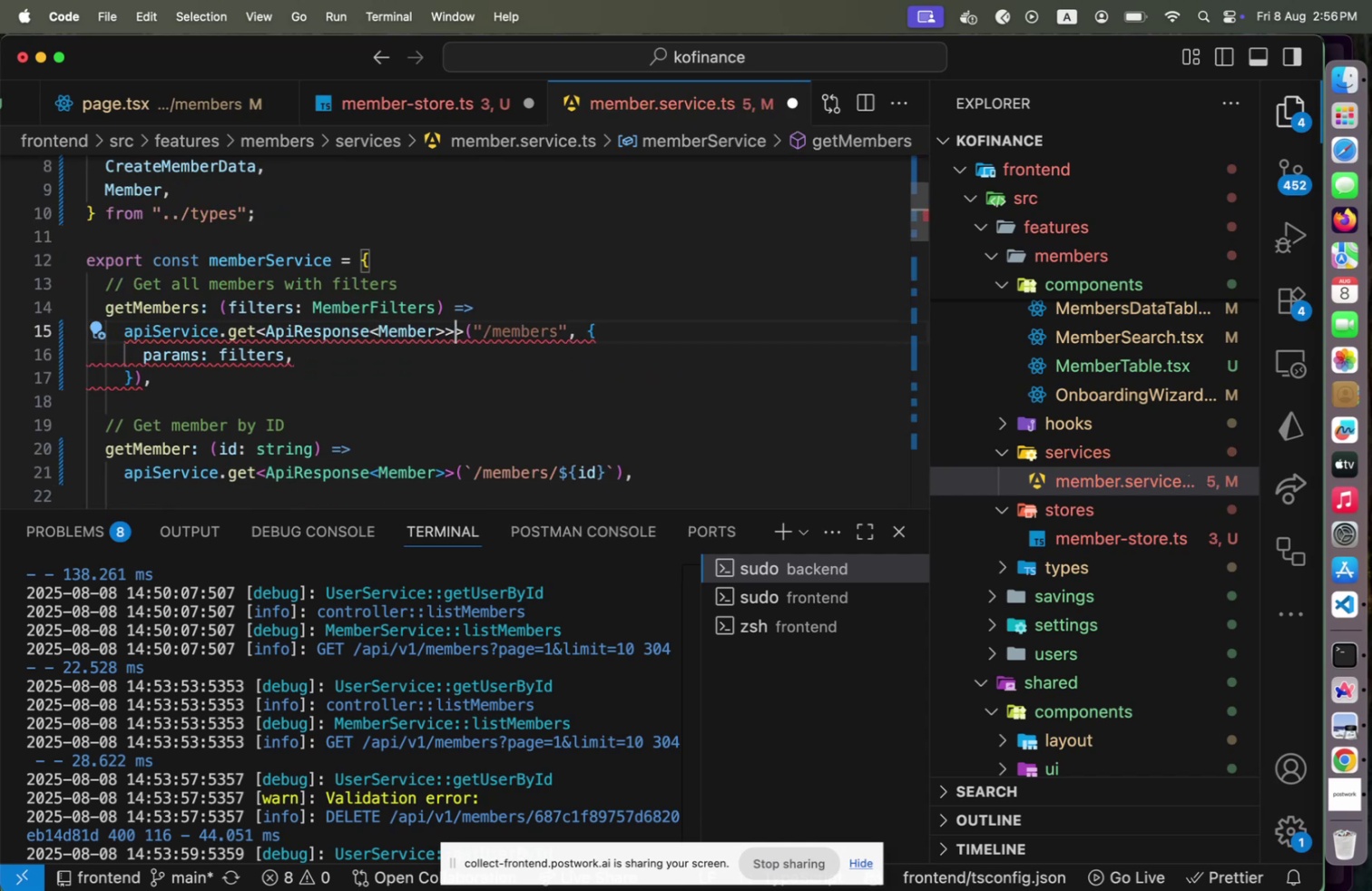 
key(Backspace)
 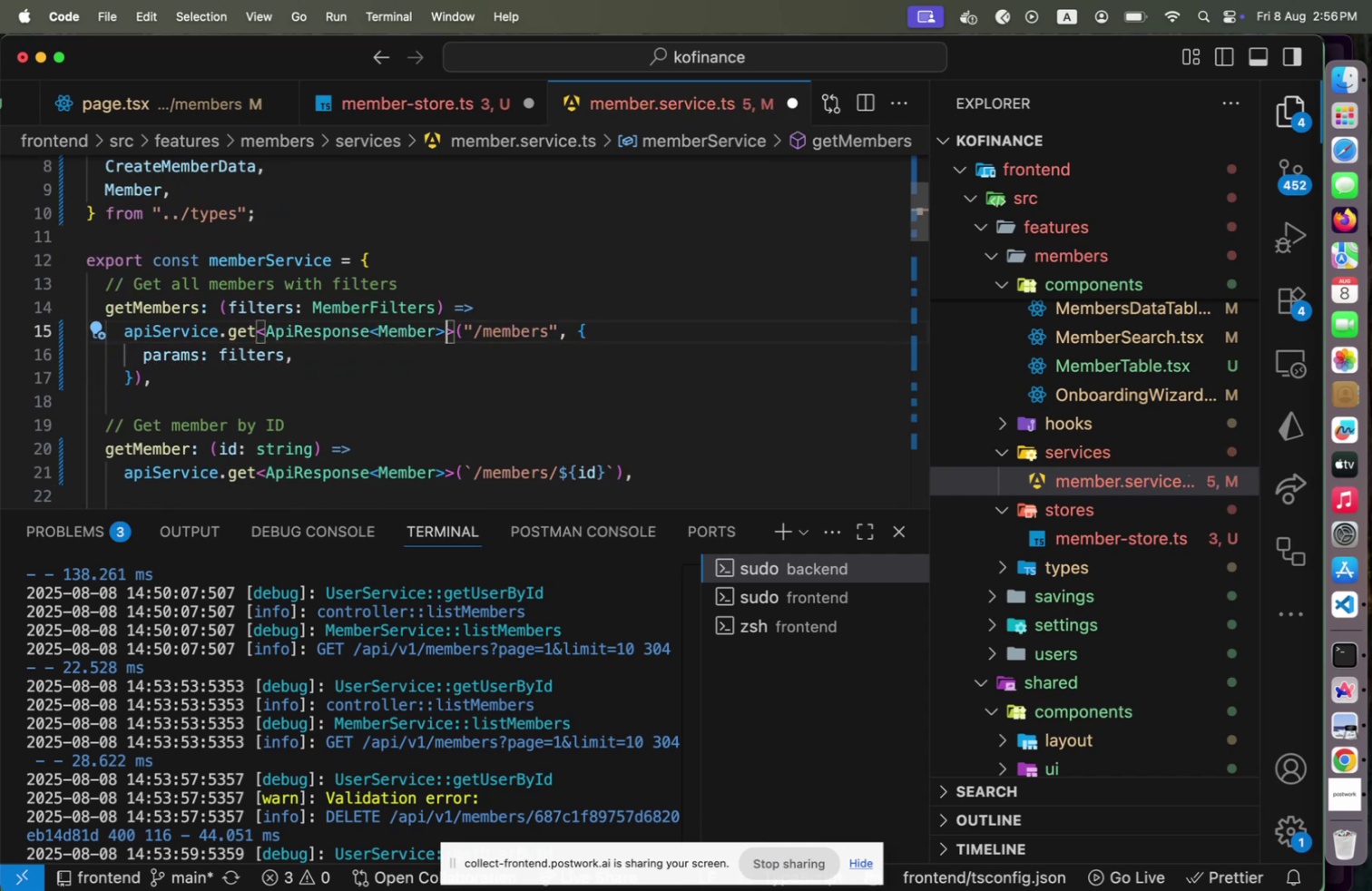 
key(ArrowRight)
 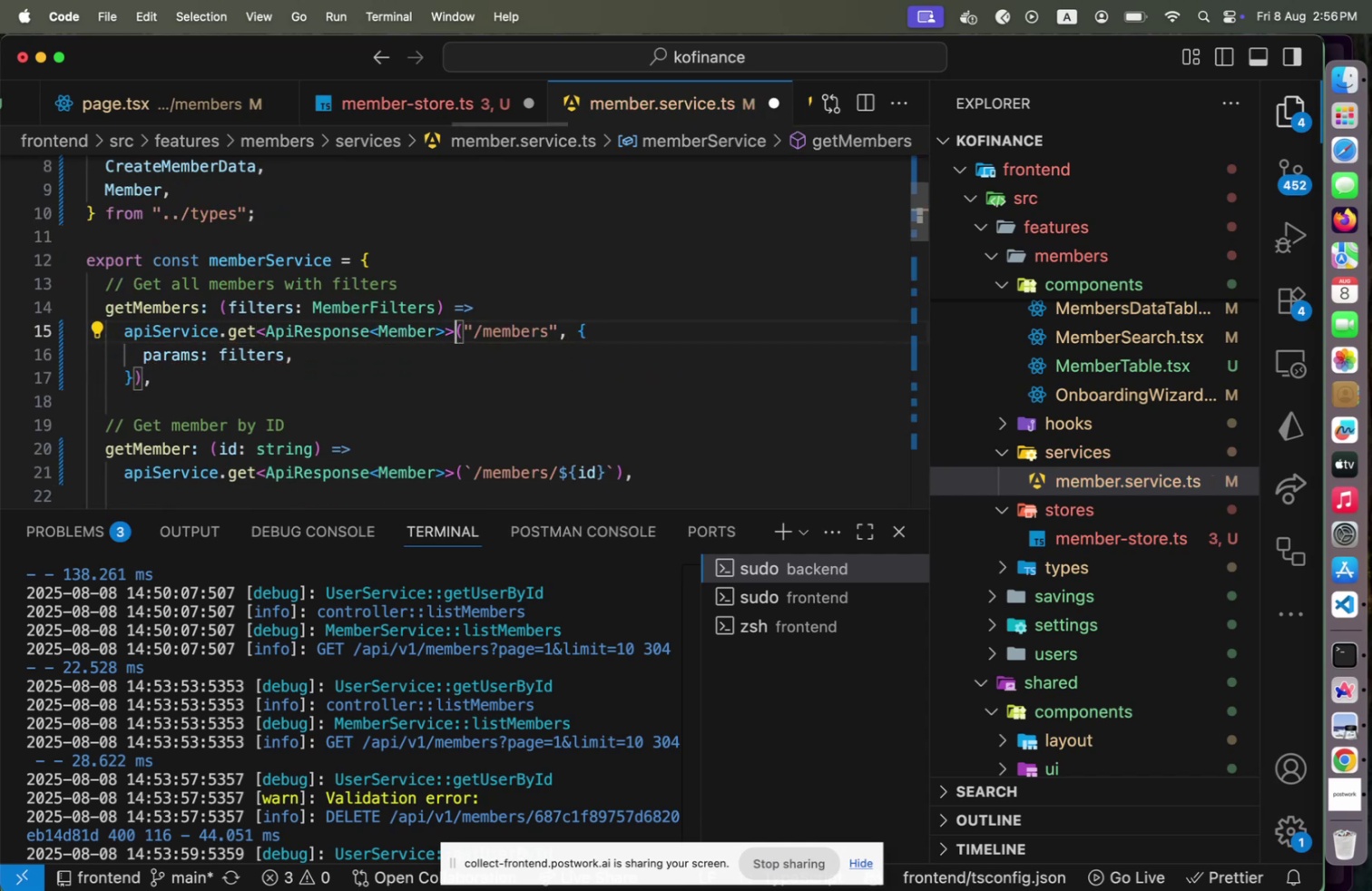 
key(Meta+CommandLeft)
 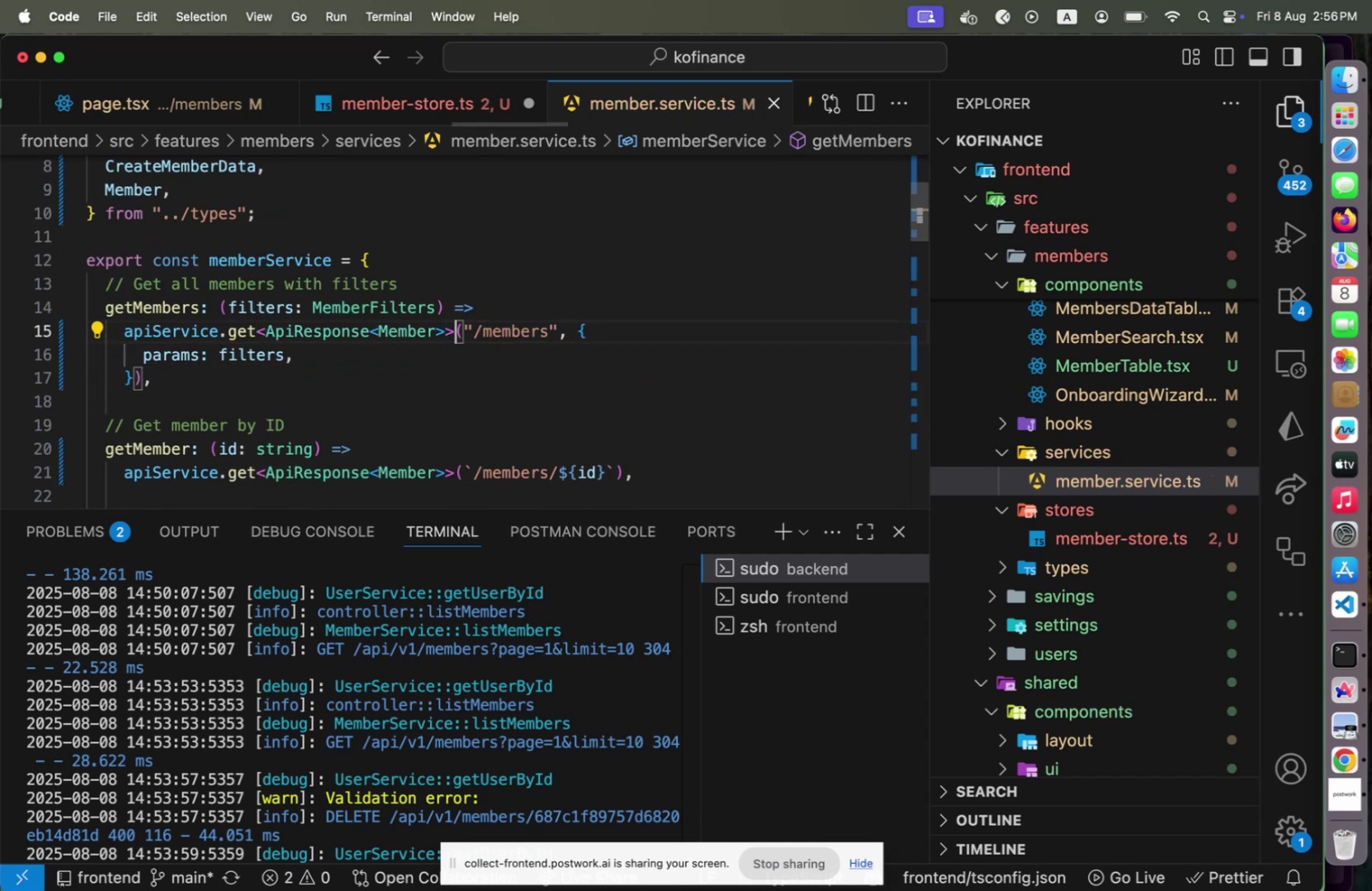 
key(Meta+S)
 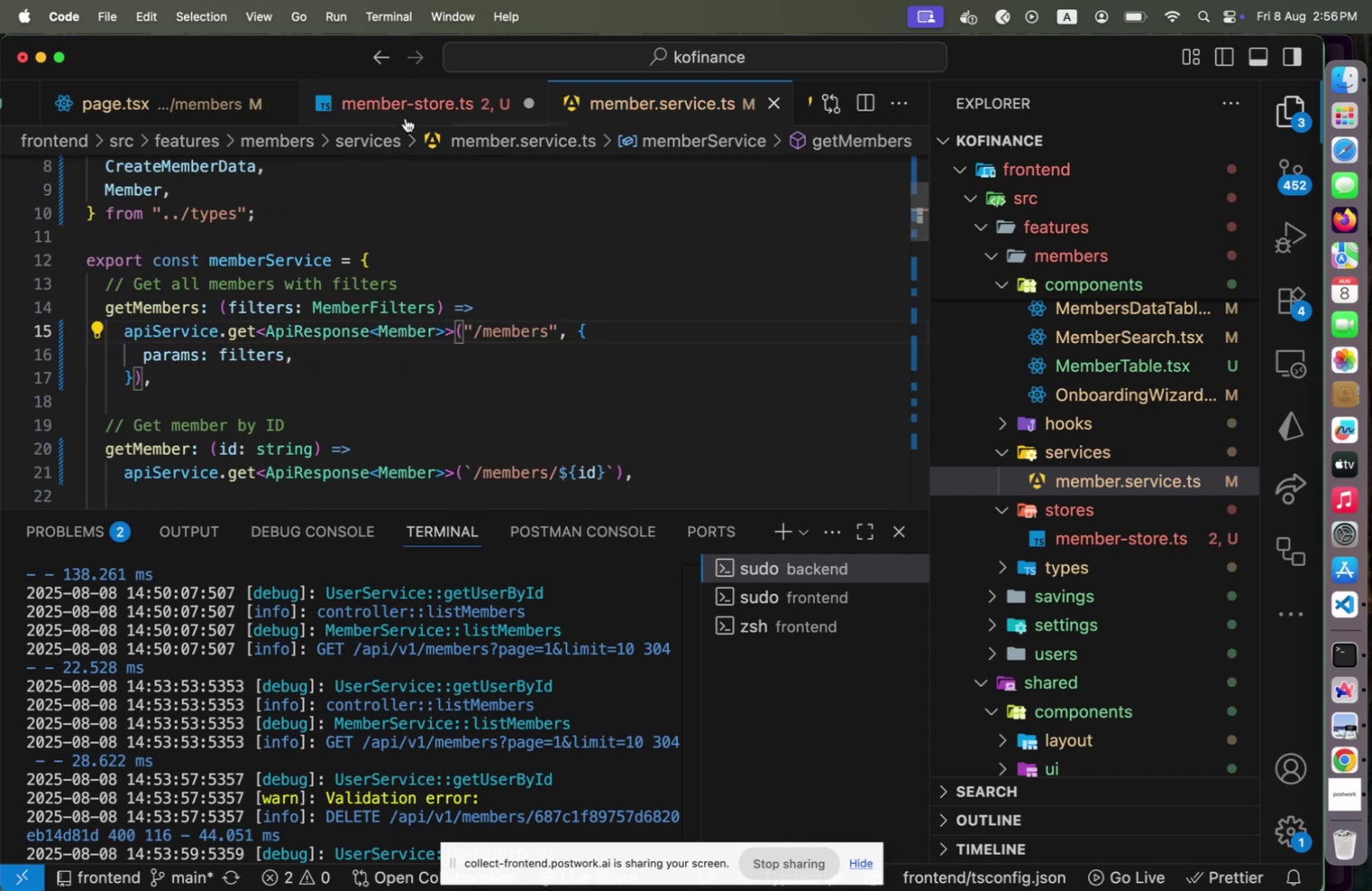 
left_click([407, 113])
 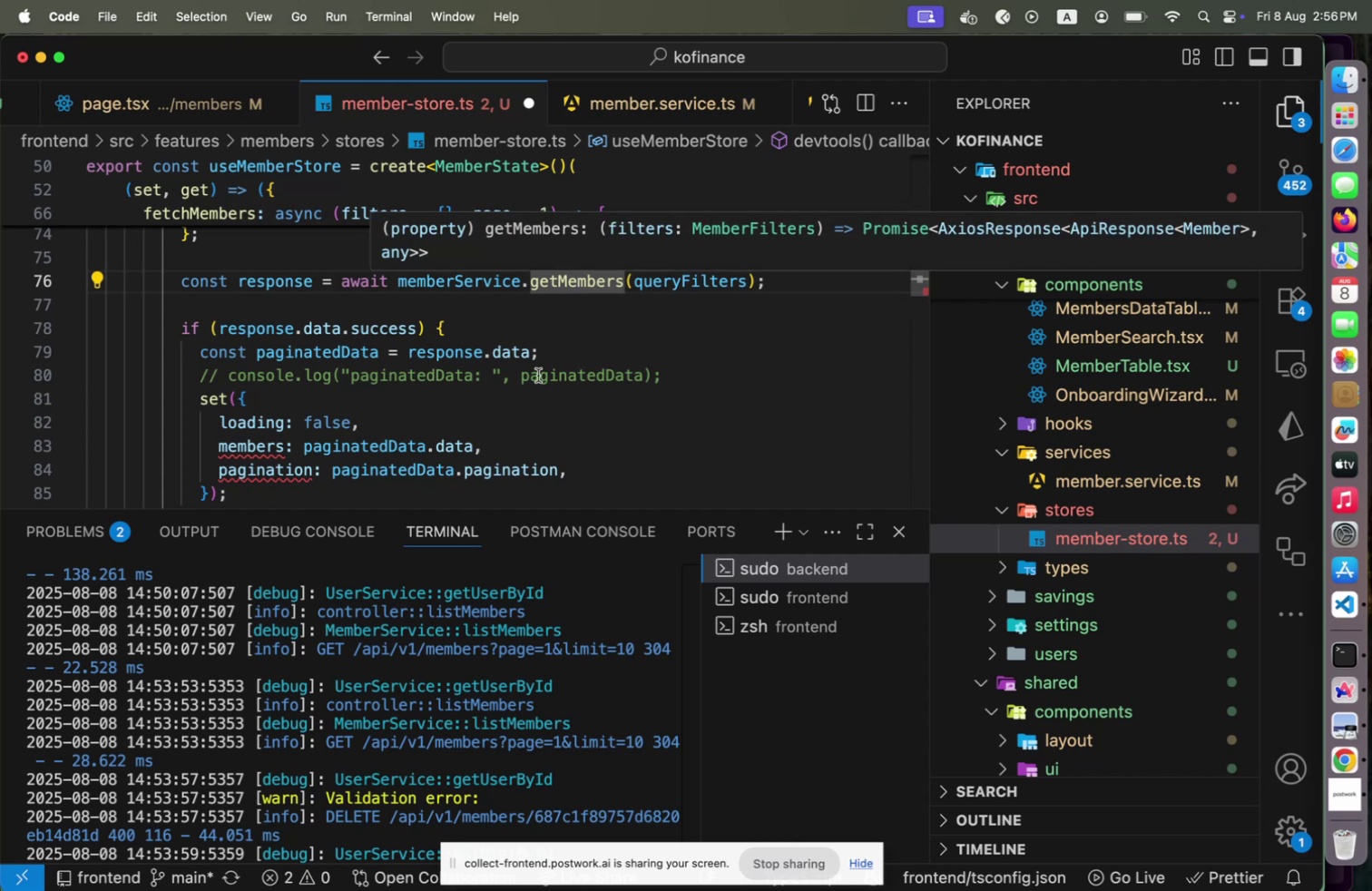 
left_click([492, 443])
 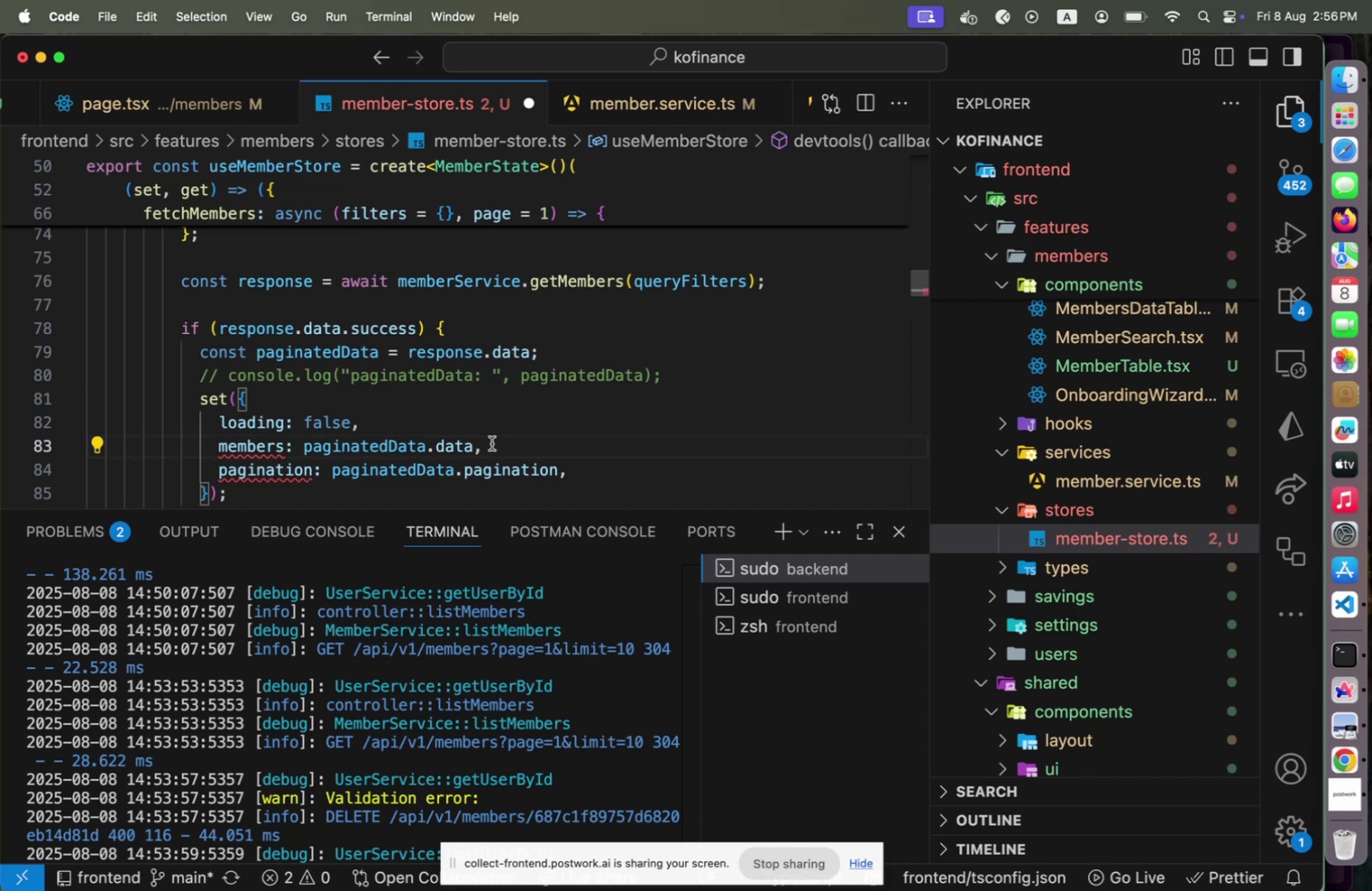 
key(ArrowLeft)
 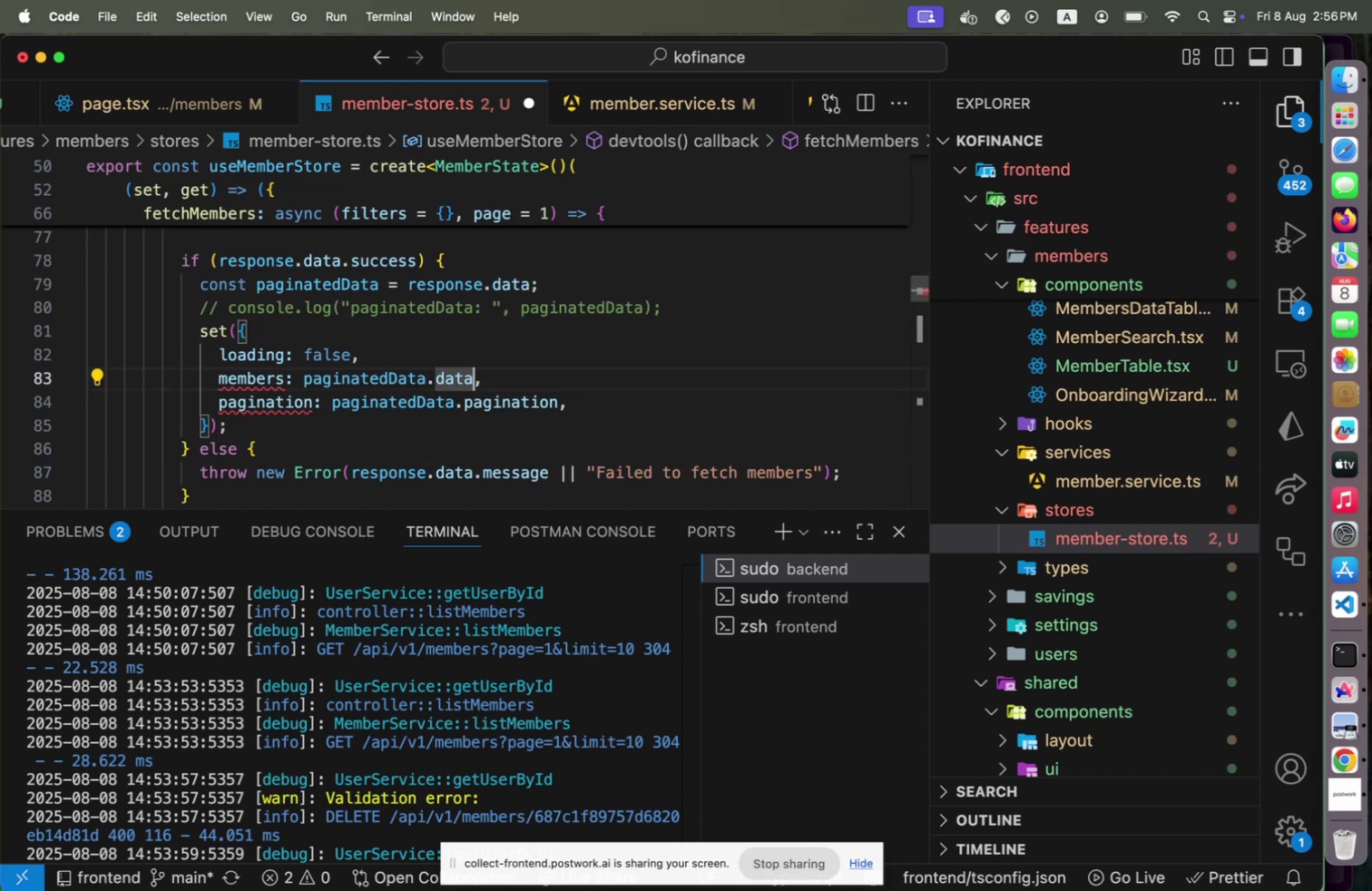 
key(Backspace)
 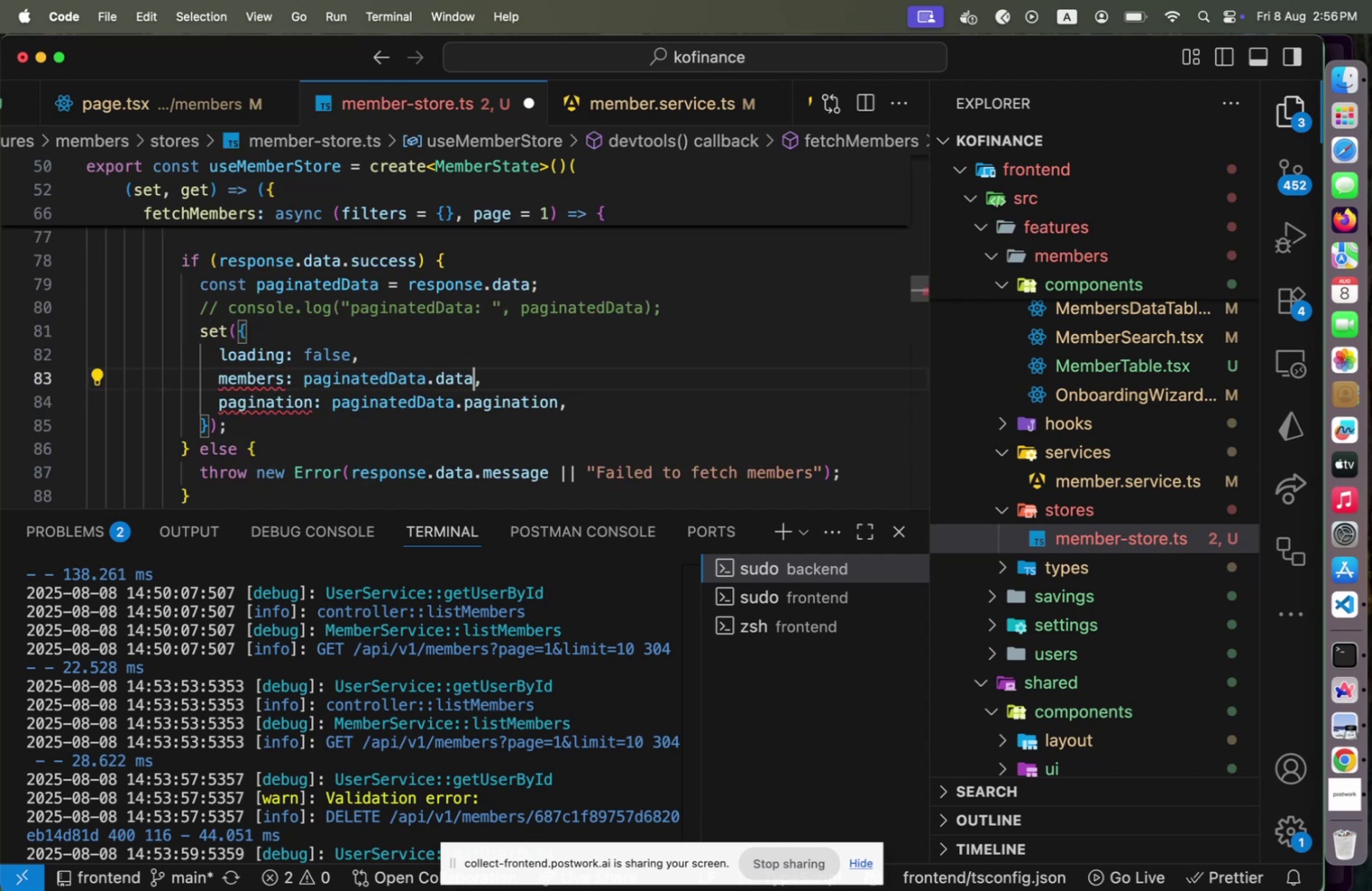 
key(A)
 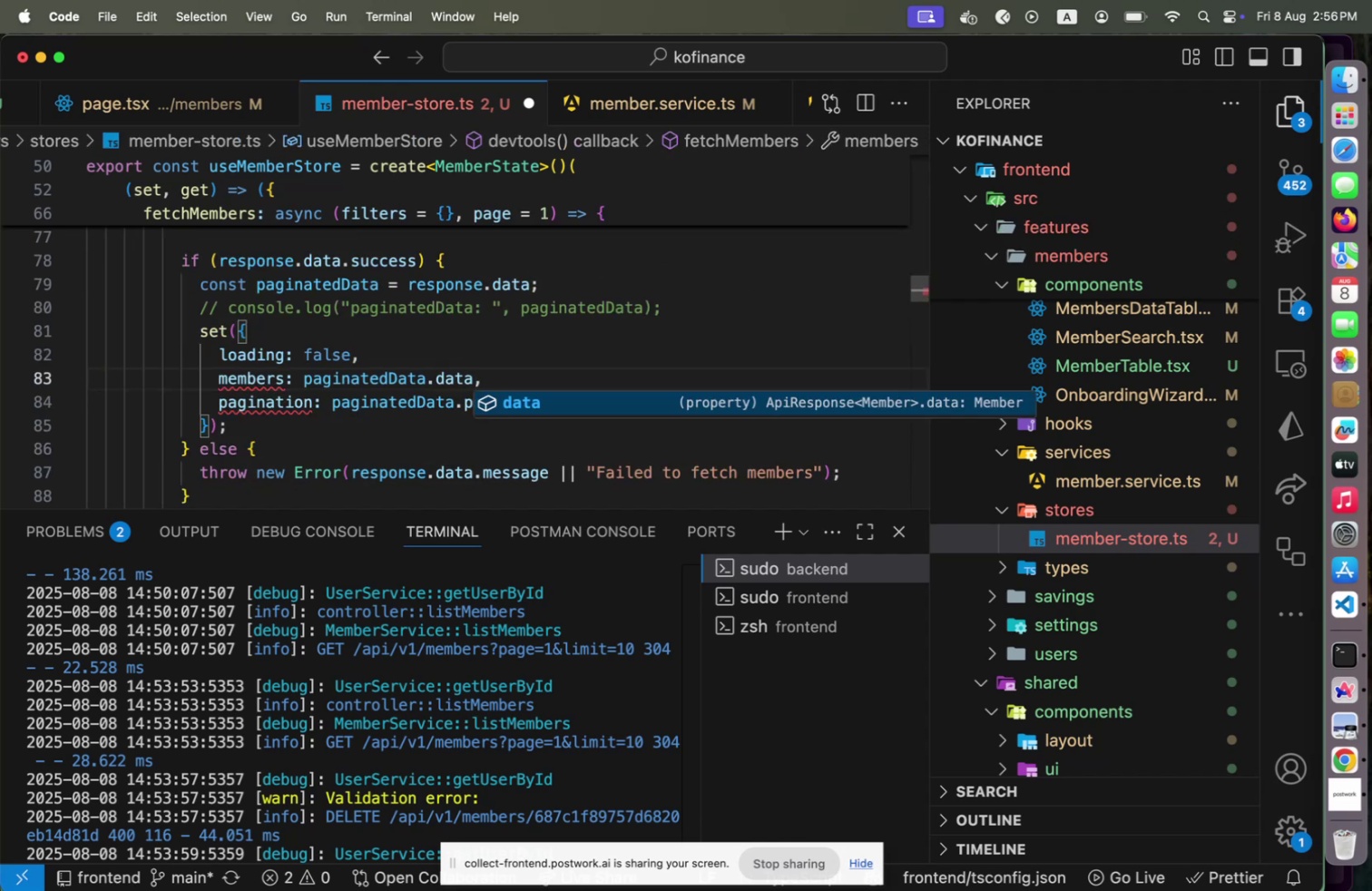 
key(ArrowRight)
 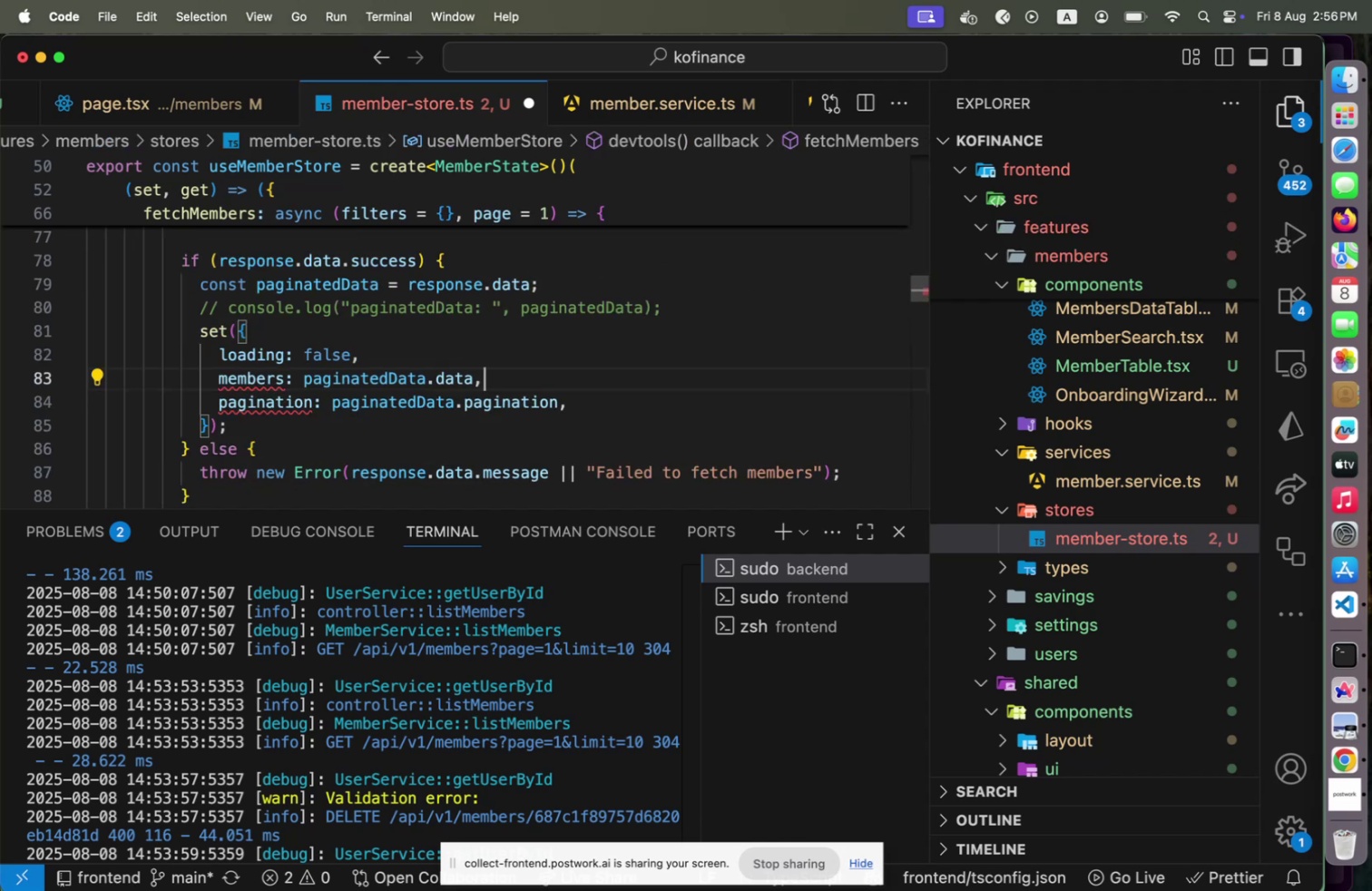 
key(ArrowUp)
 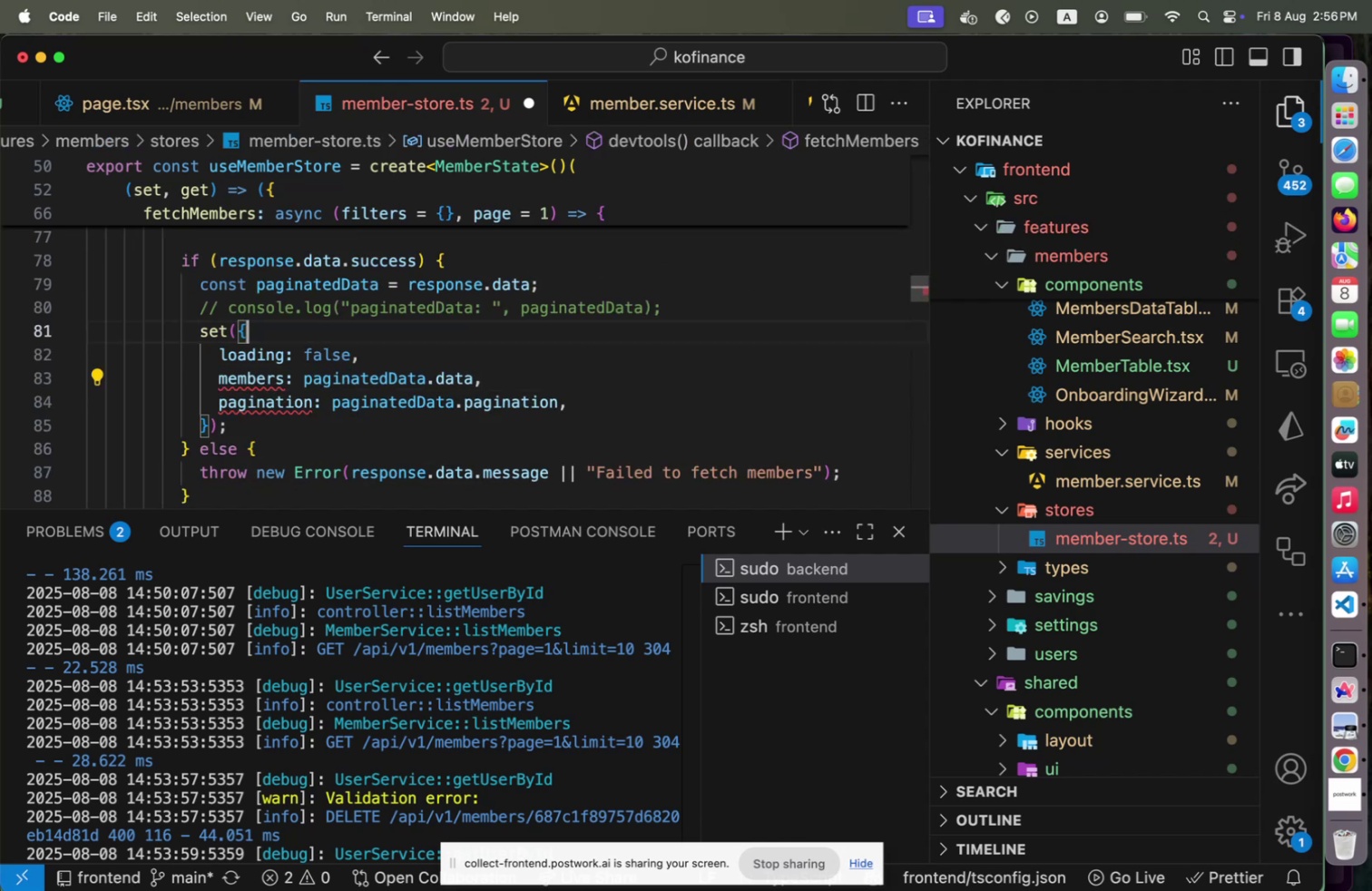 
key(ArrowUp)
 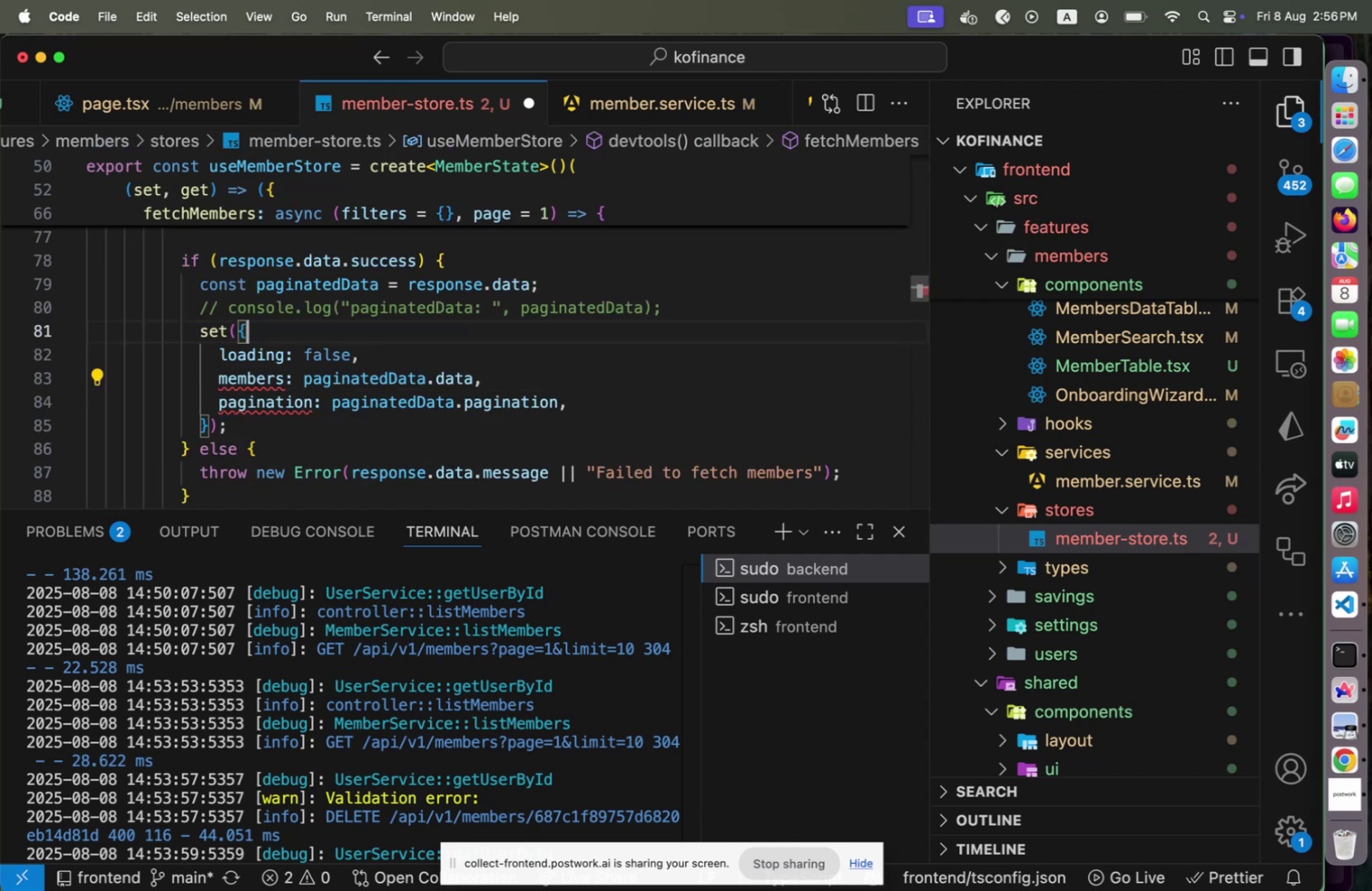 
key(ArrowUp)
 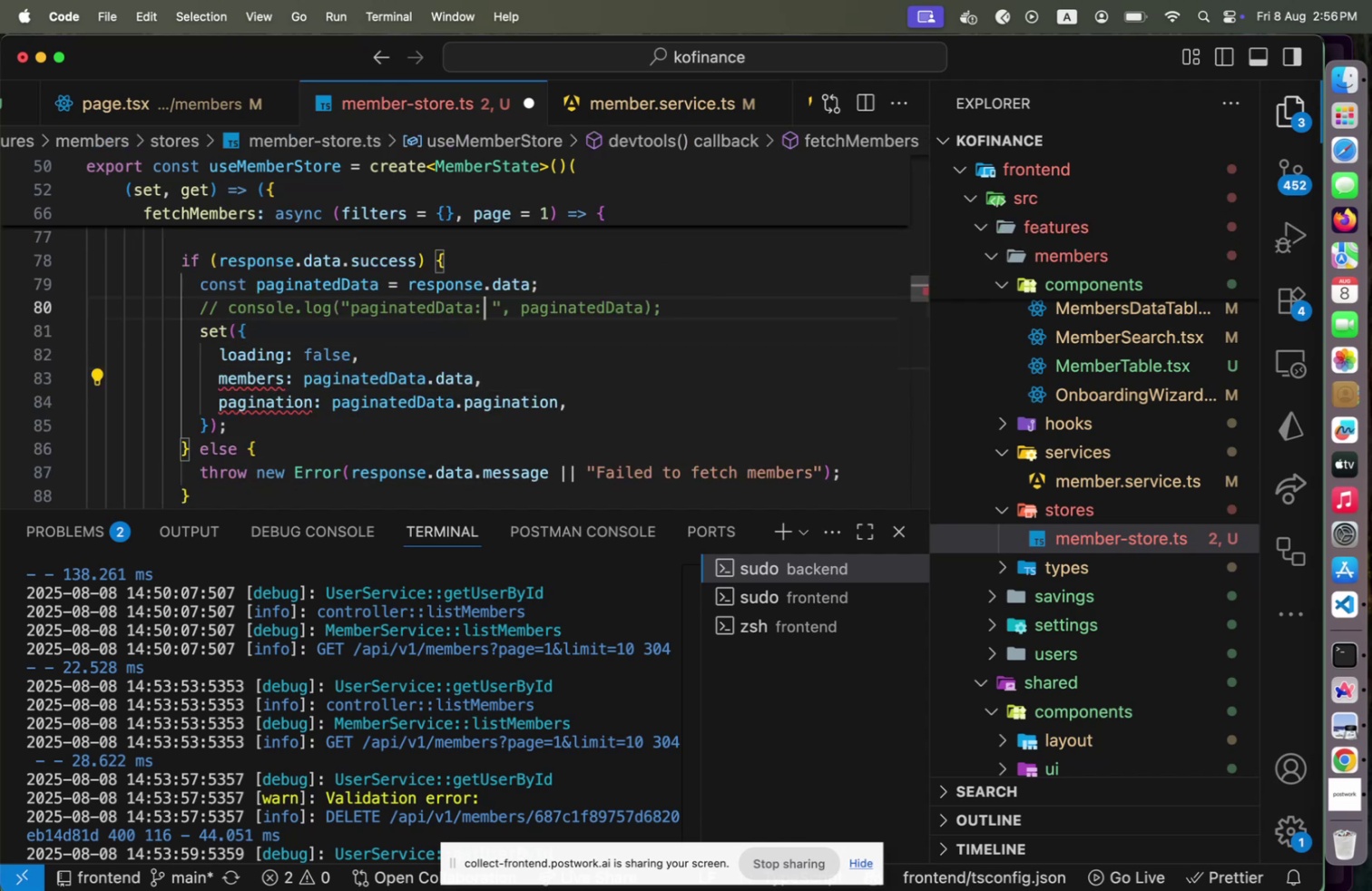 
key(ArrowUp)
 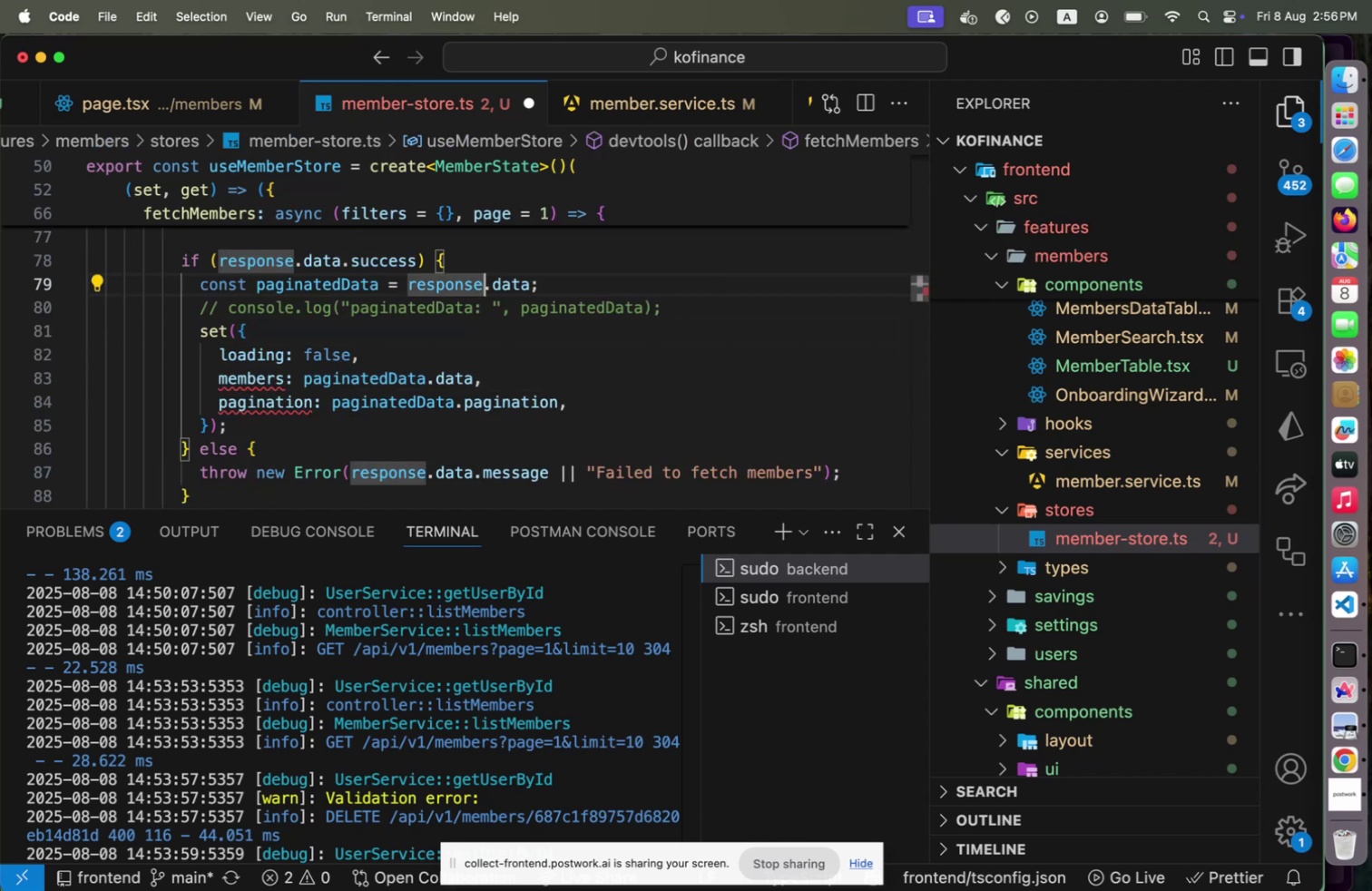 
key(End)
 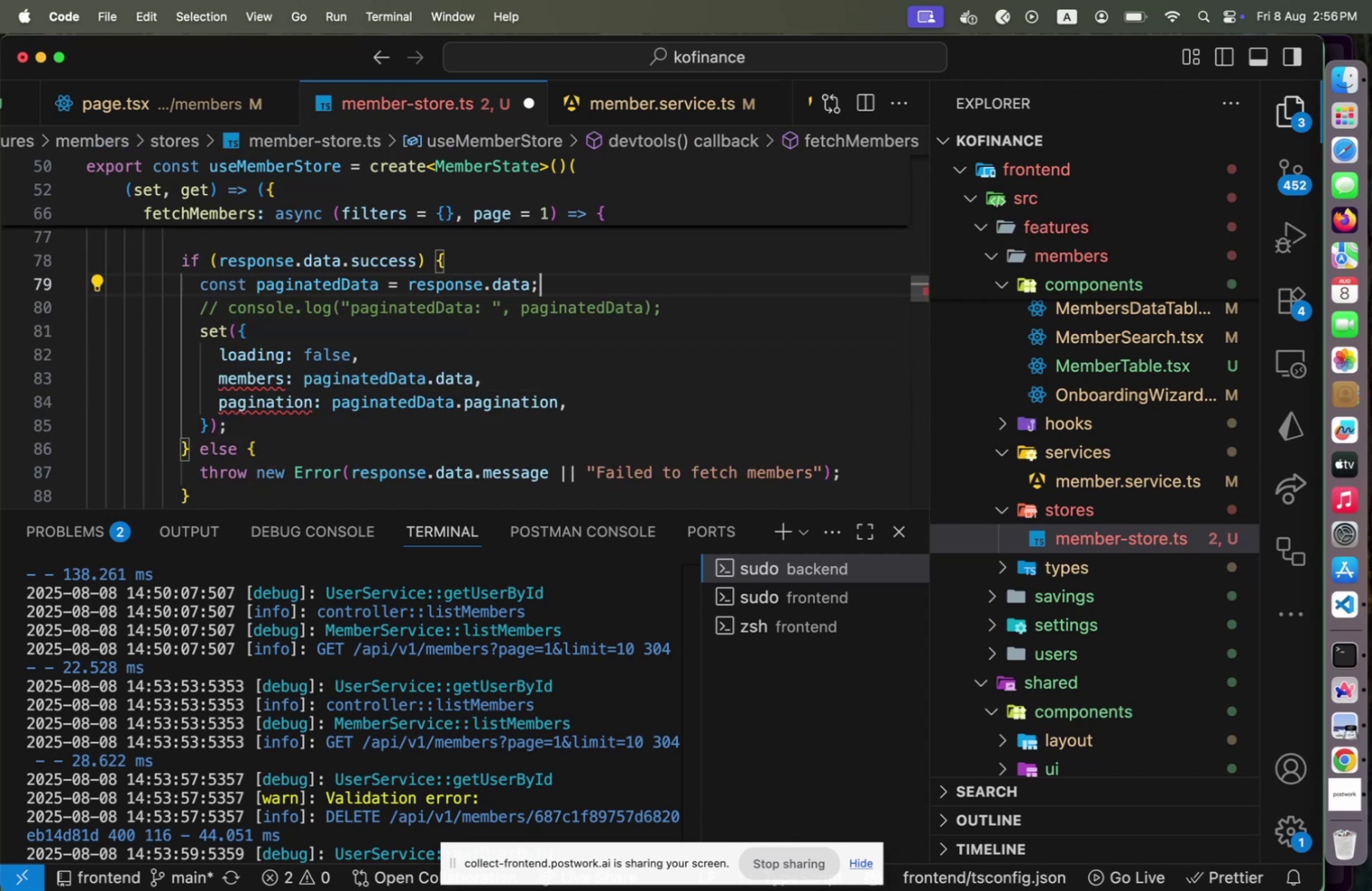 
key(ArrowLeft)
 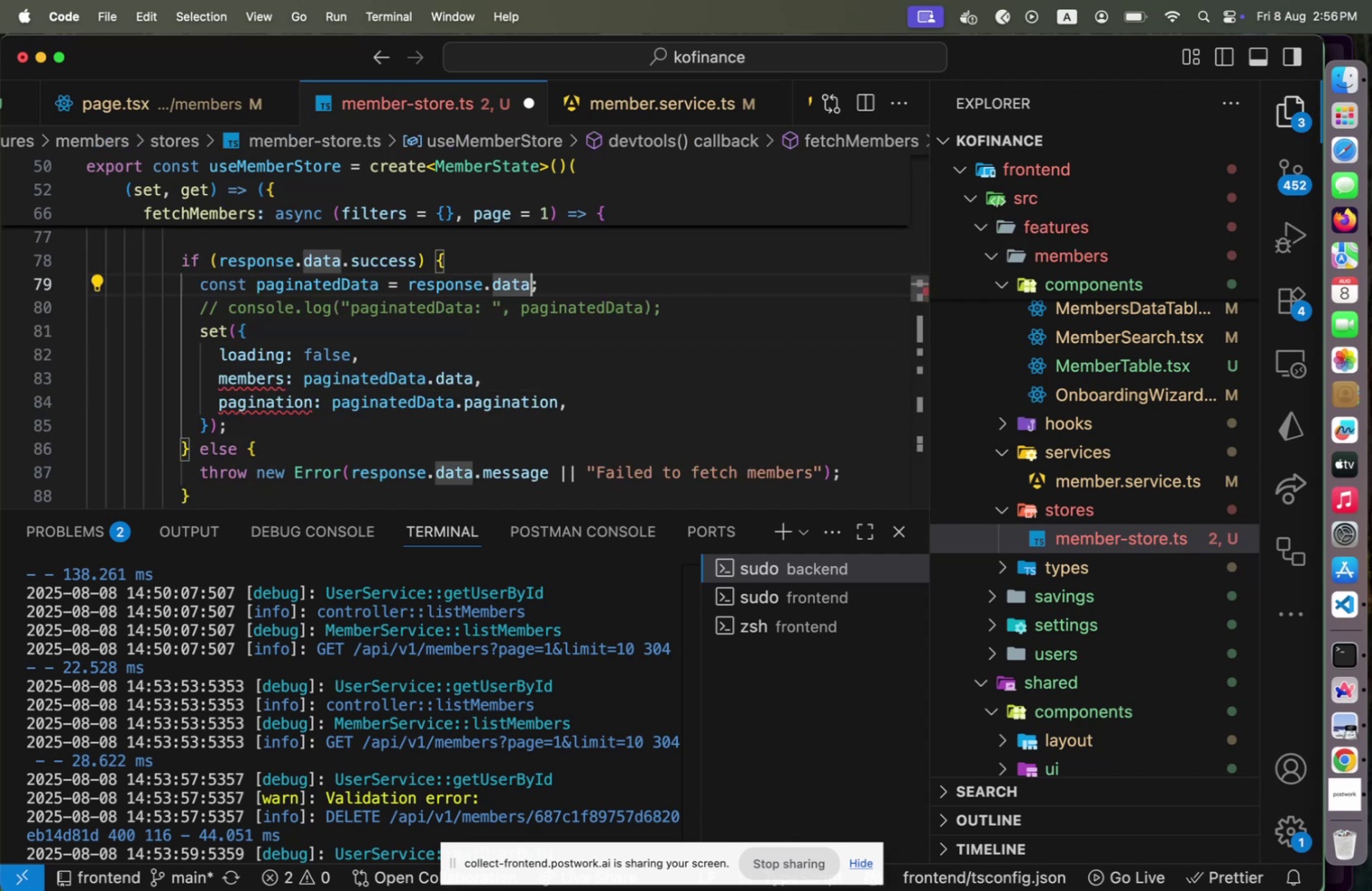 
key(Period)
 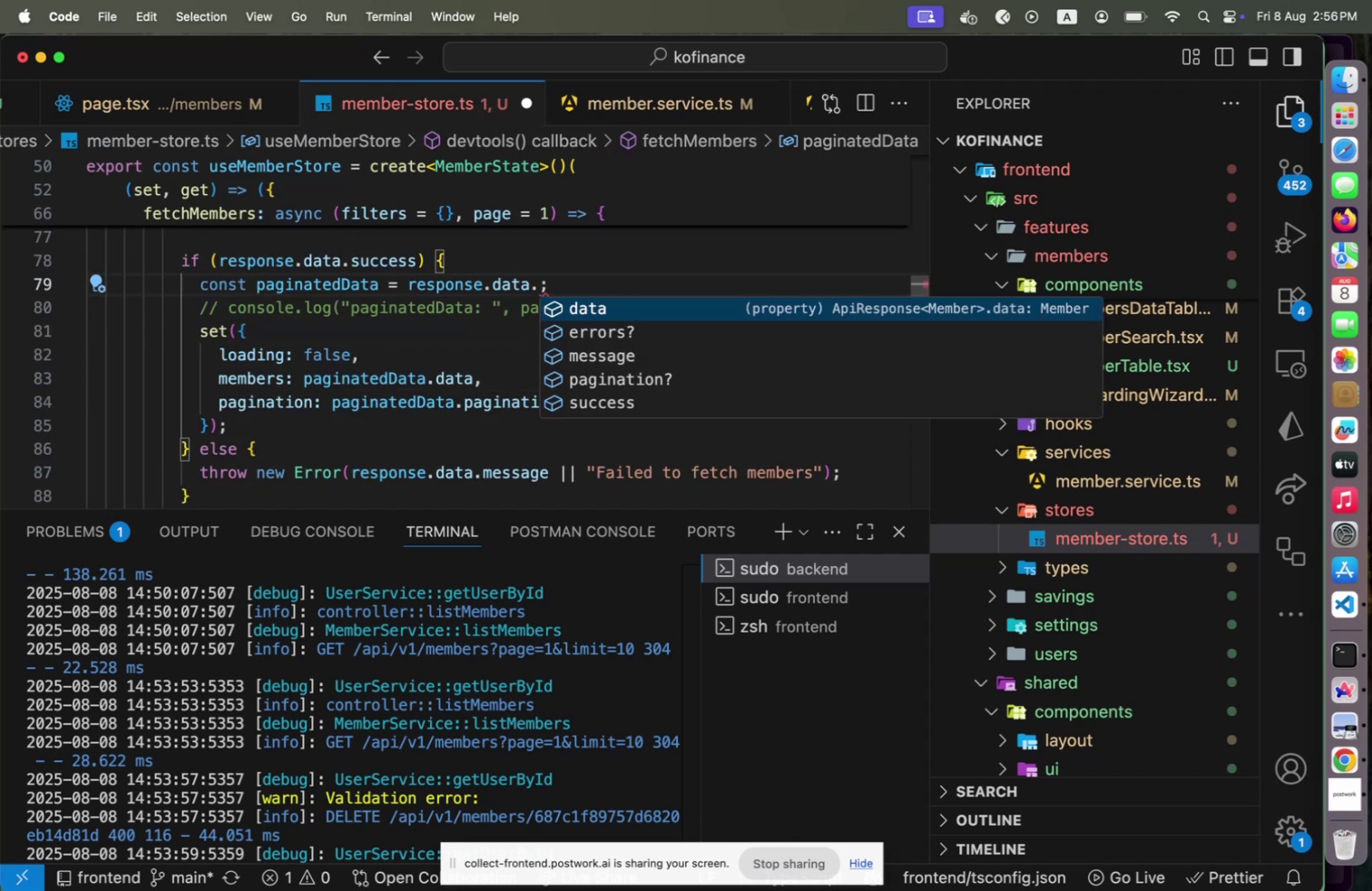 
key(Backspace)
 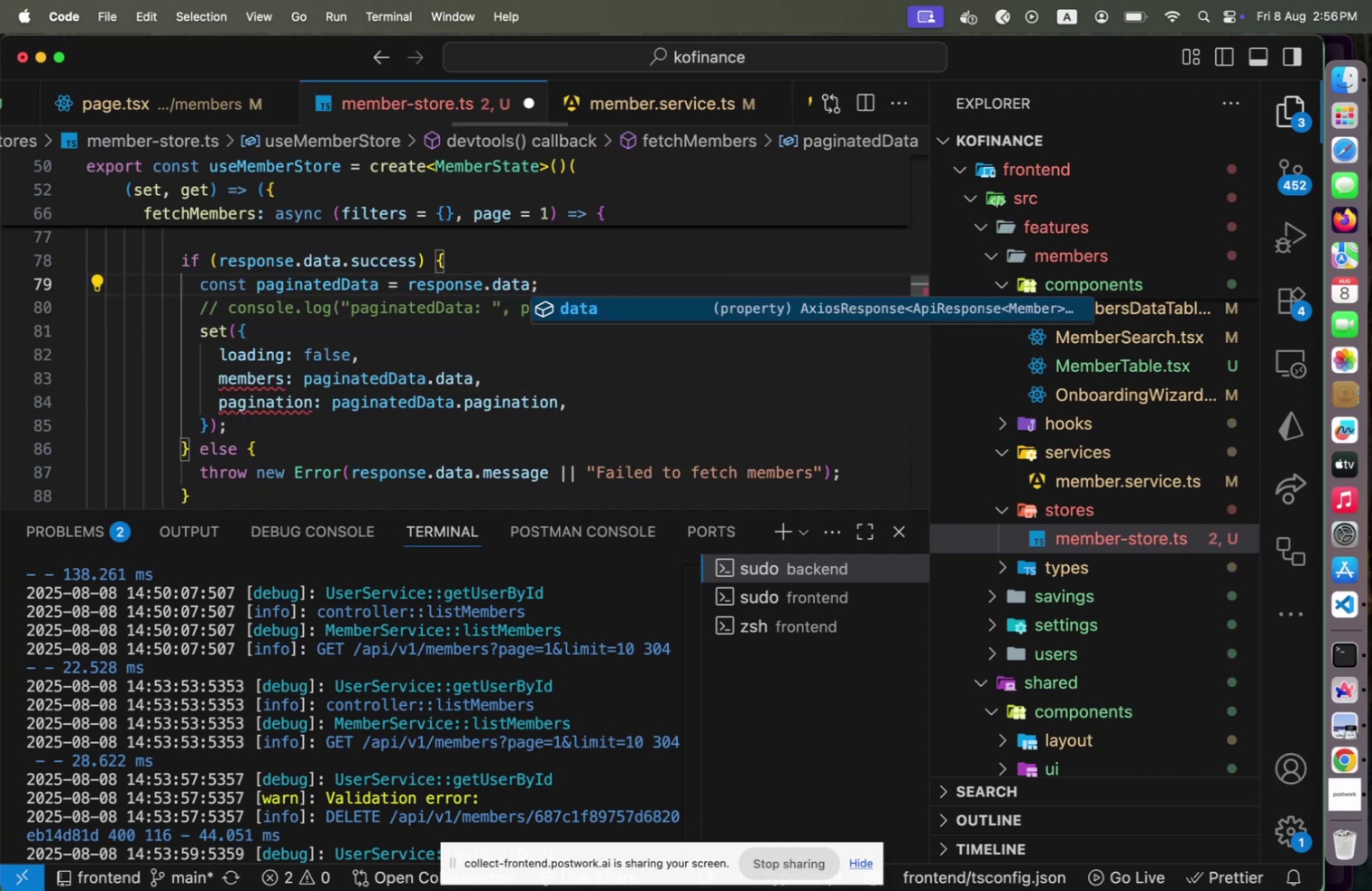 
key(ArrowRight)
 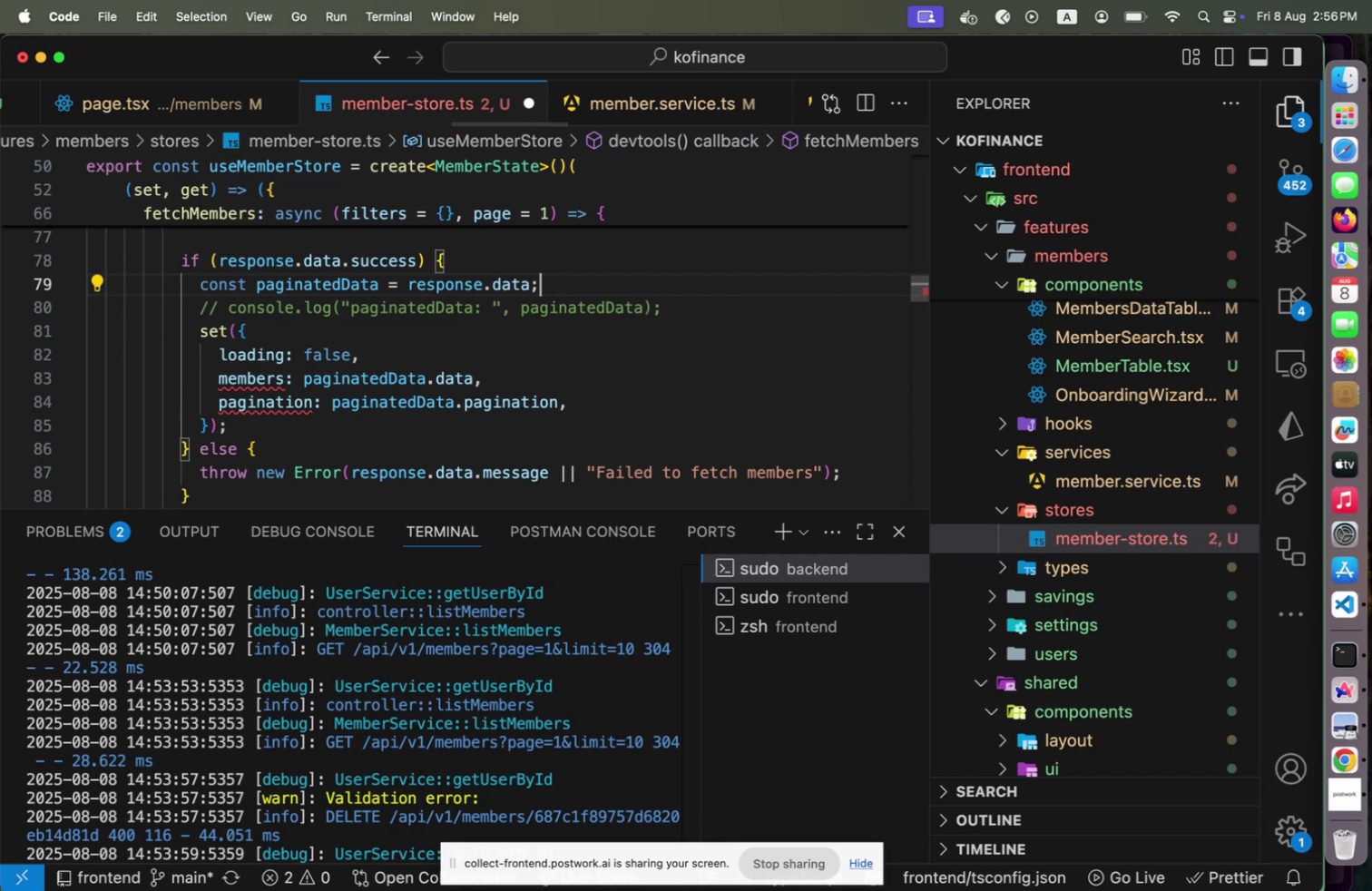 
key(ArrowLeft)
 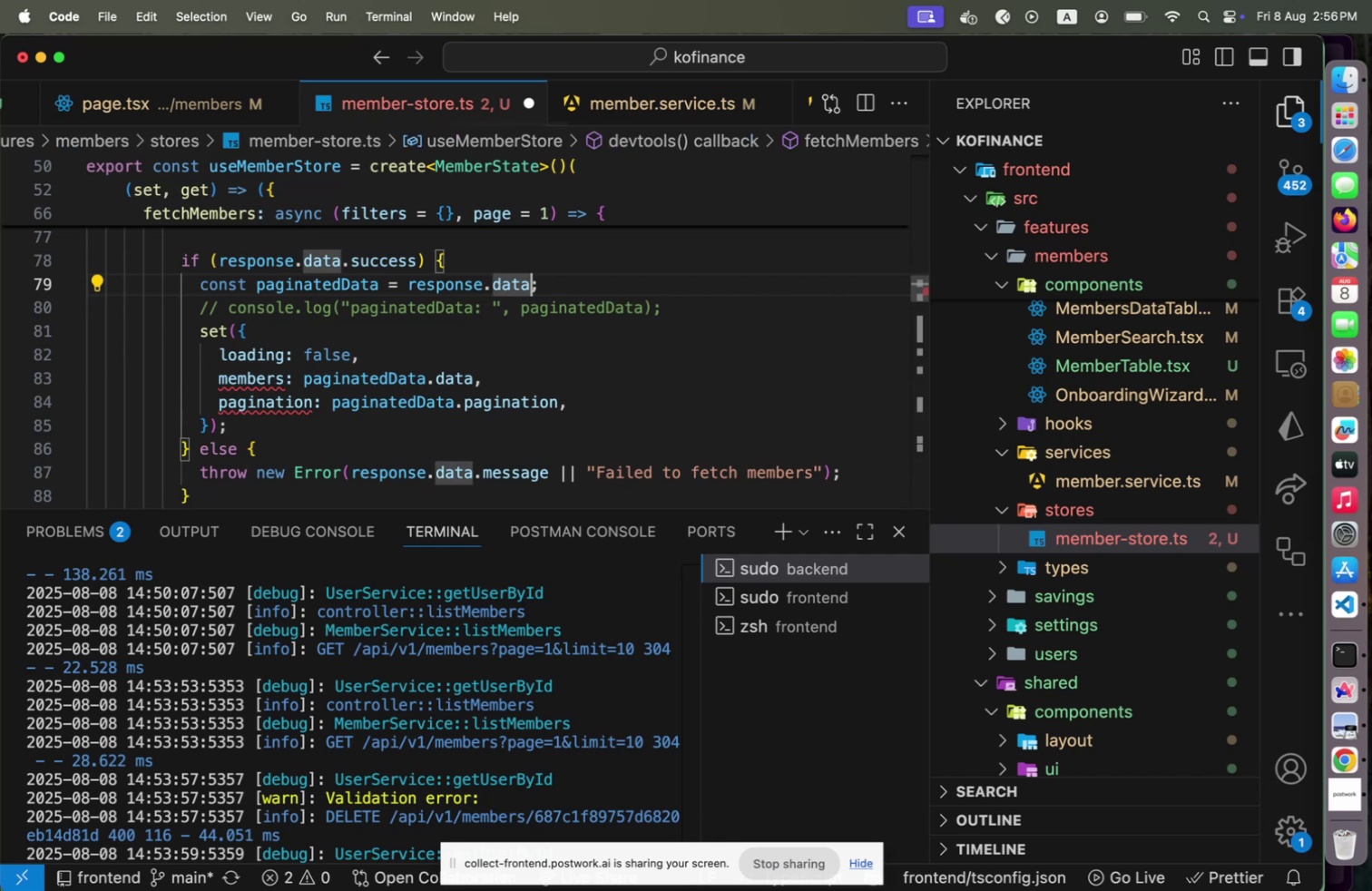 
hold_key(key=ArrowDown, duration=0.66)
 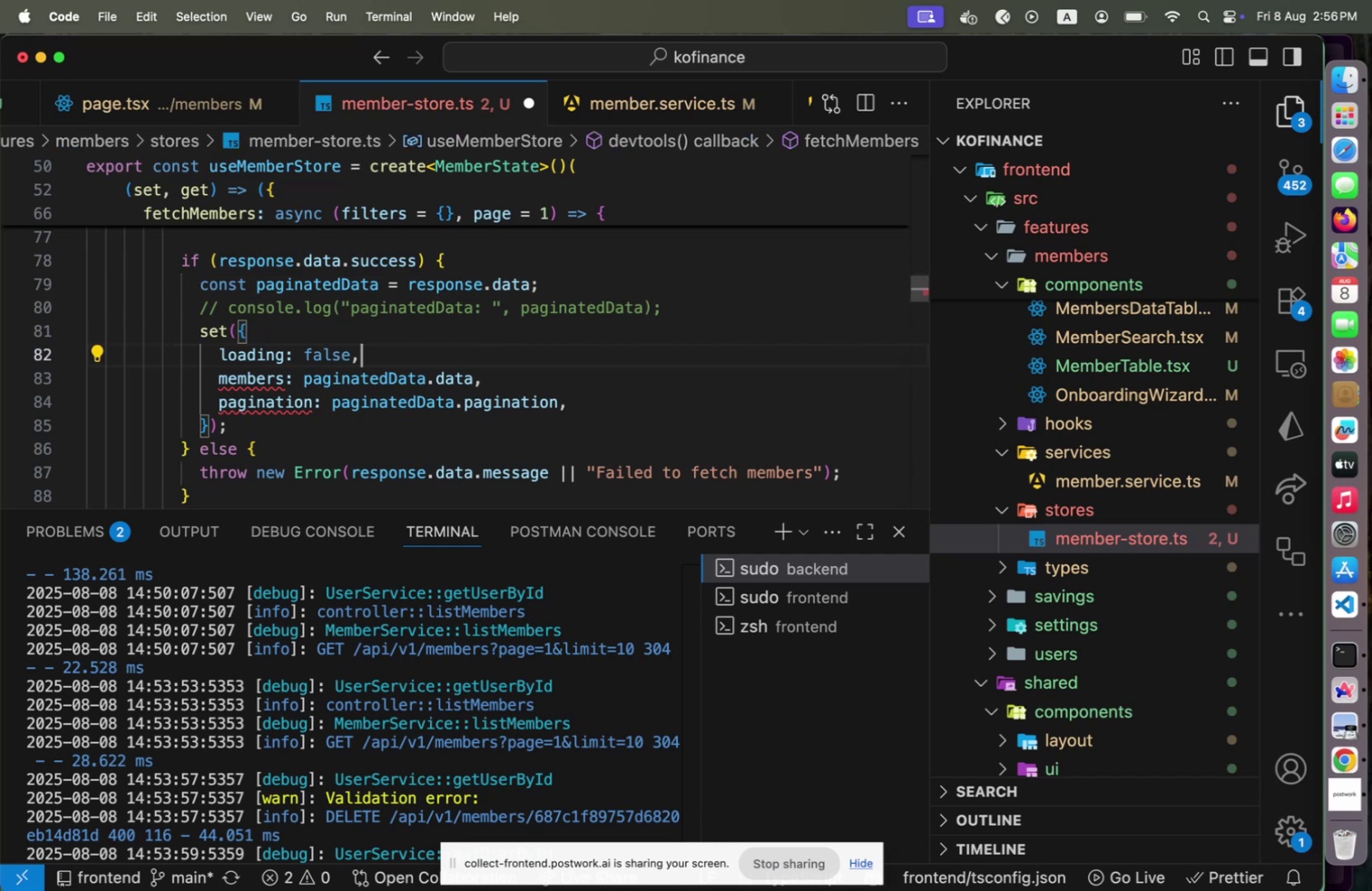 
key(ArrowDown)
 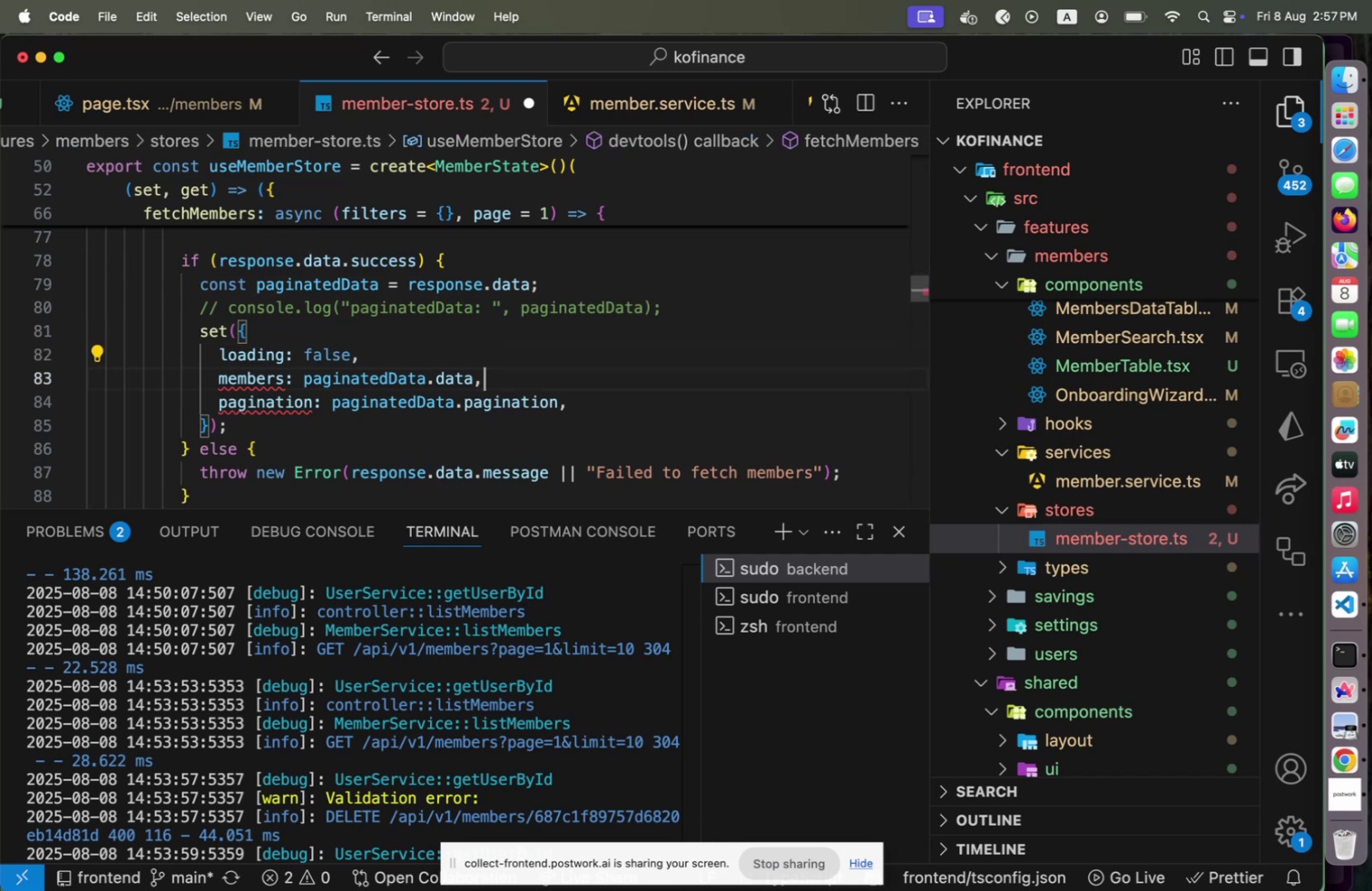 
key(ArrowLeft)
 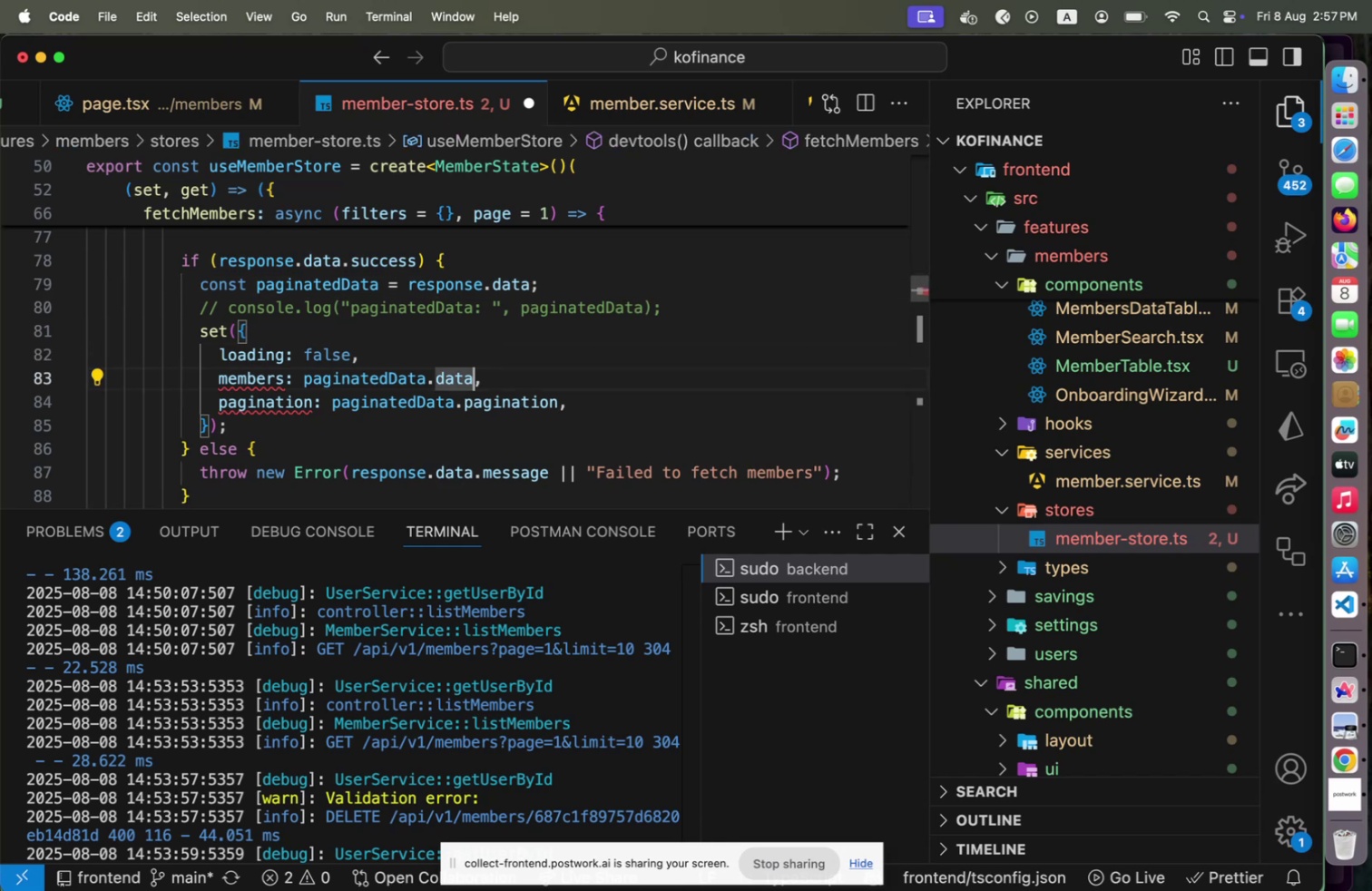 
key(Backspace)
 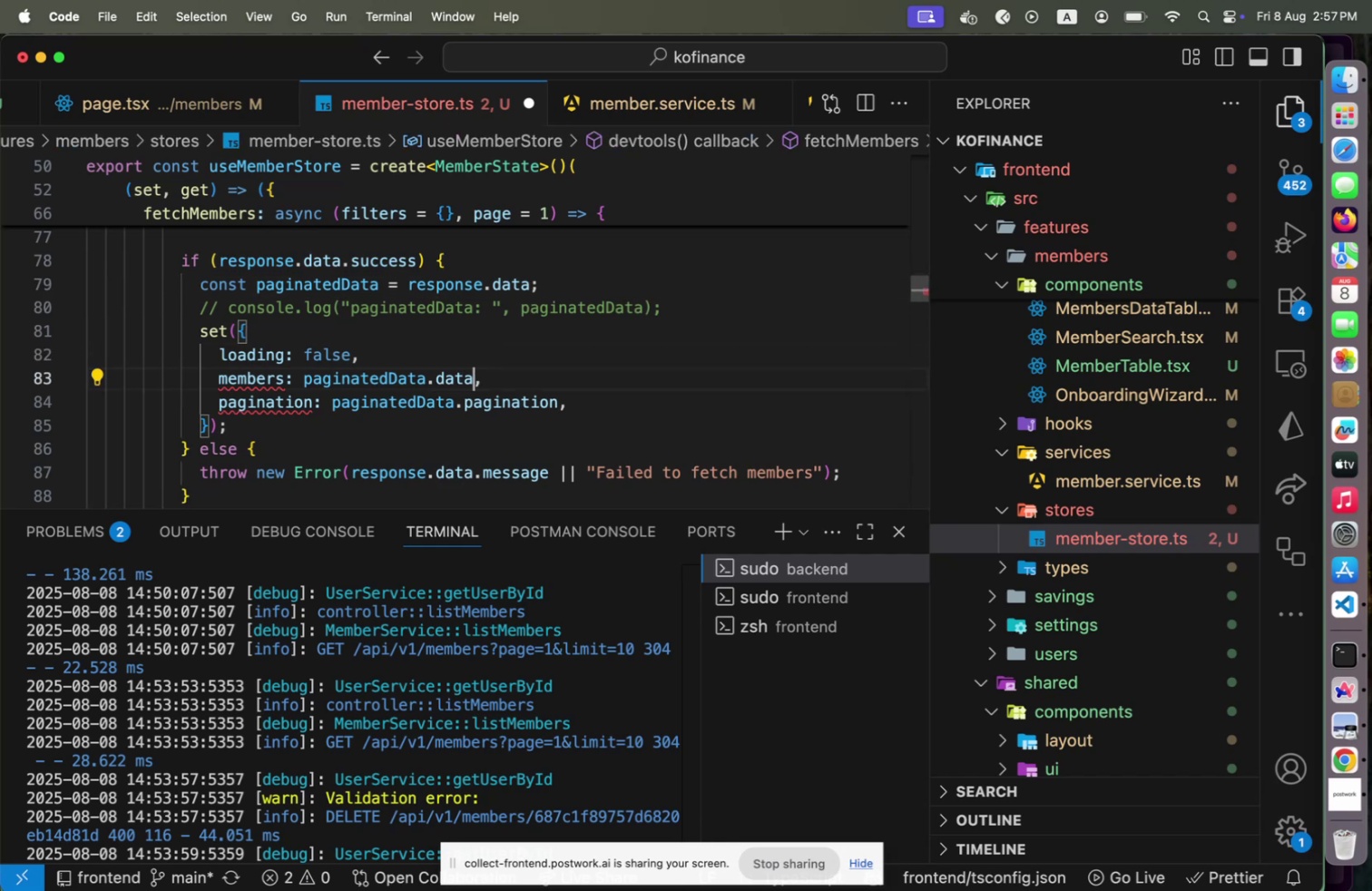 
key(A)
 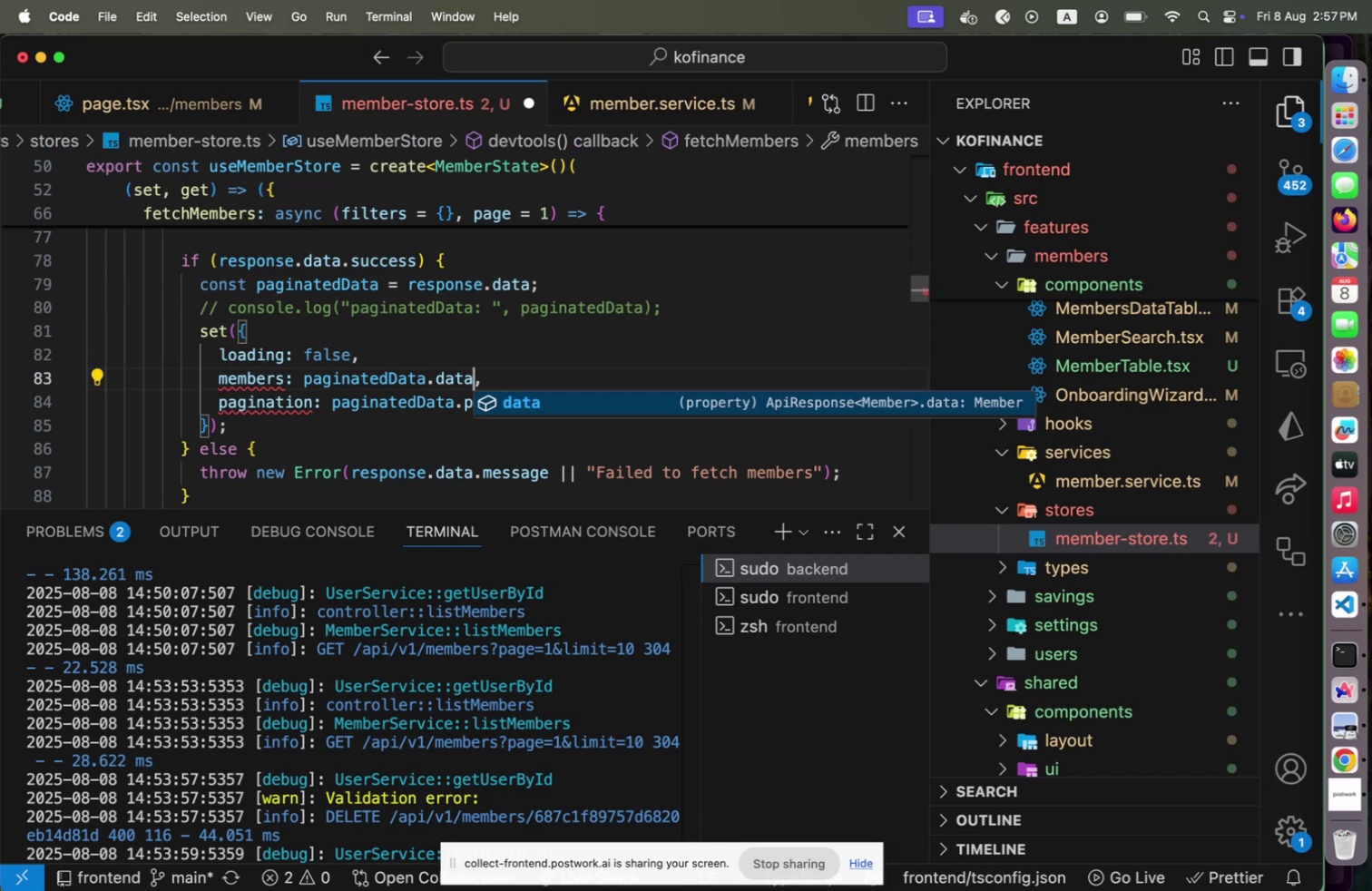 
key(ArrowRight)
 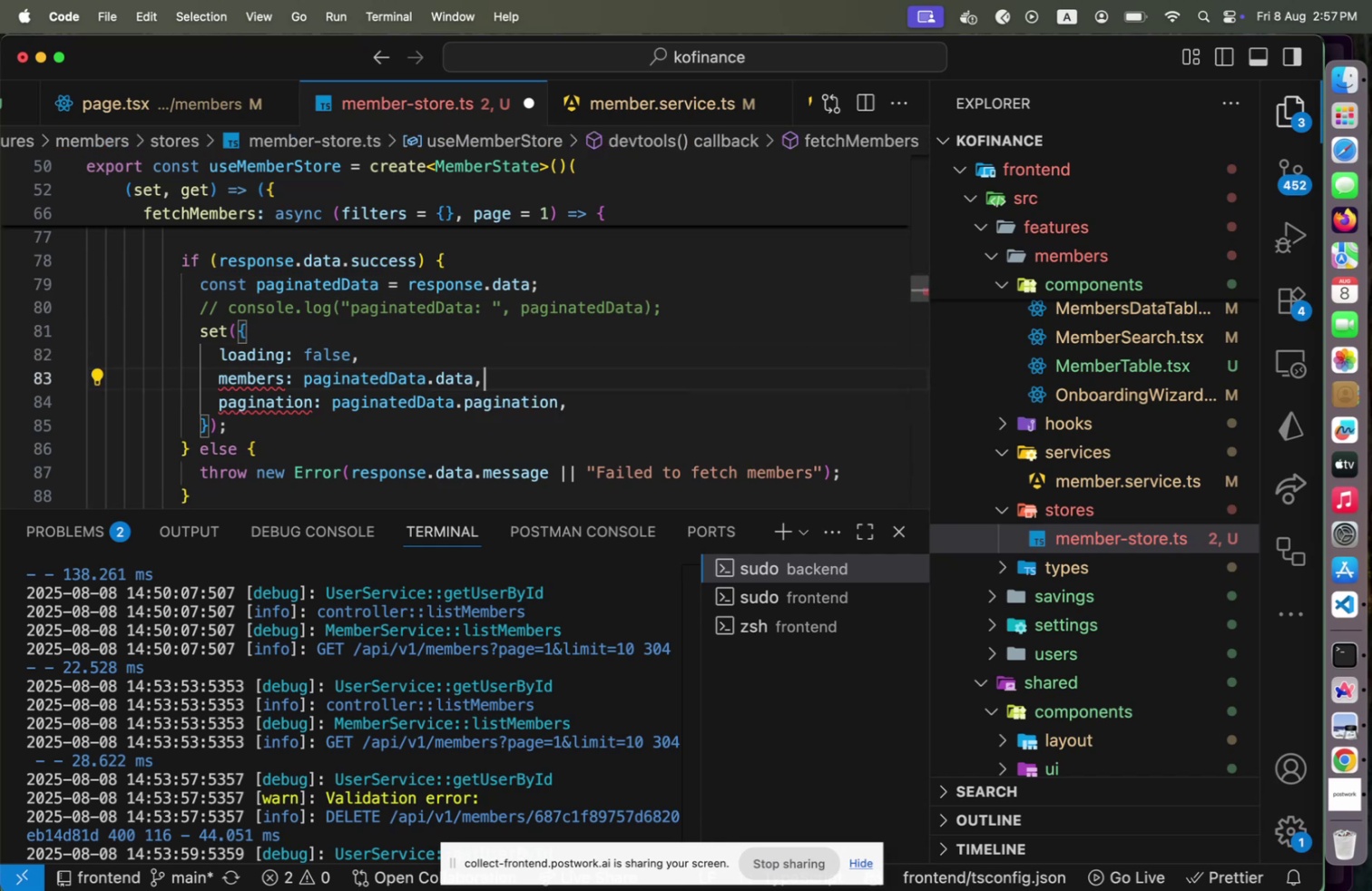 
key(ArrowDown)
 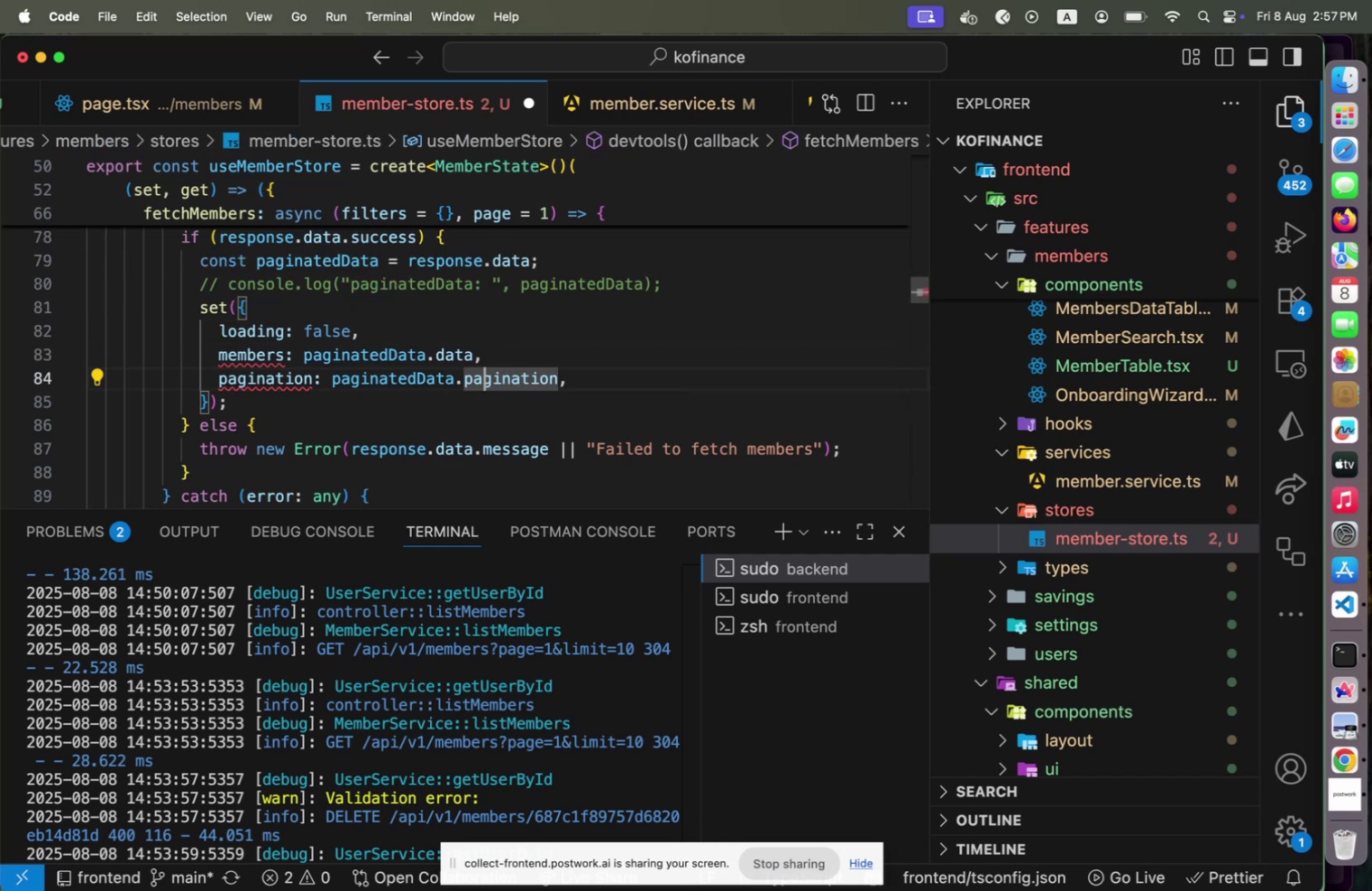 
key(End)
 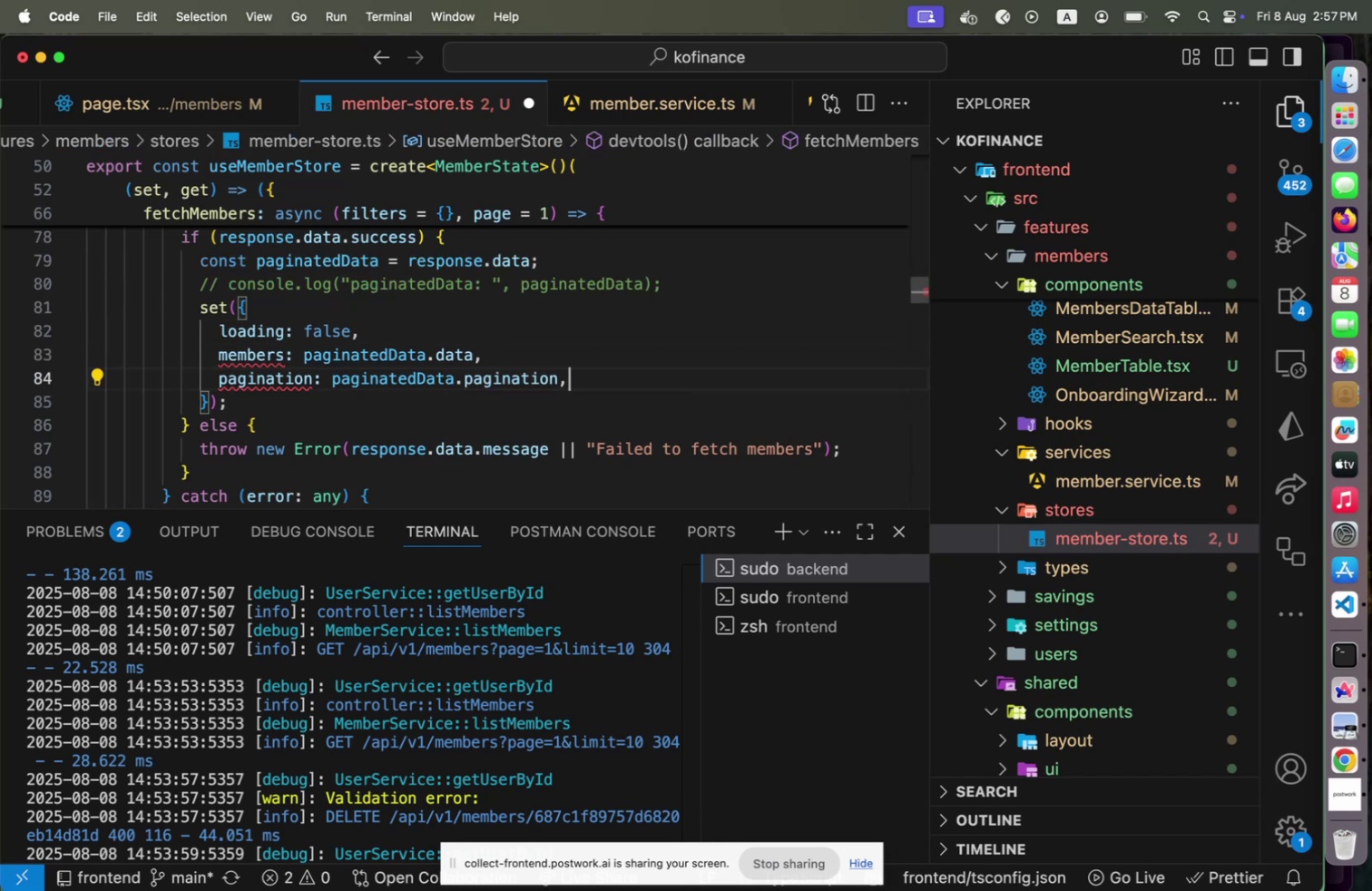 
key(ArrowLeft)
 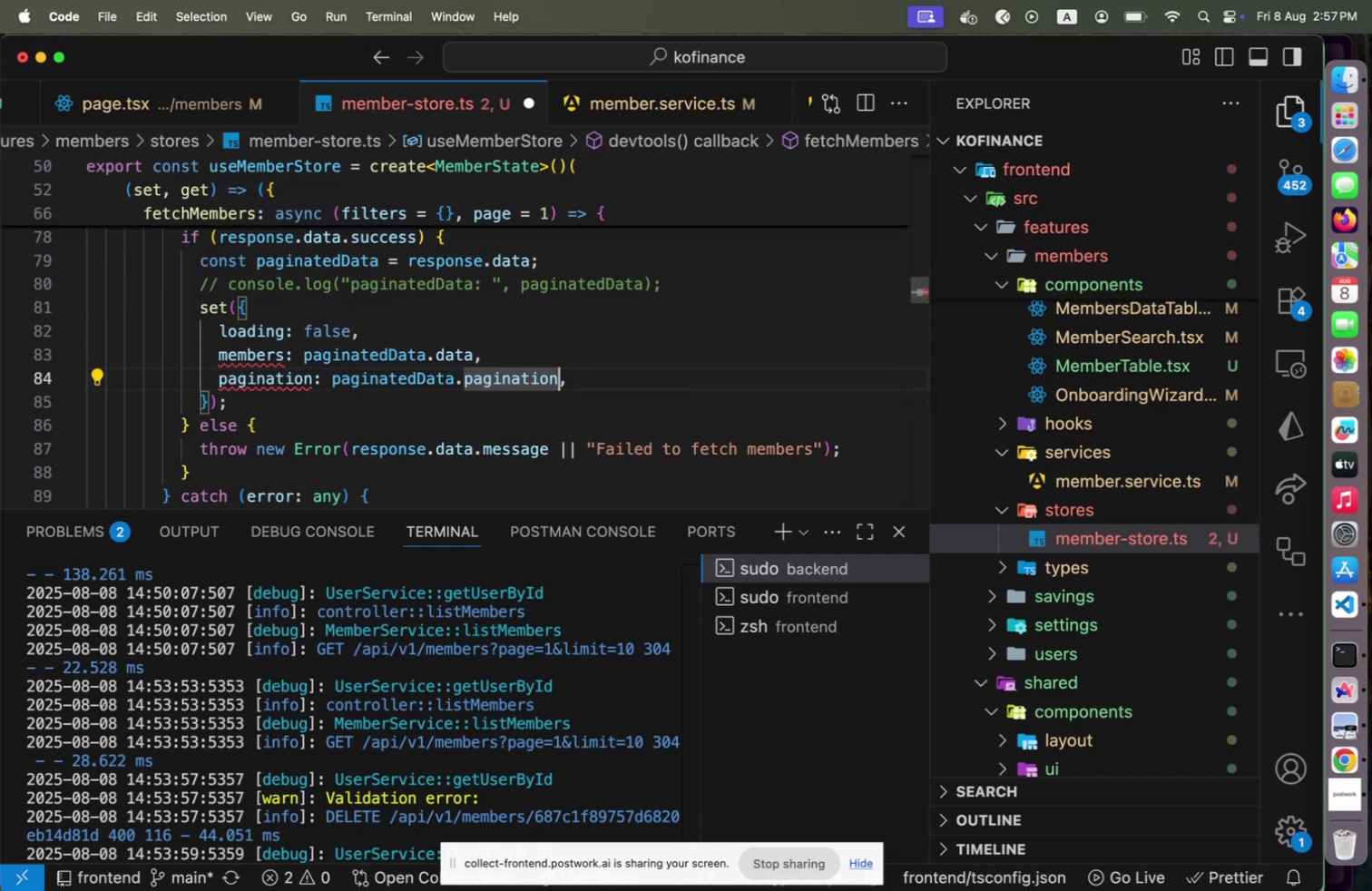 
key(Backspace)
 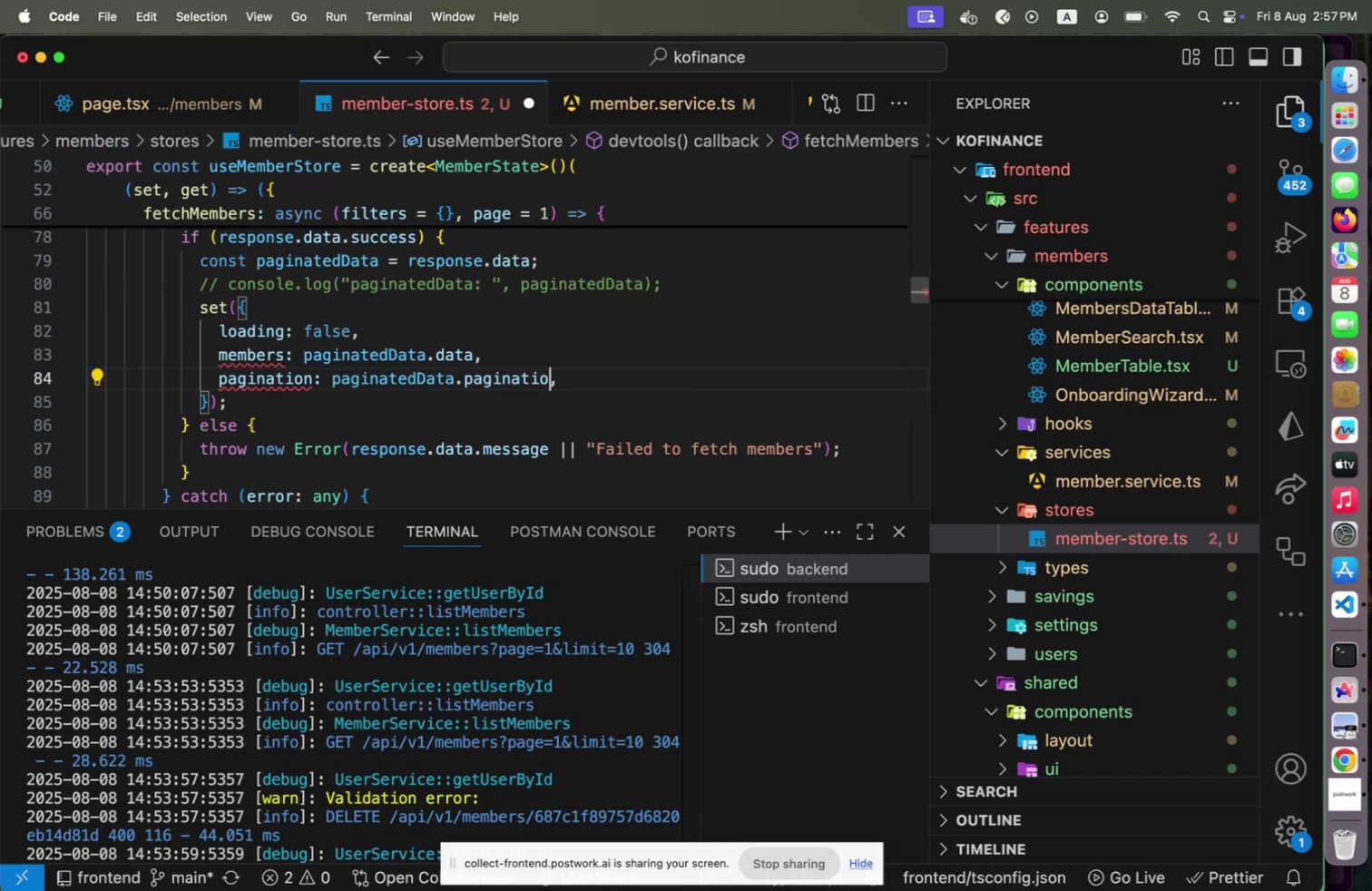 
key(N)
 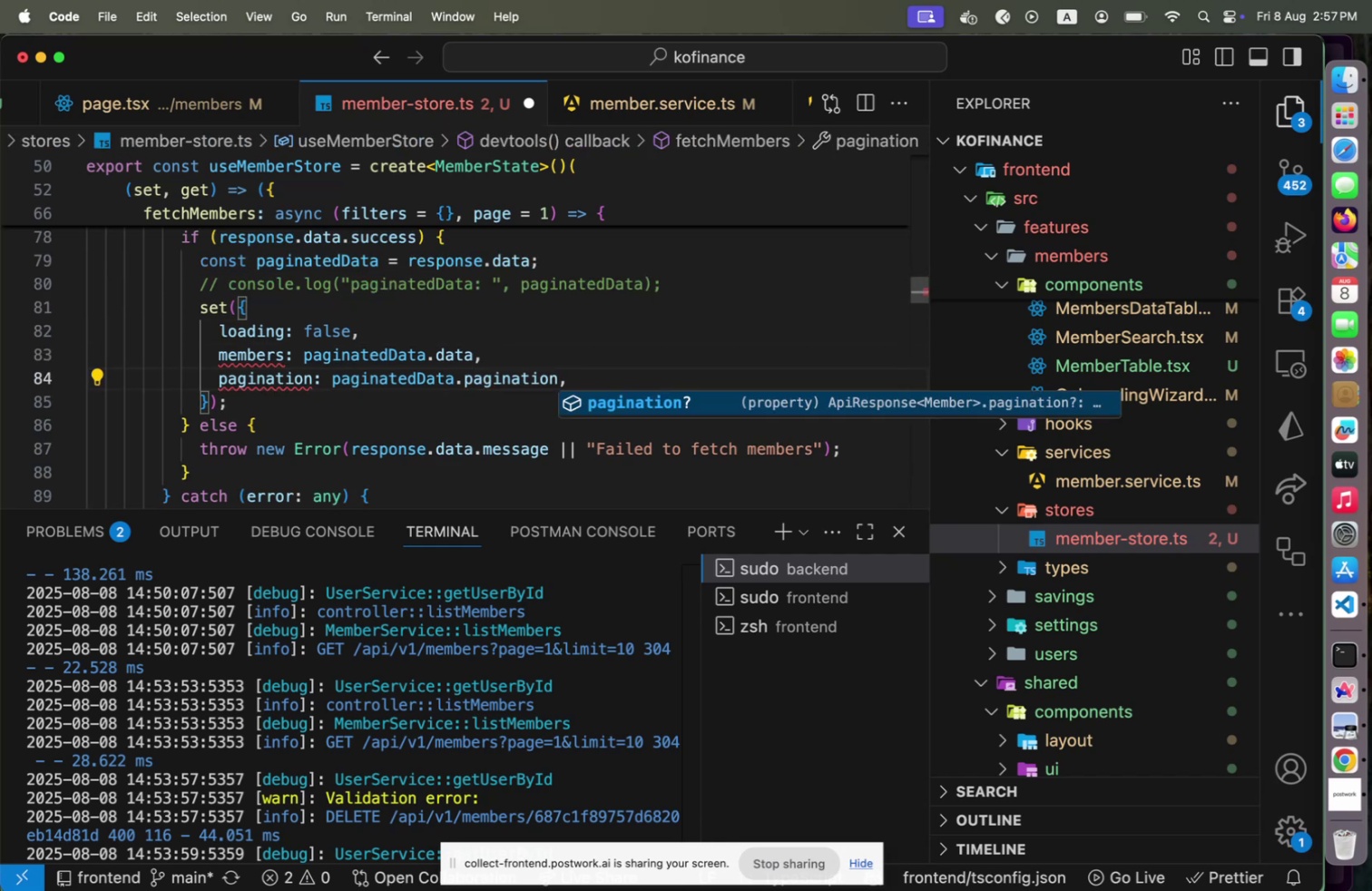 
key(ArrowRight)
 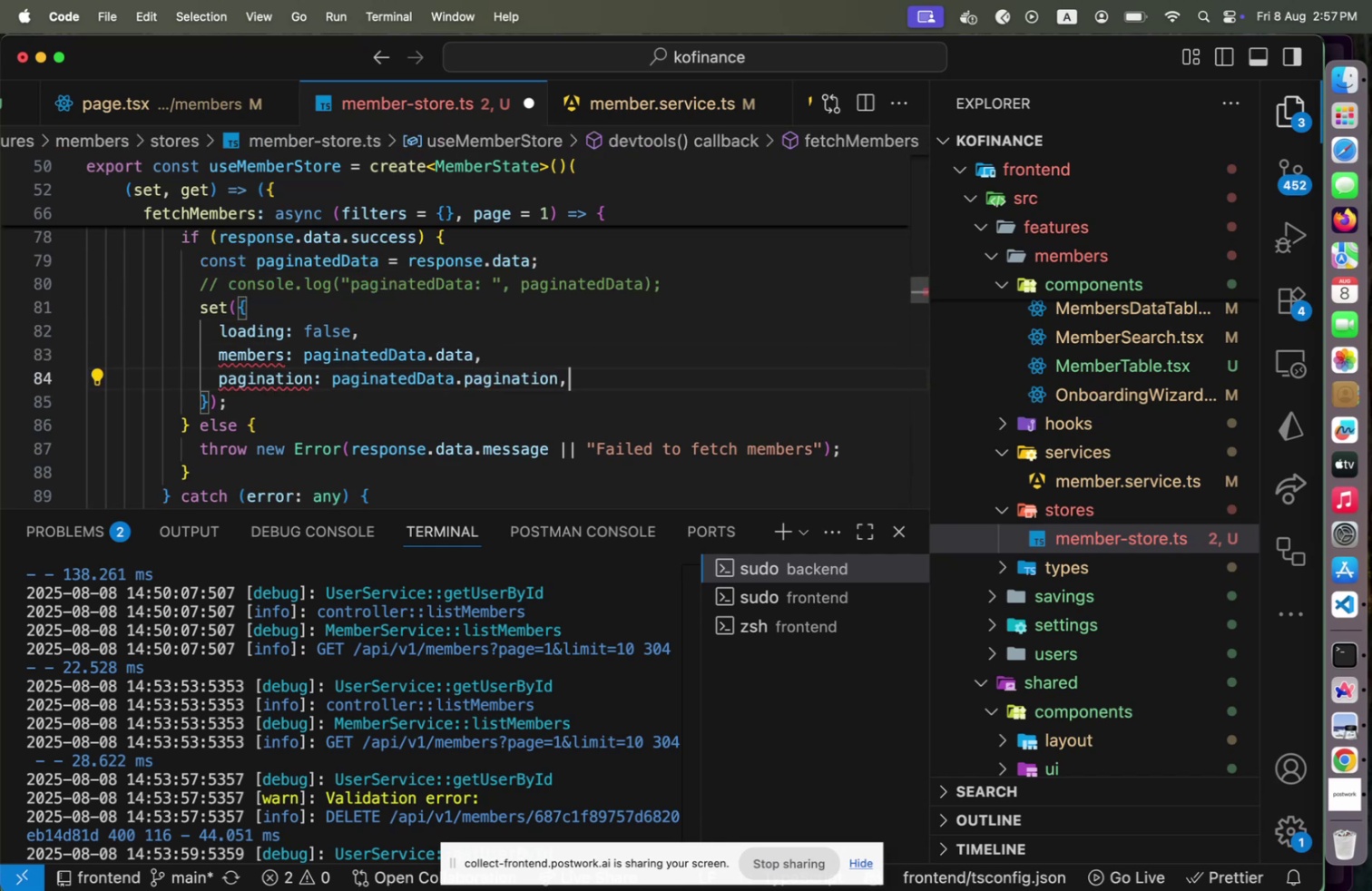 
key(ArrowUp)
 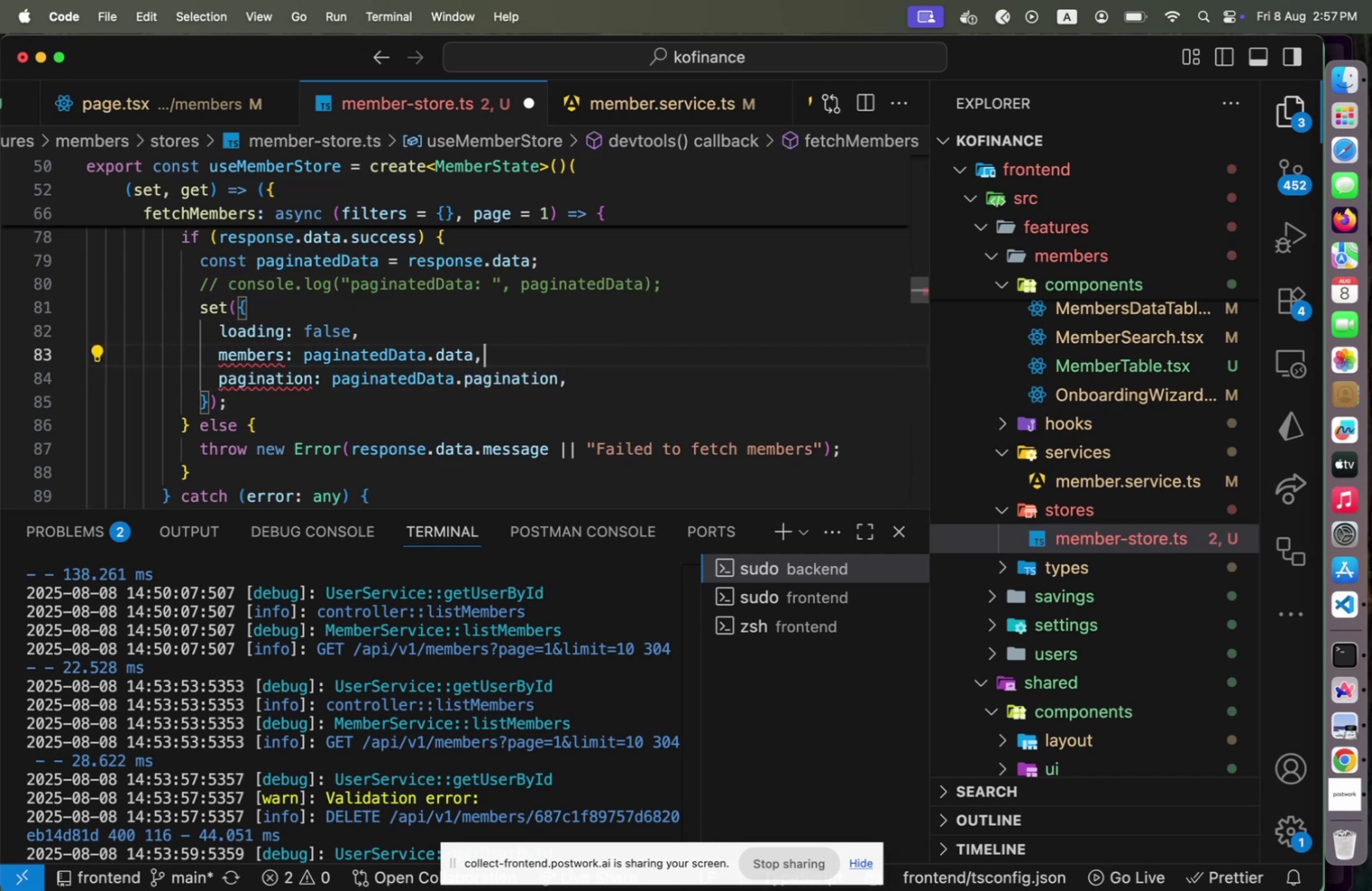 
key(ArrowDown)
 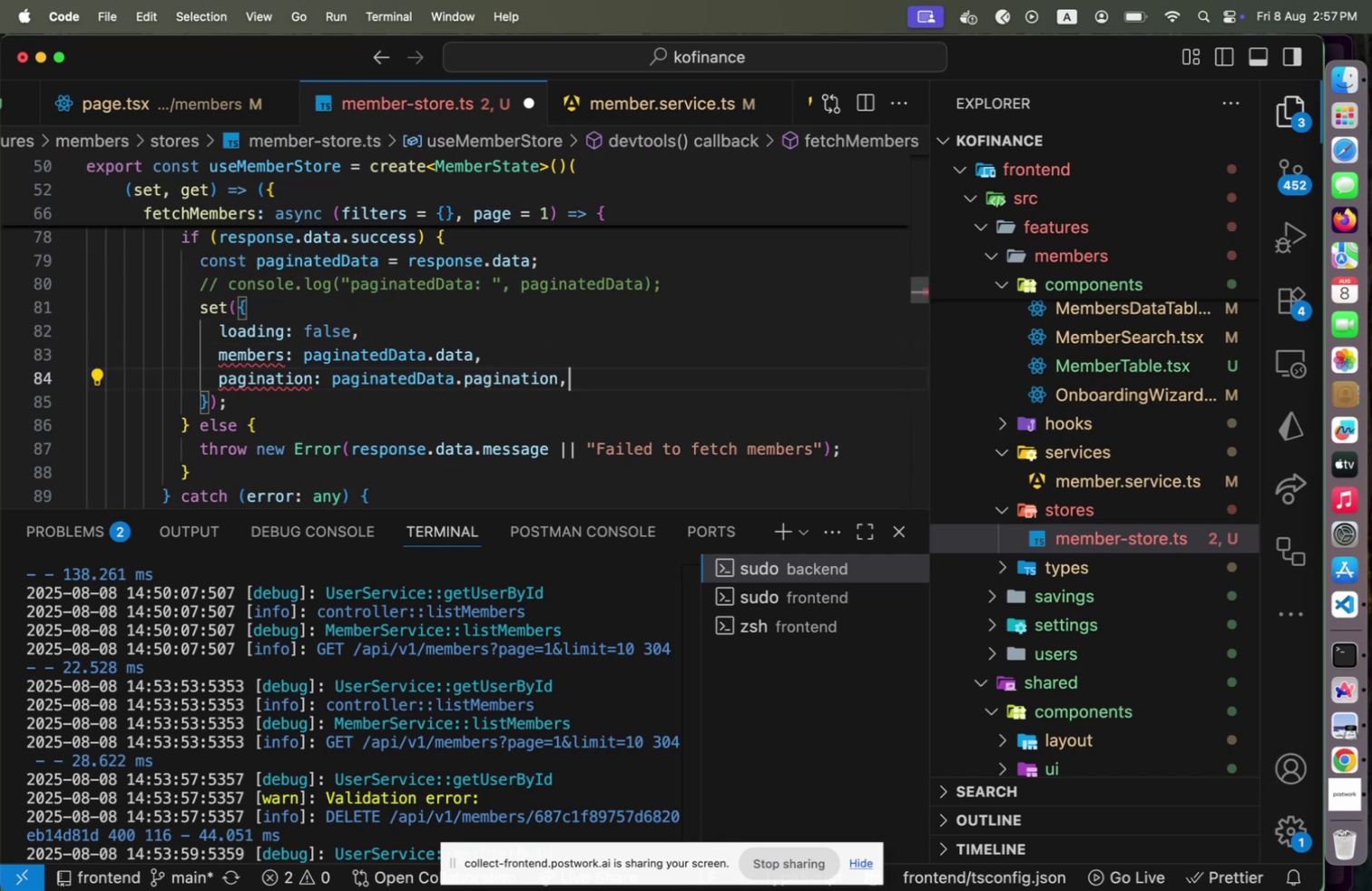 
key(ArrowLeft)
 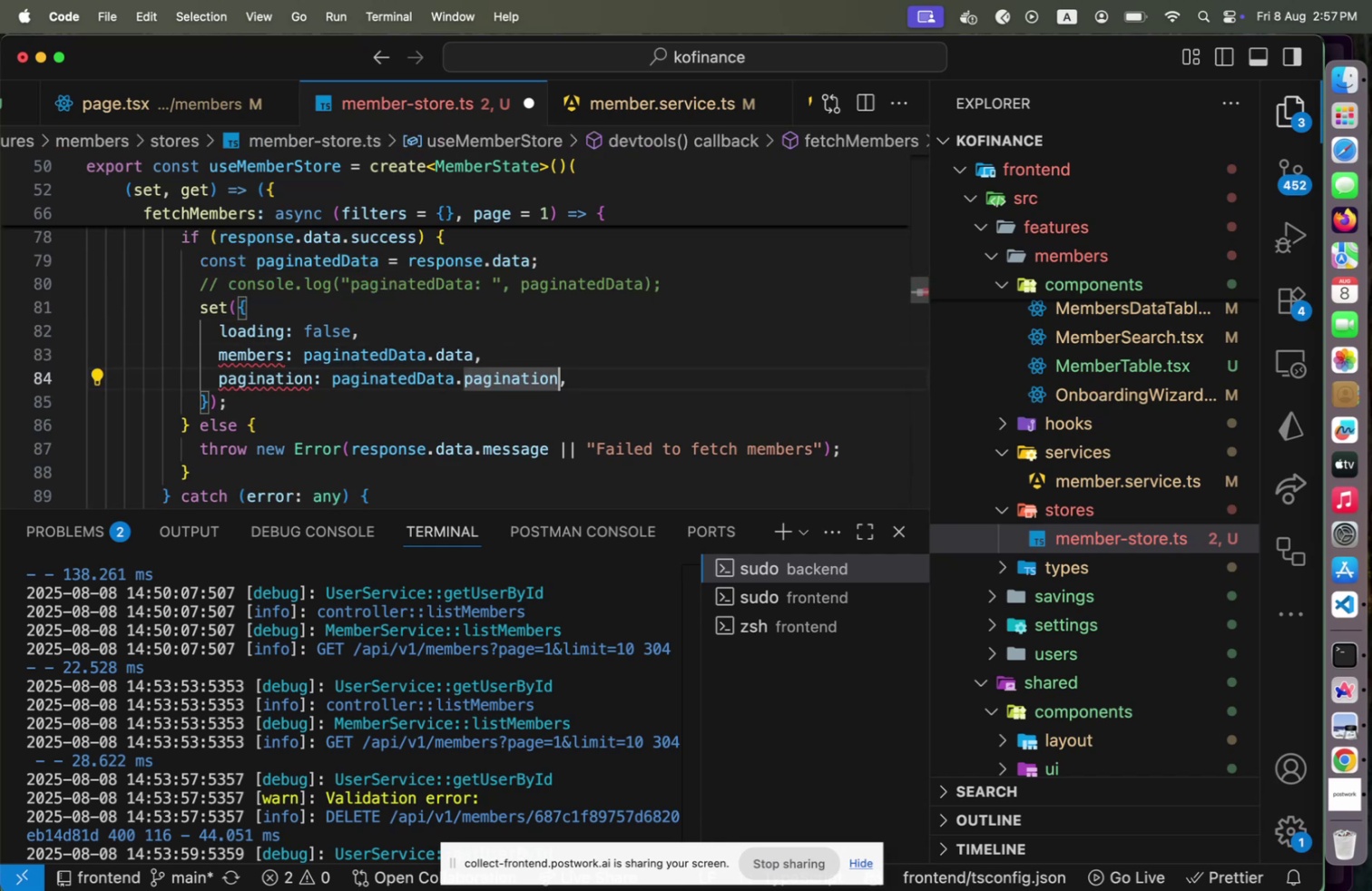 
key(Shift+1)
 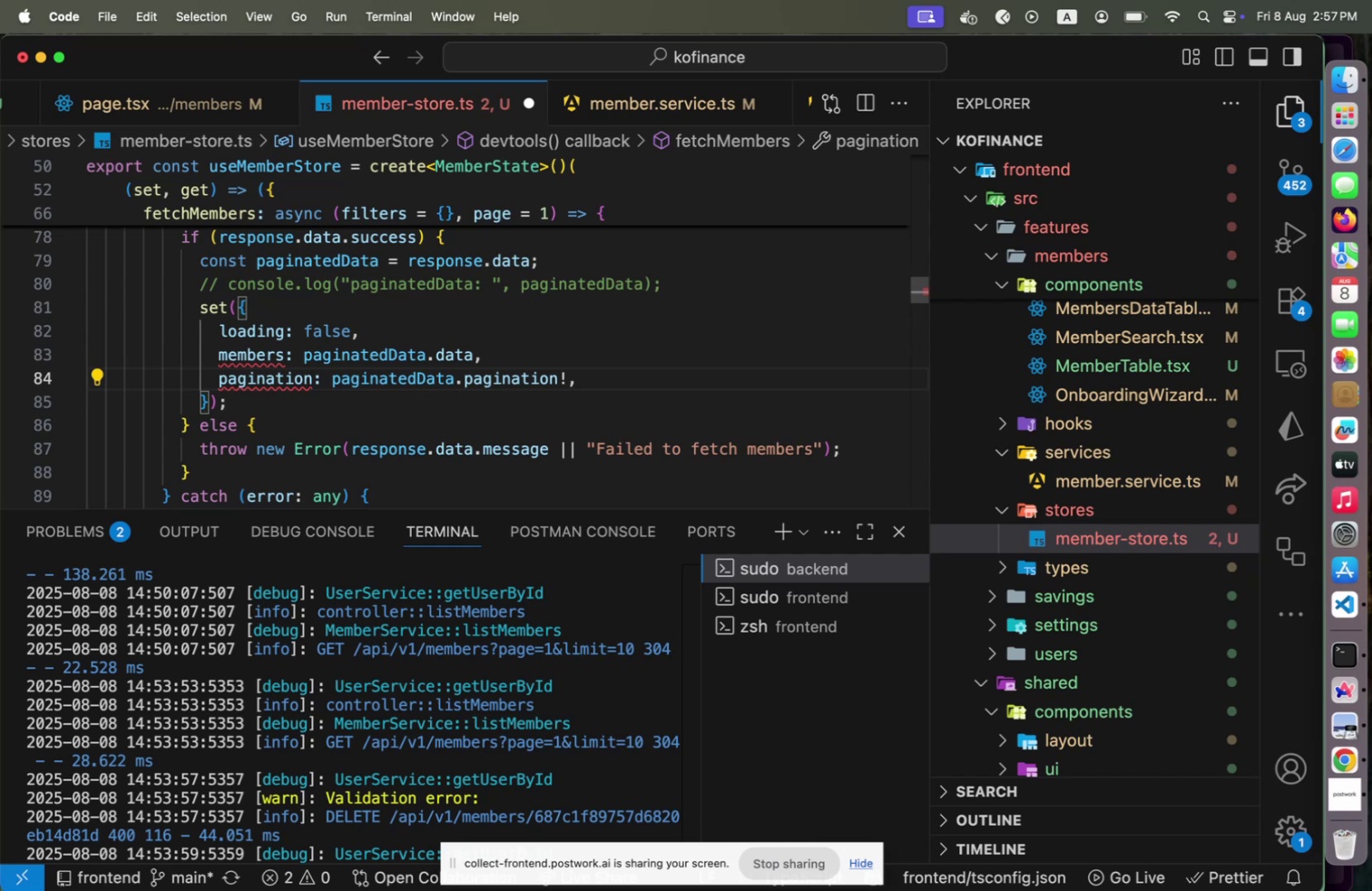 
key(ArrowUp)
 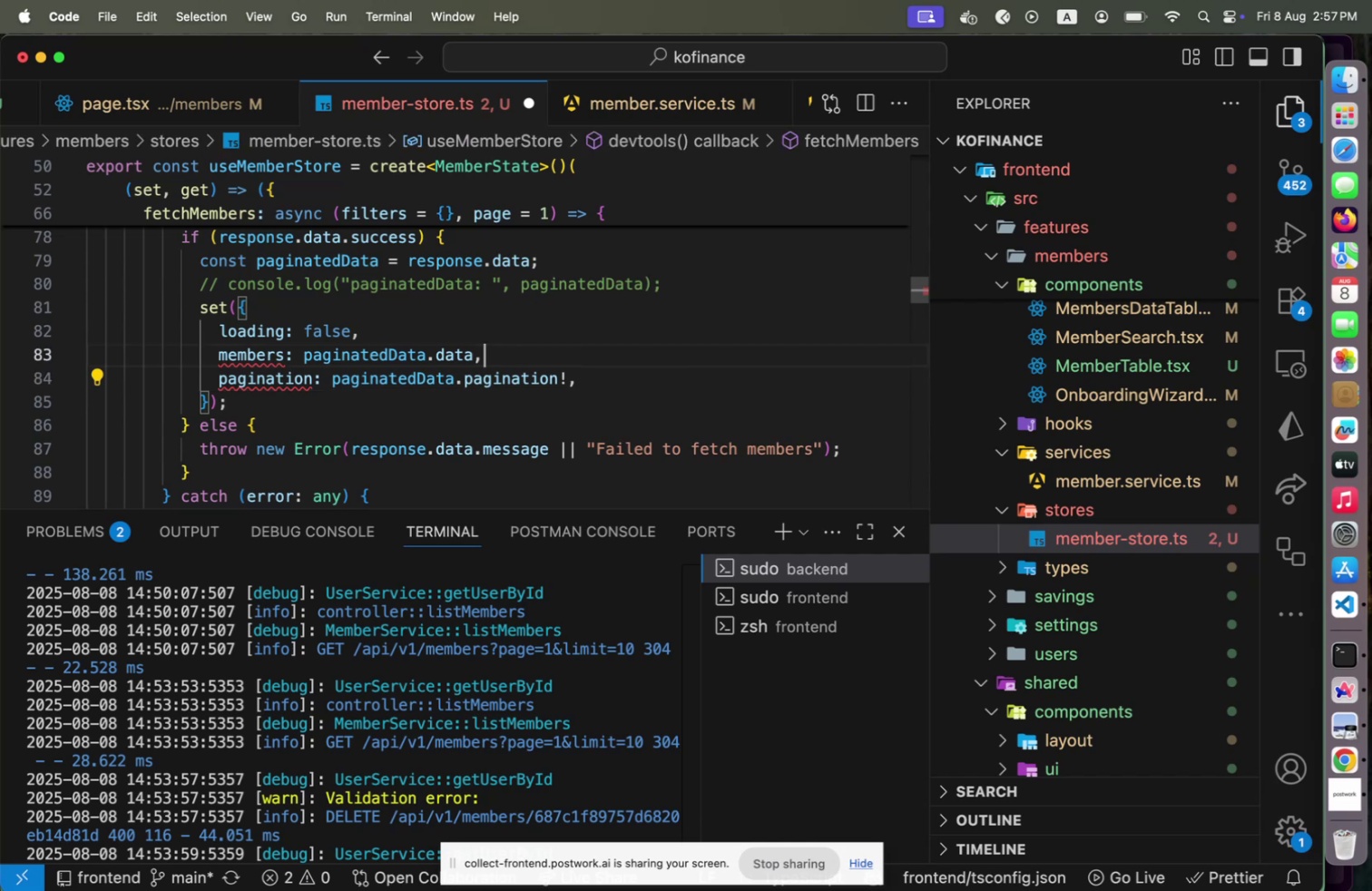 
key(ArrowLeft)
 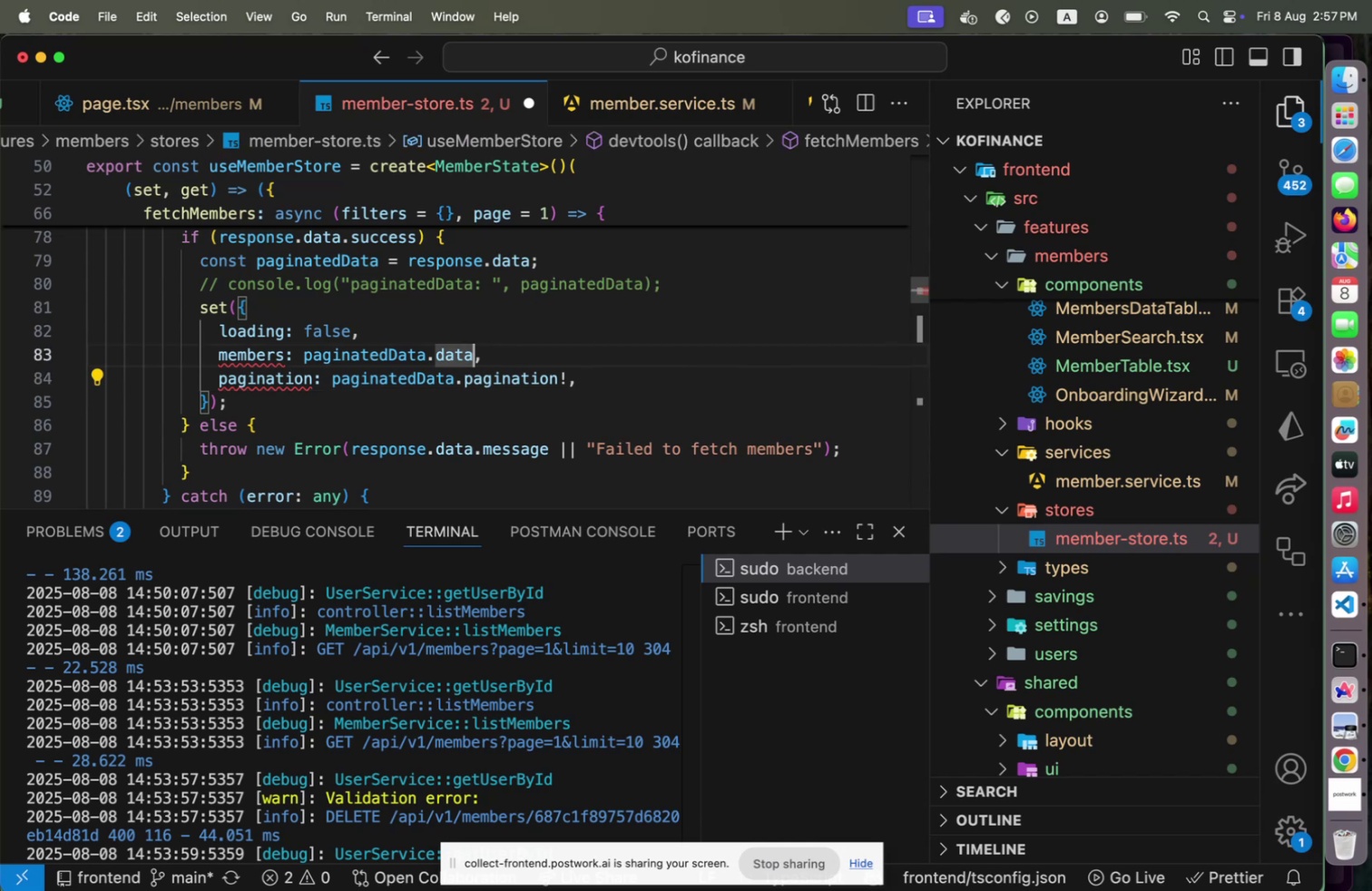 
key(Shift+1)
 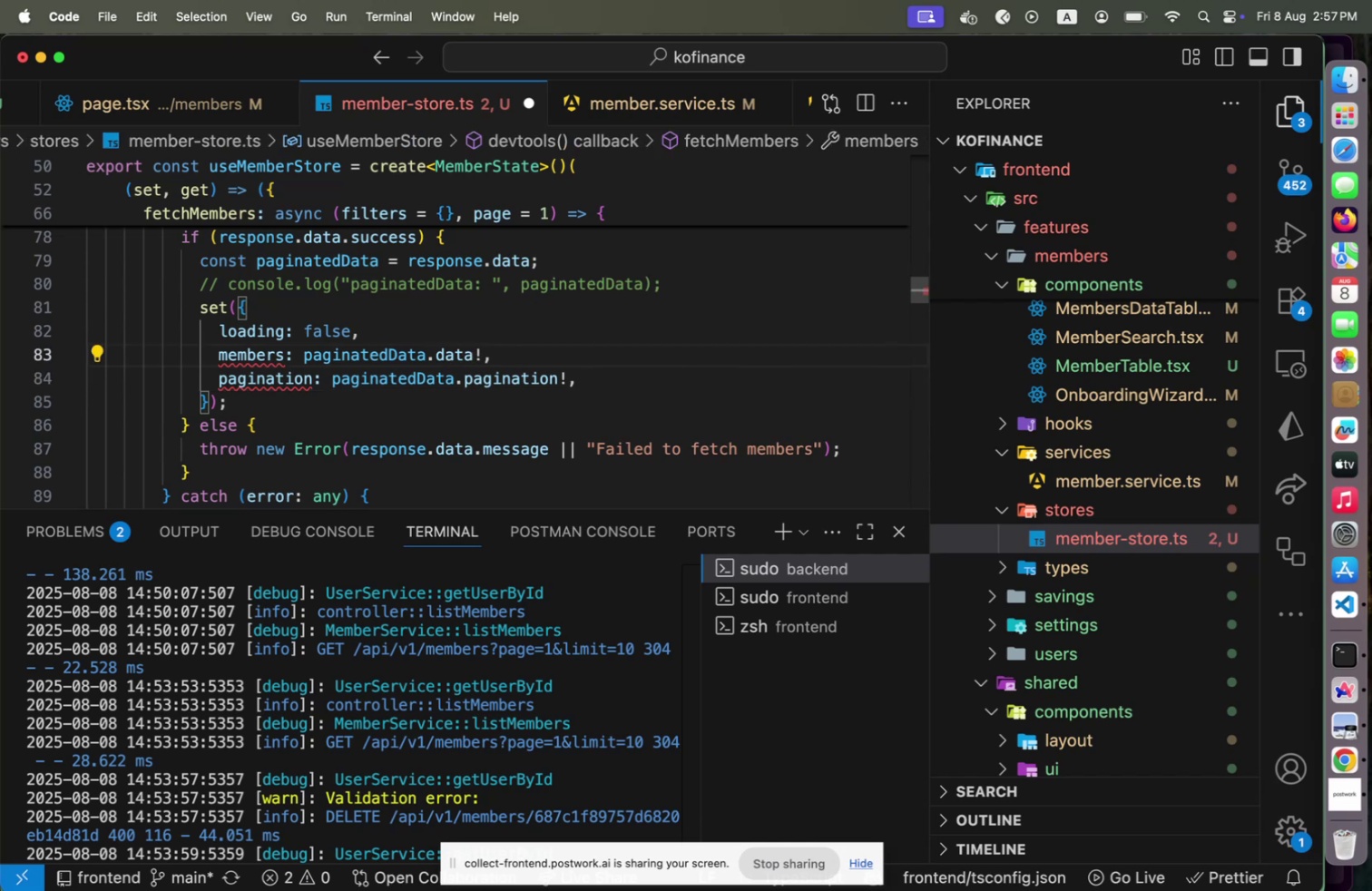 
key(Backspace)
 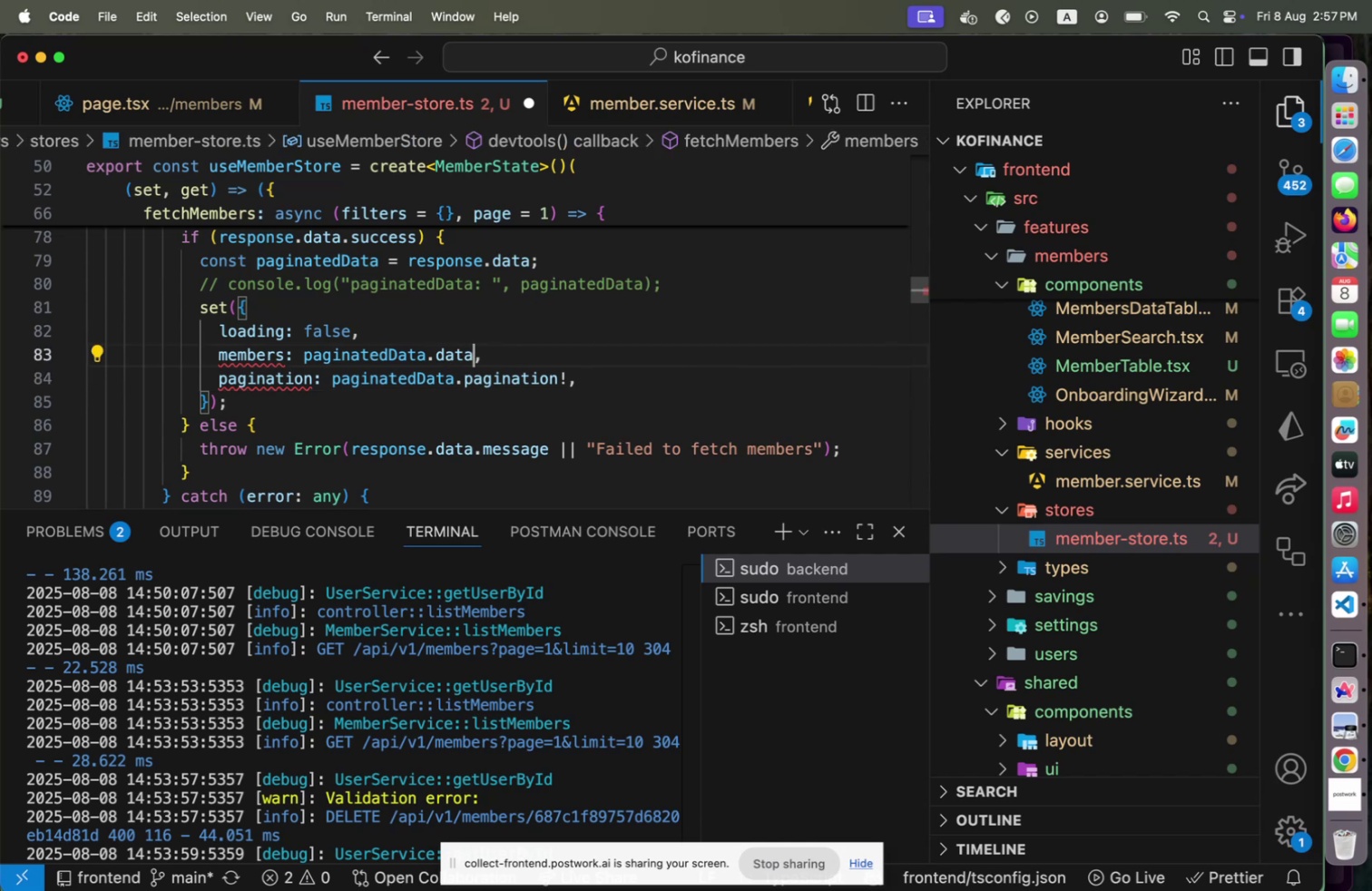 
key(ArrowDown)
 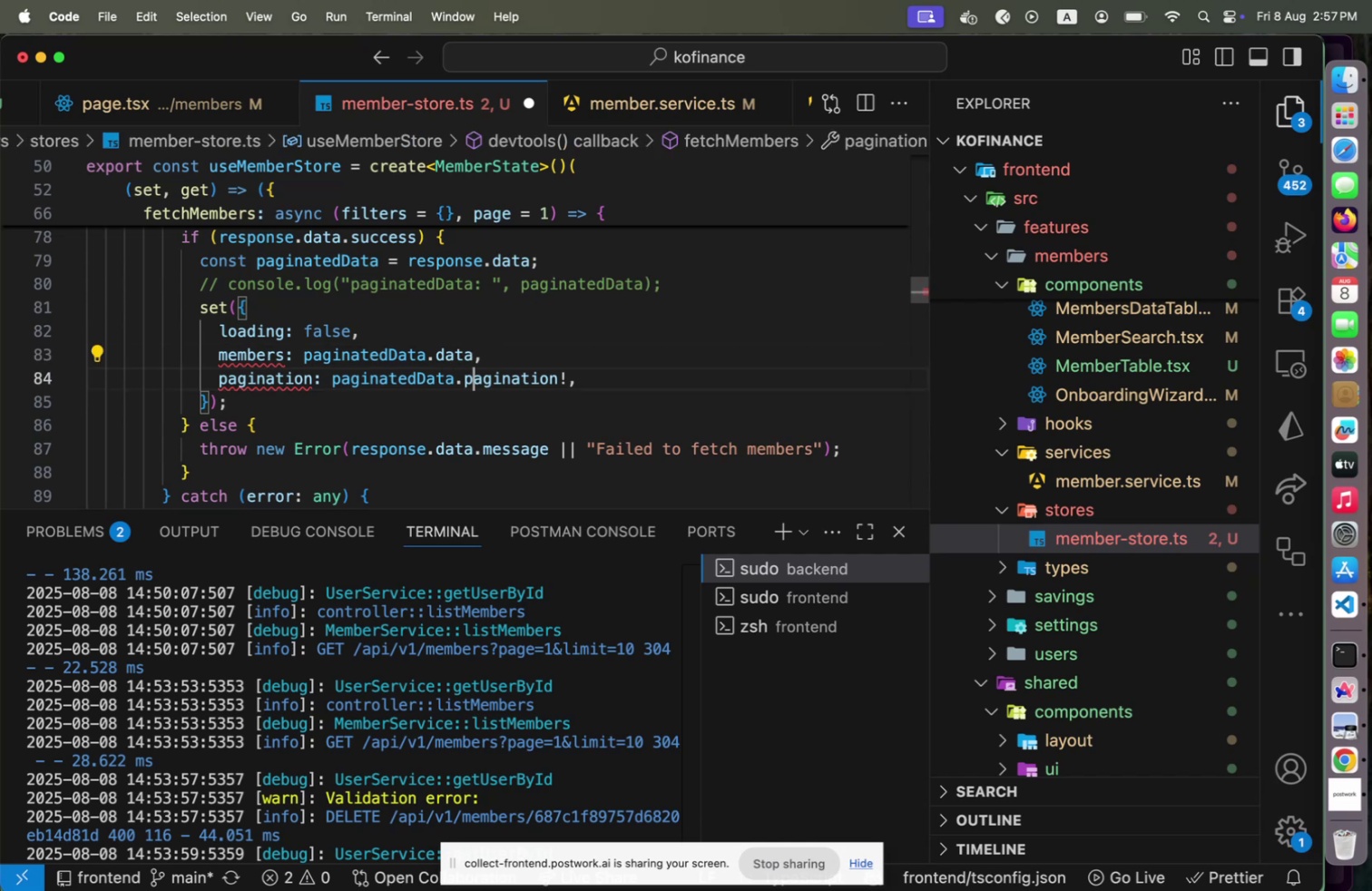 
key(End)
 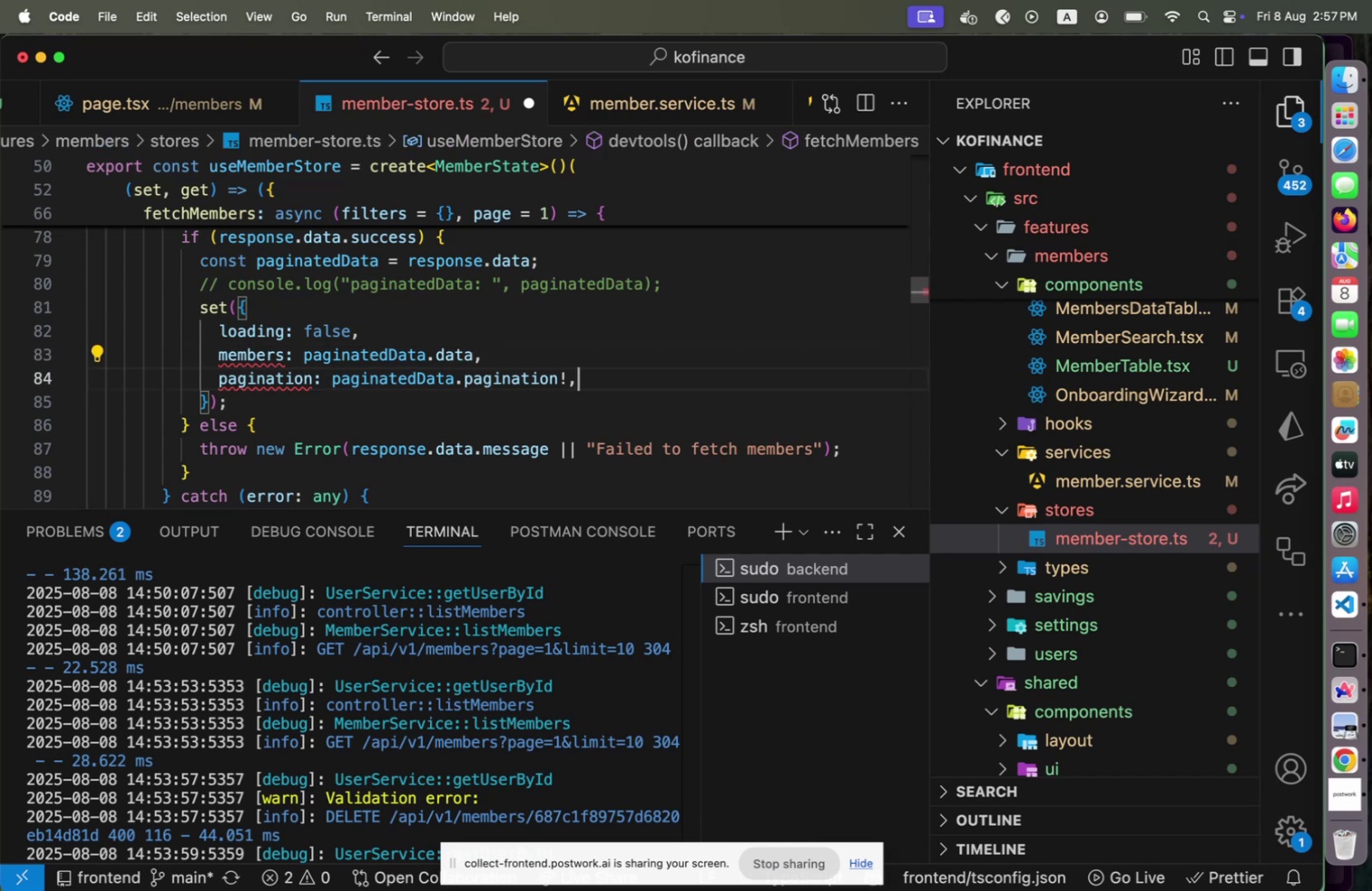 
key(ArrowLeft)
 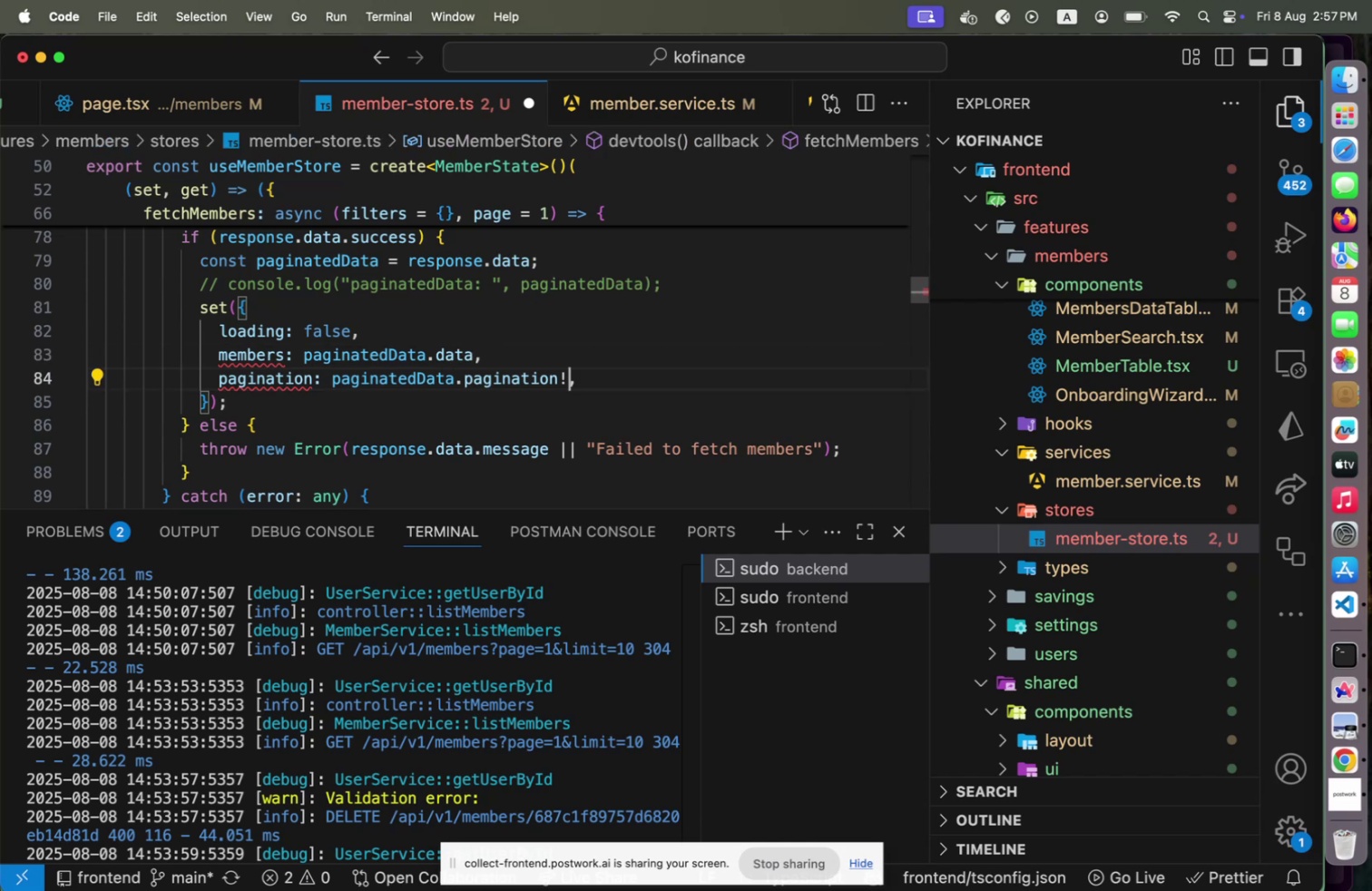 
key(Backspace)
 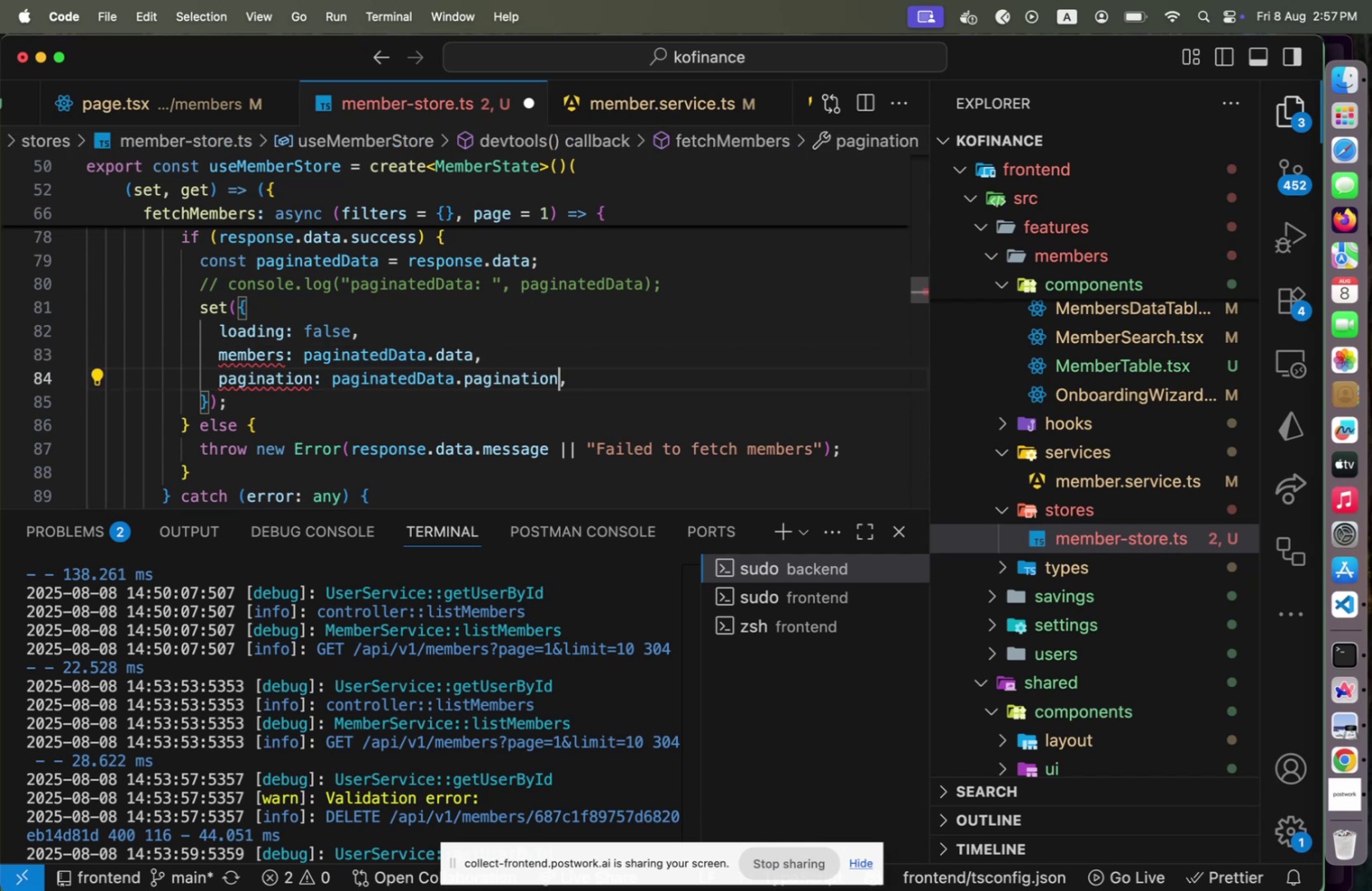 
hold_key(key=CommandLeft, duration=0.31)
 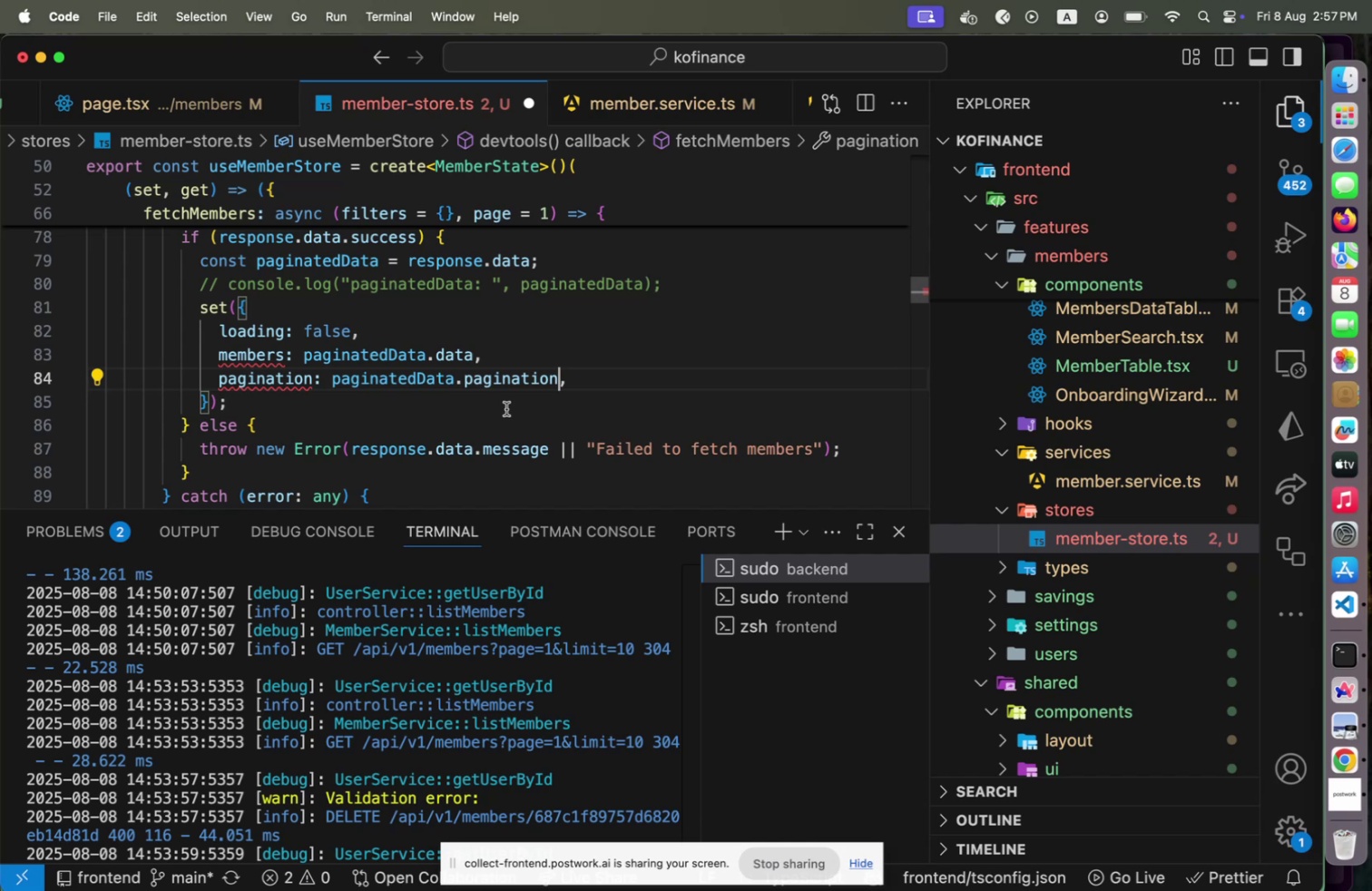 
wait(13.64)
 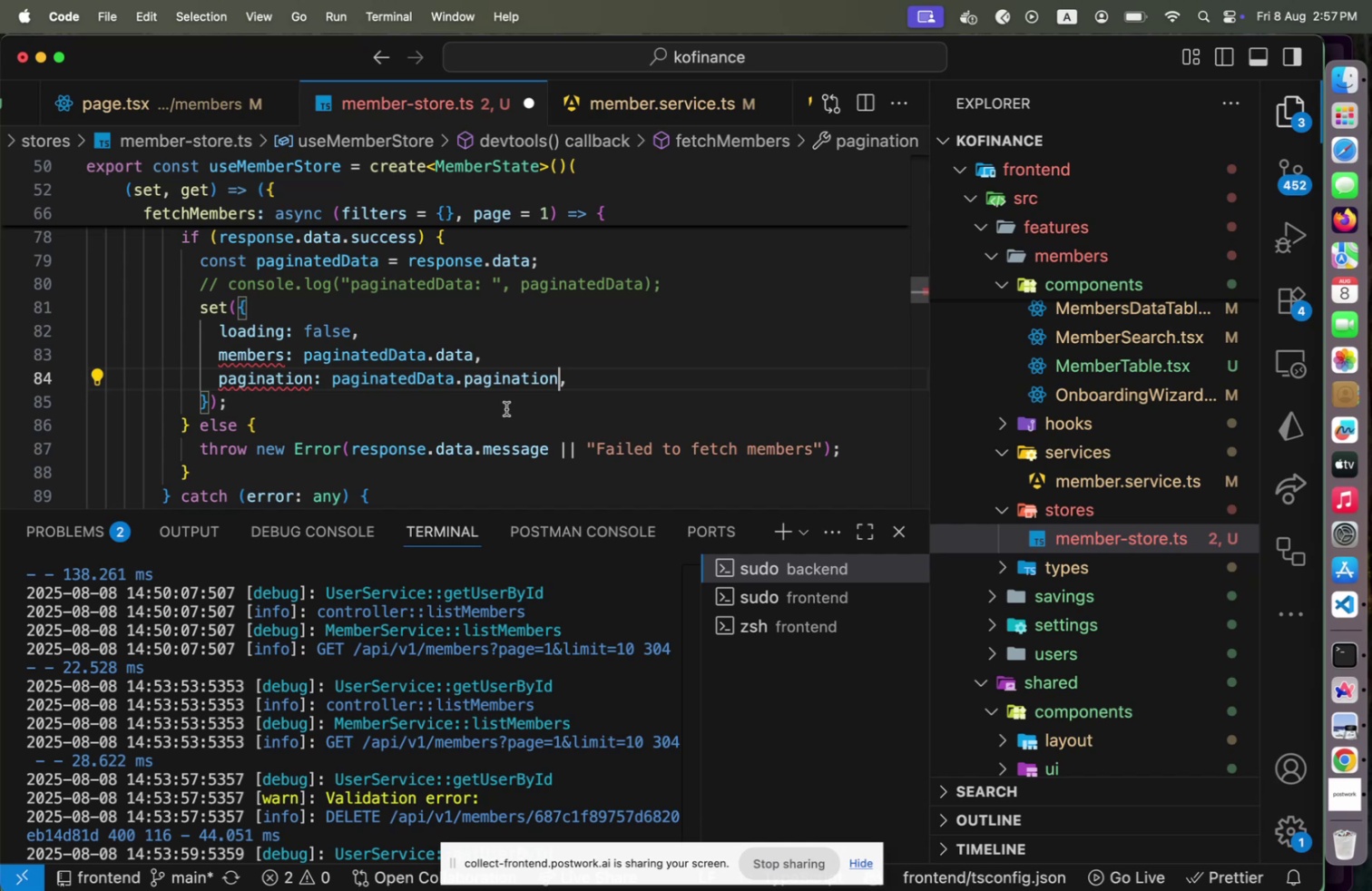 
mouse_move([292, 356])
 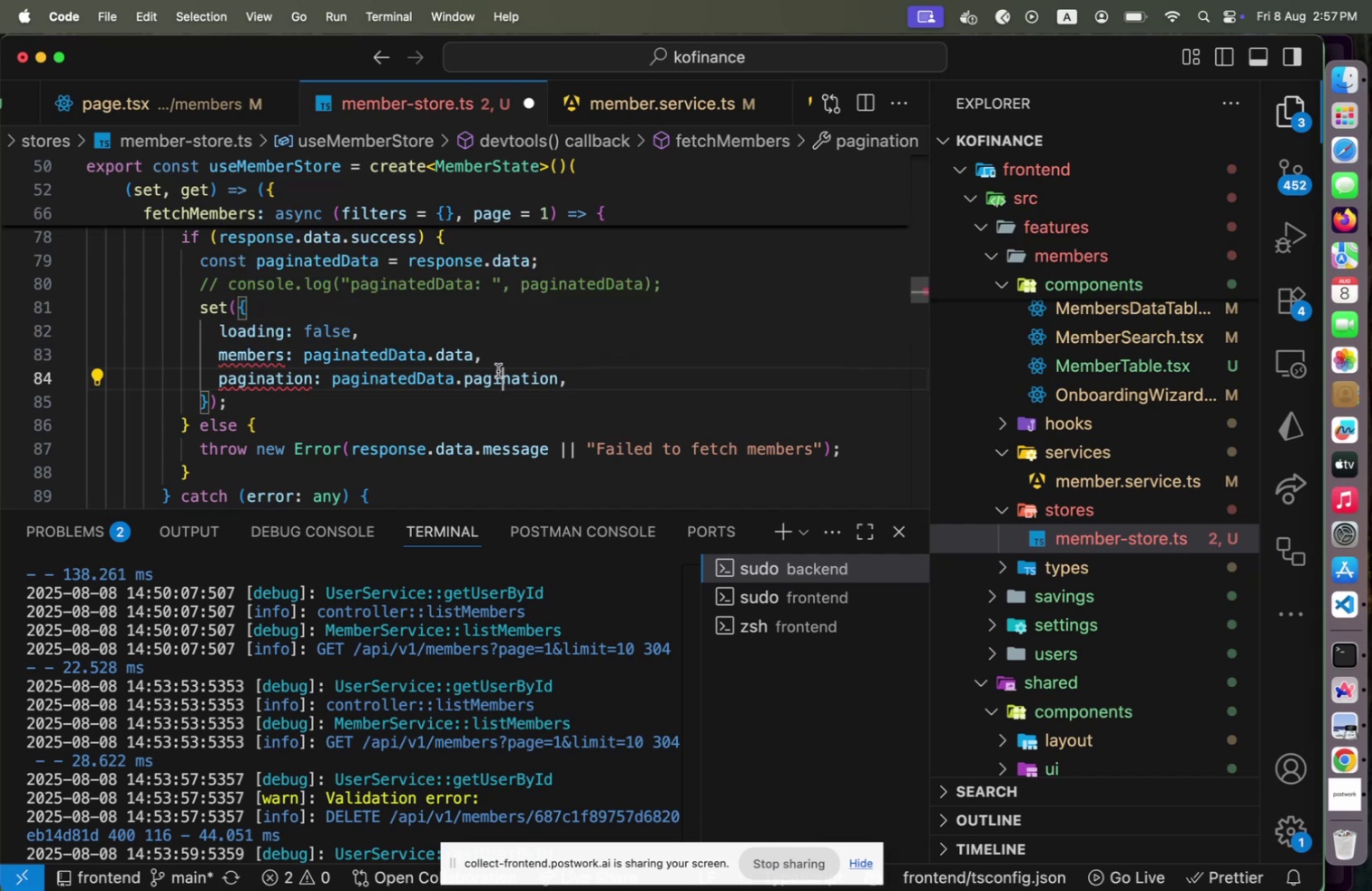 
left_click([498, 370])
 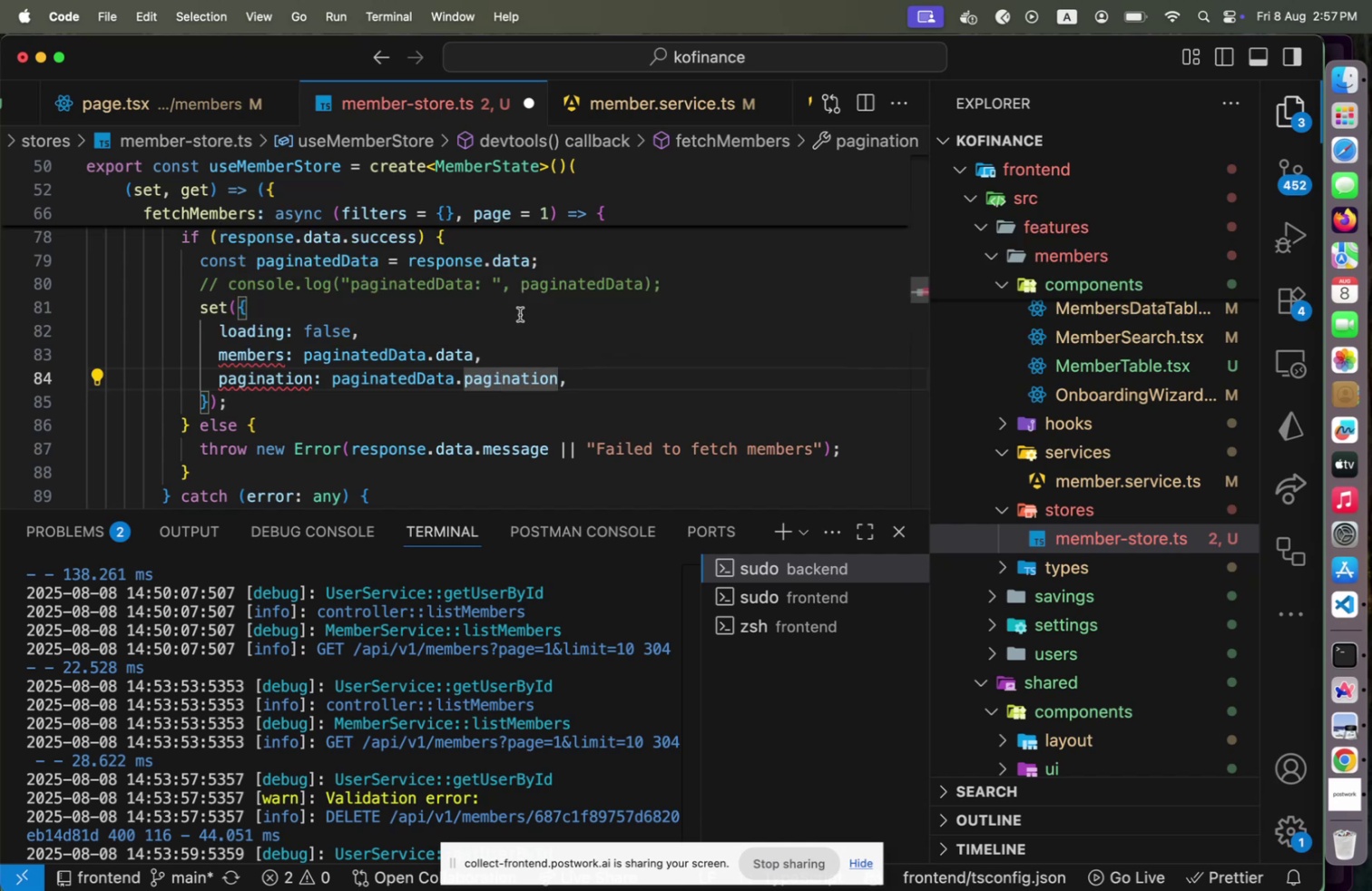 
scroll: coordinate [520, 315], scroll_direction: up, amount: 1.0
 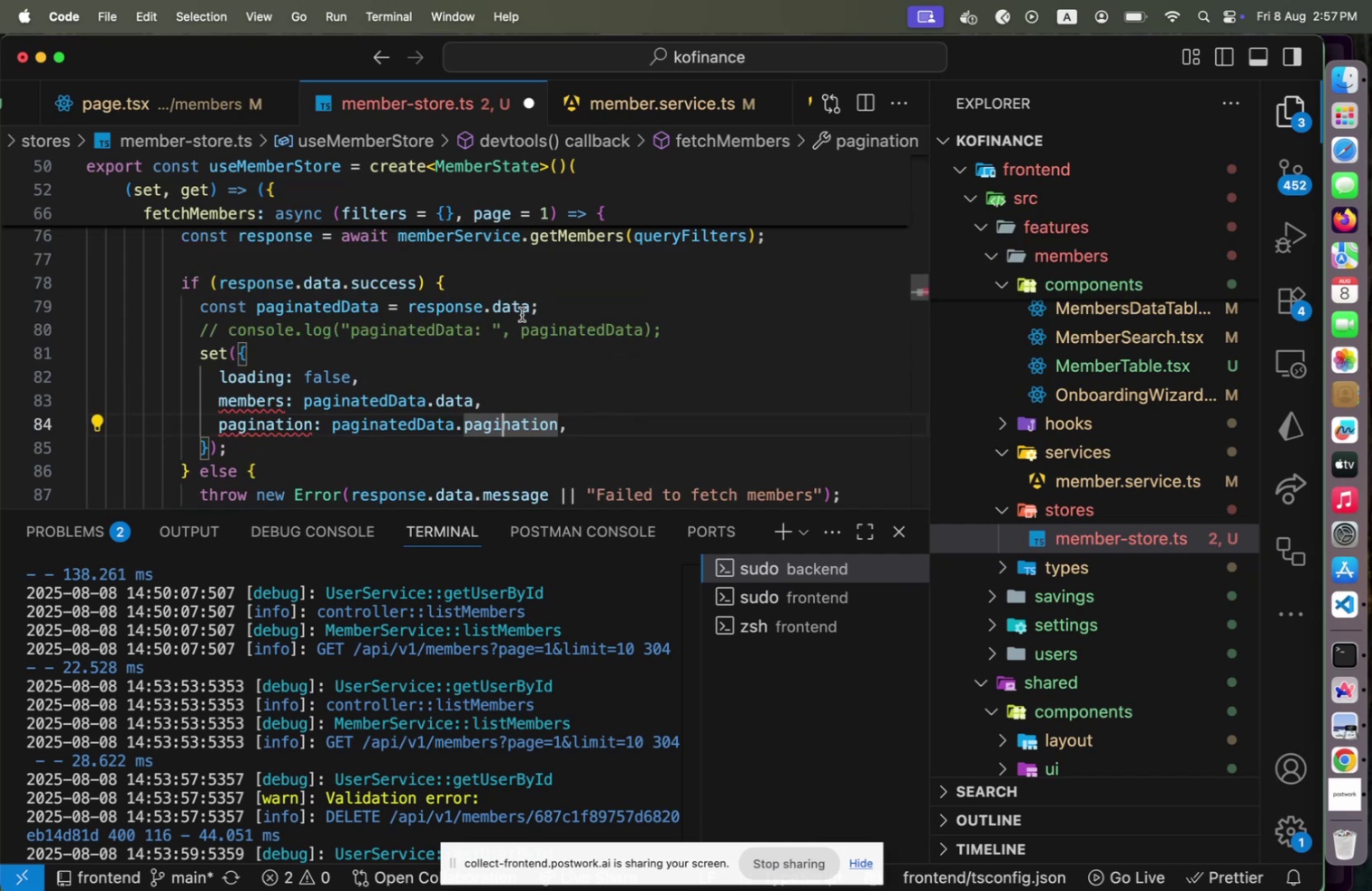 
hold_key(key=CommandLeft, duration=0.32)
 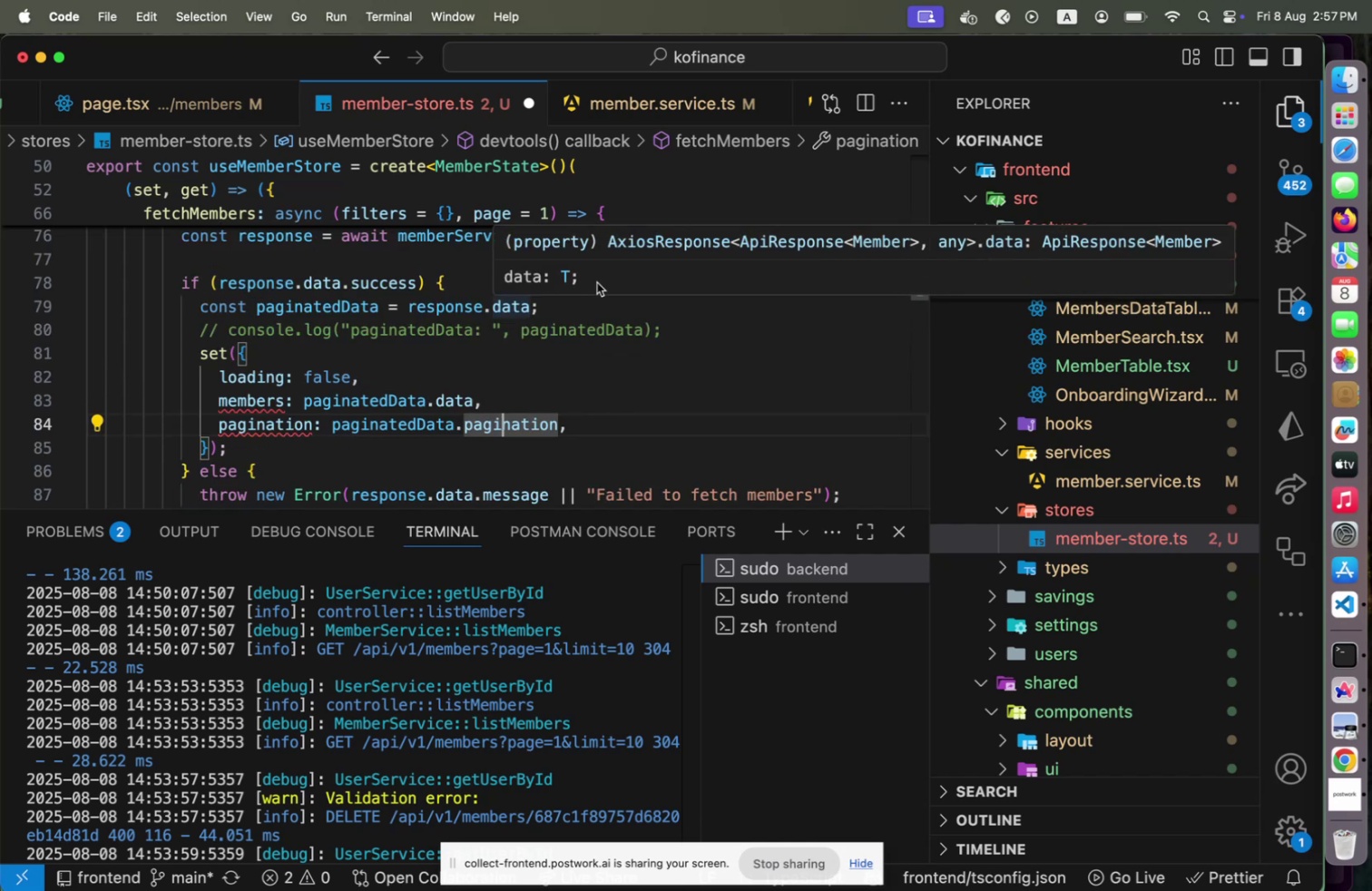 
scroll: coordinate [597, 282], scroll_direction: up, amount: 1.0
 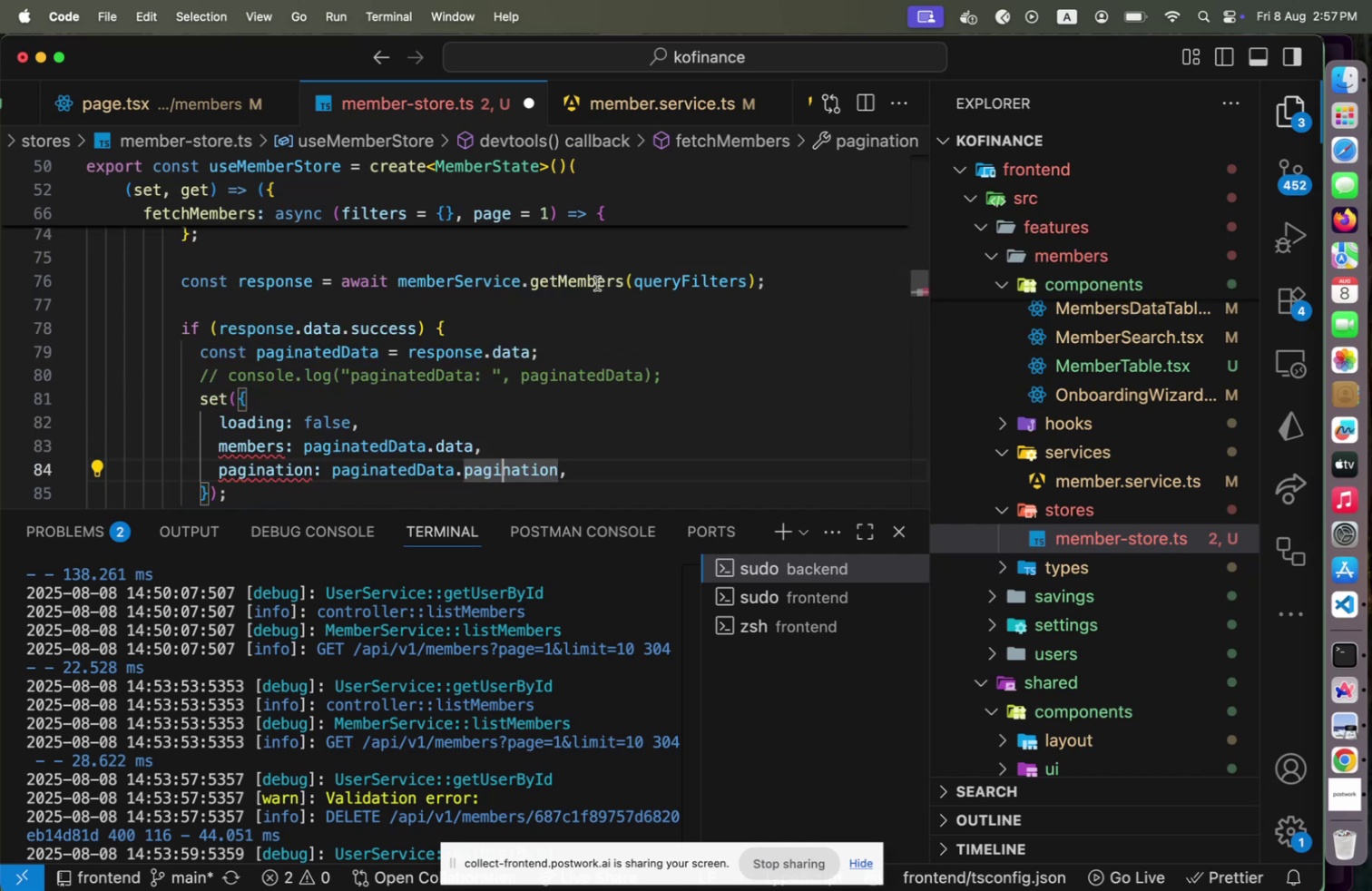 
hold_key(key=CommandLeft, duration=0.59)
left_click([594, 283])
 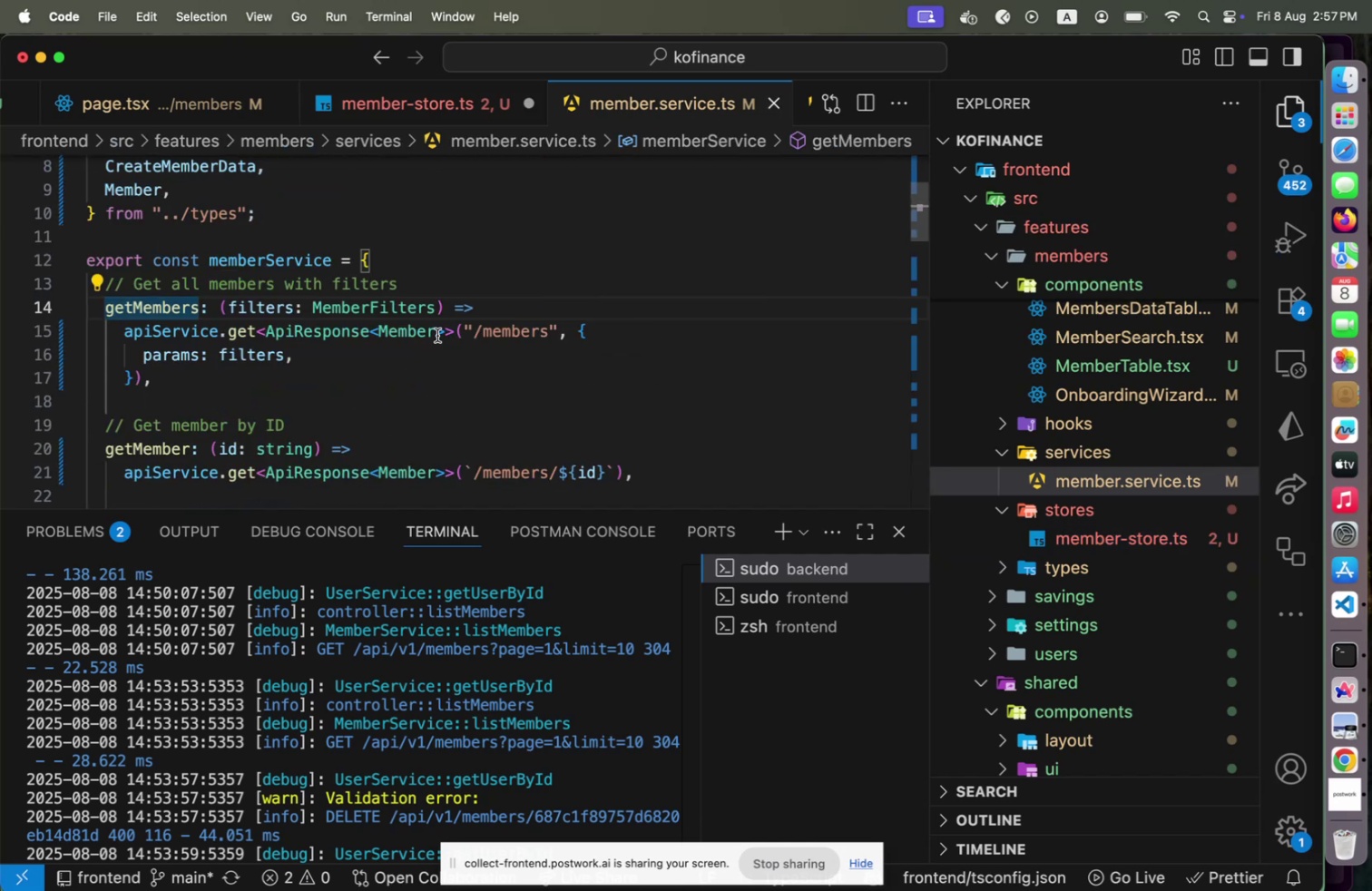 
left_click([437, 335])
 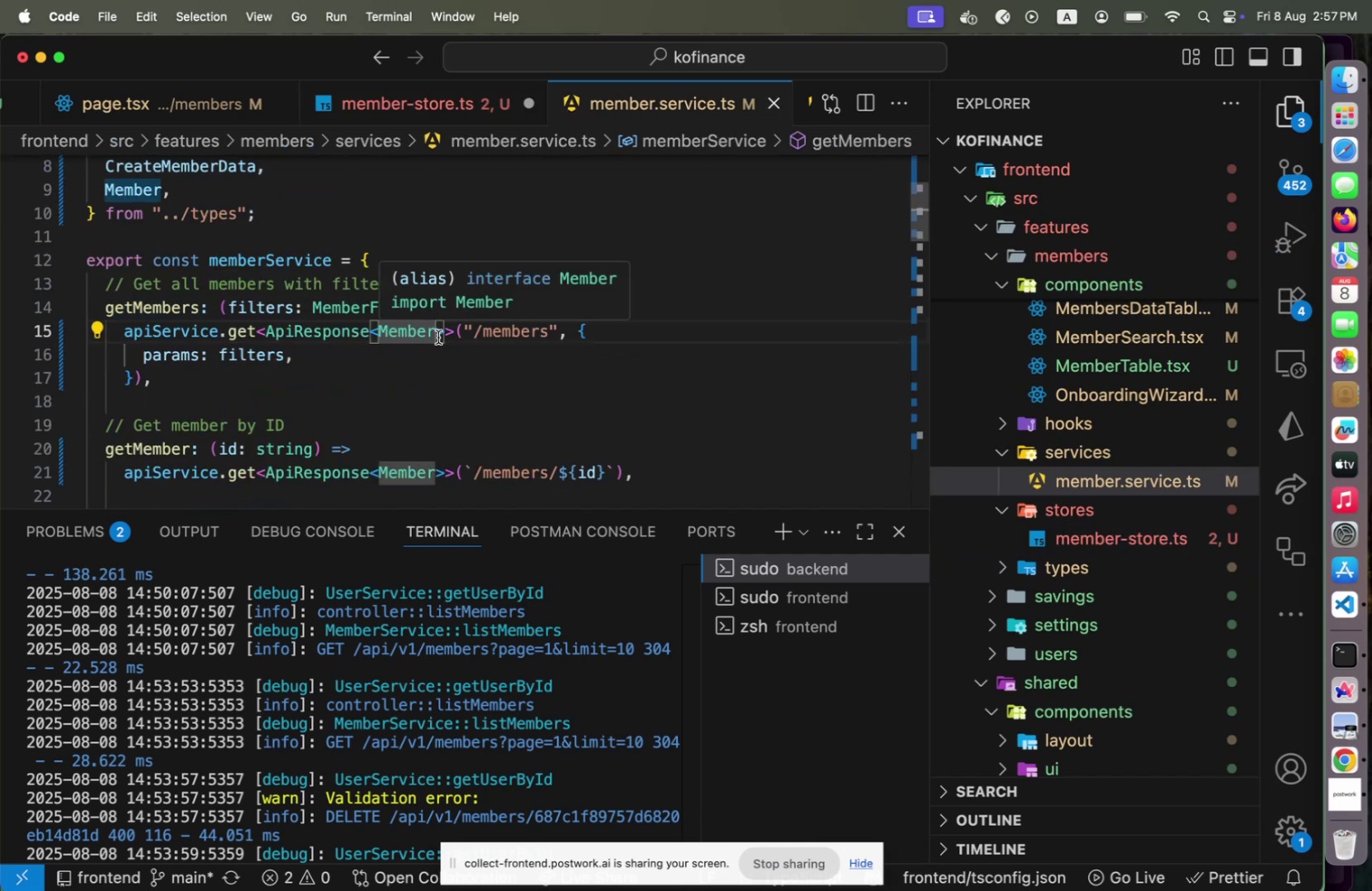 
key(BracketLeft)
 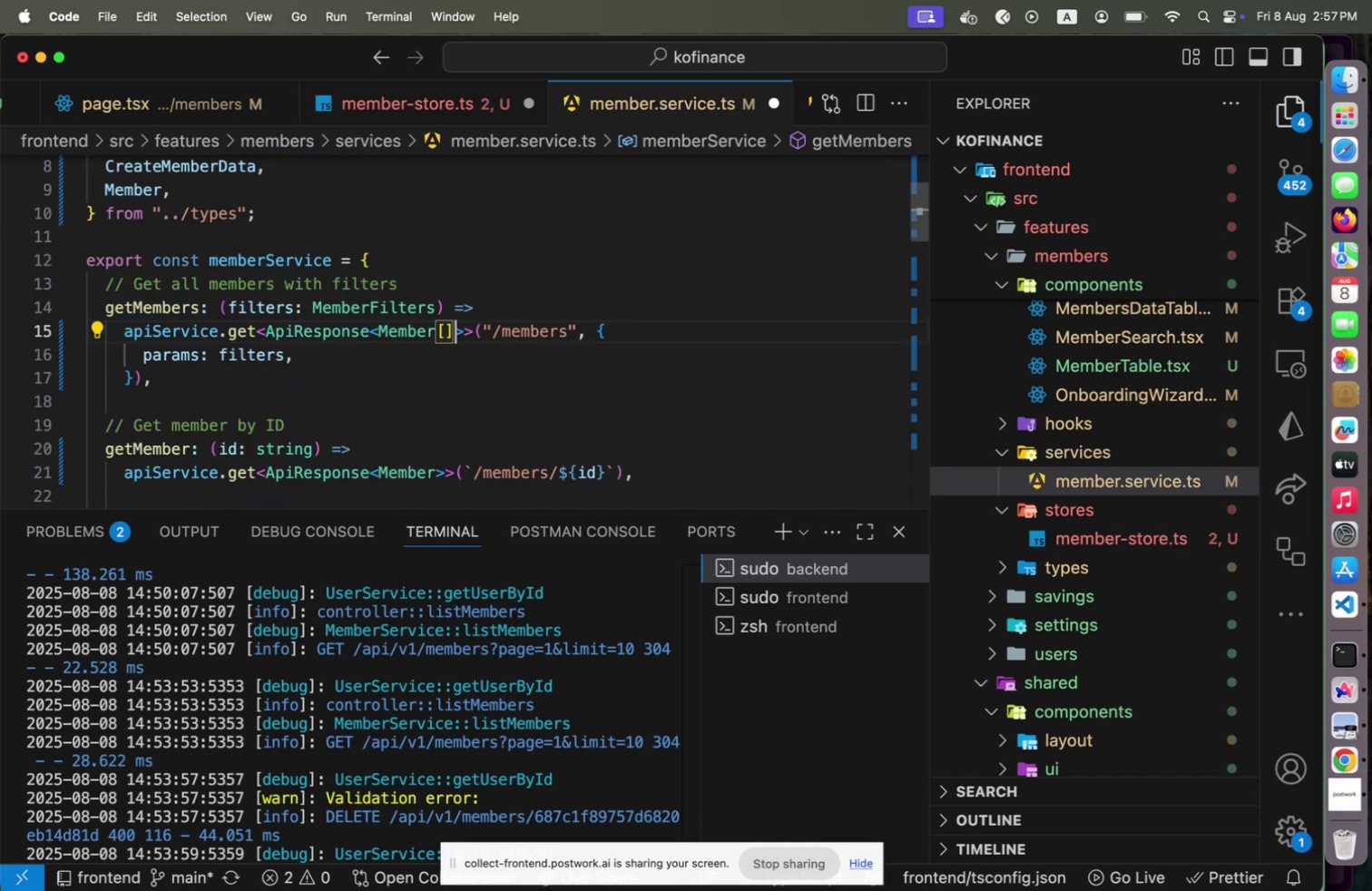 
key(BracketRight)
 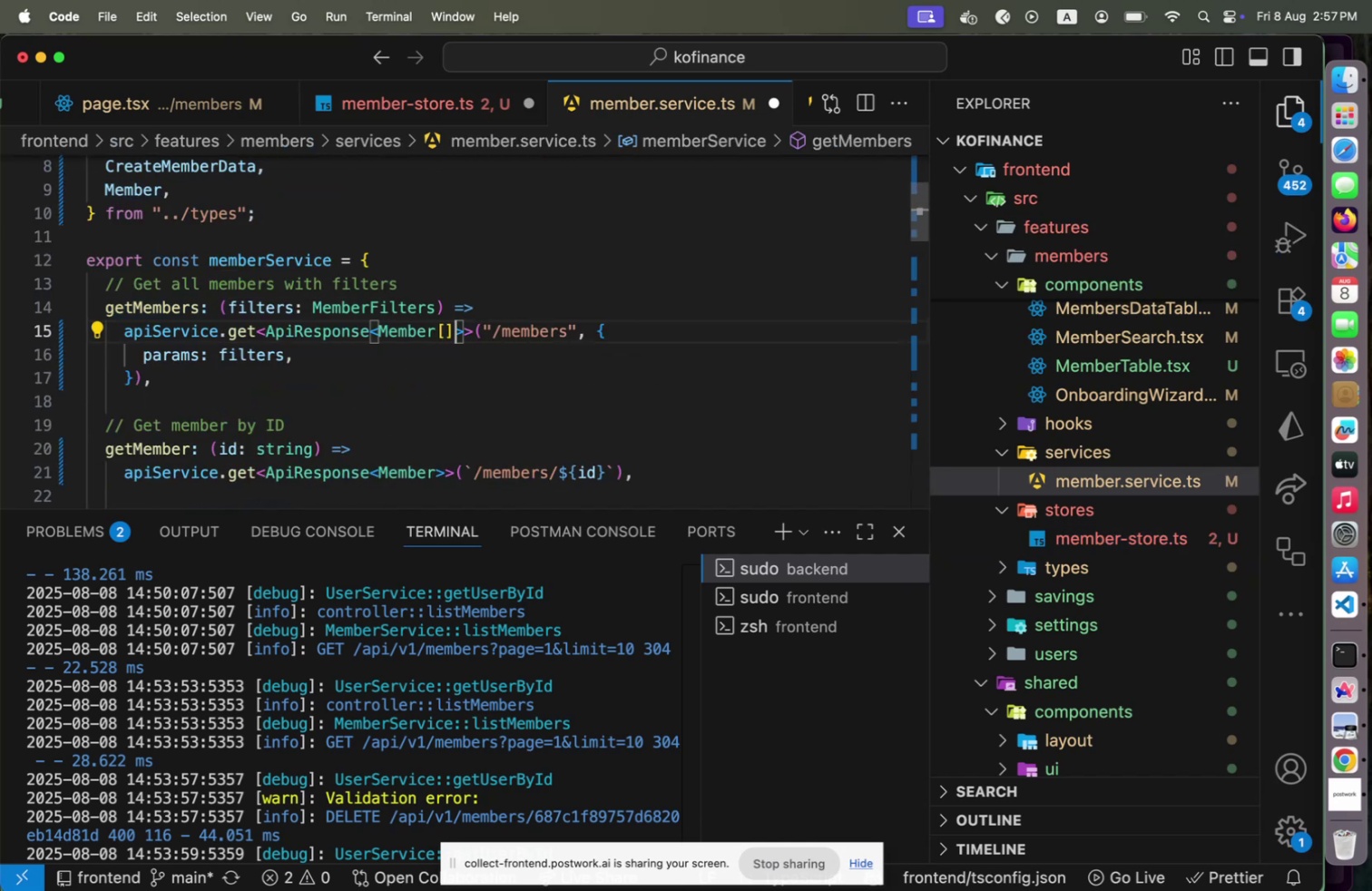 
key(Meta+CommandLeft)
 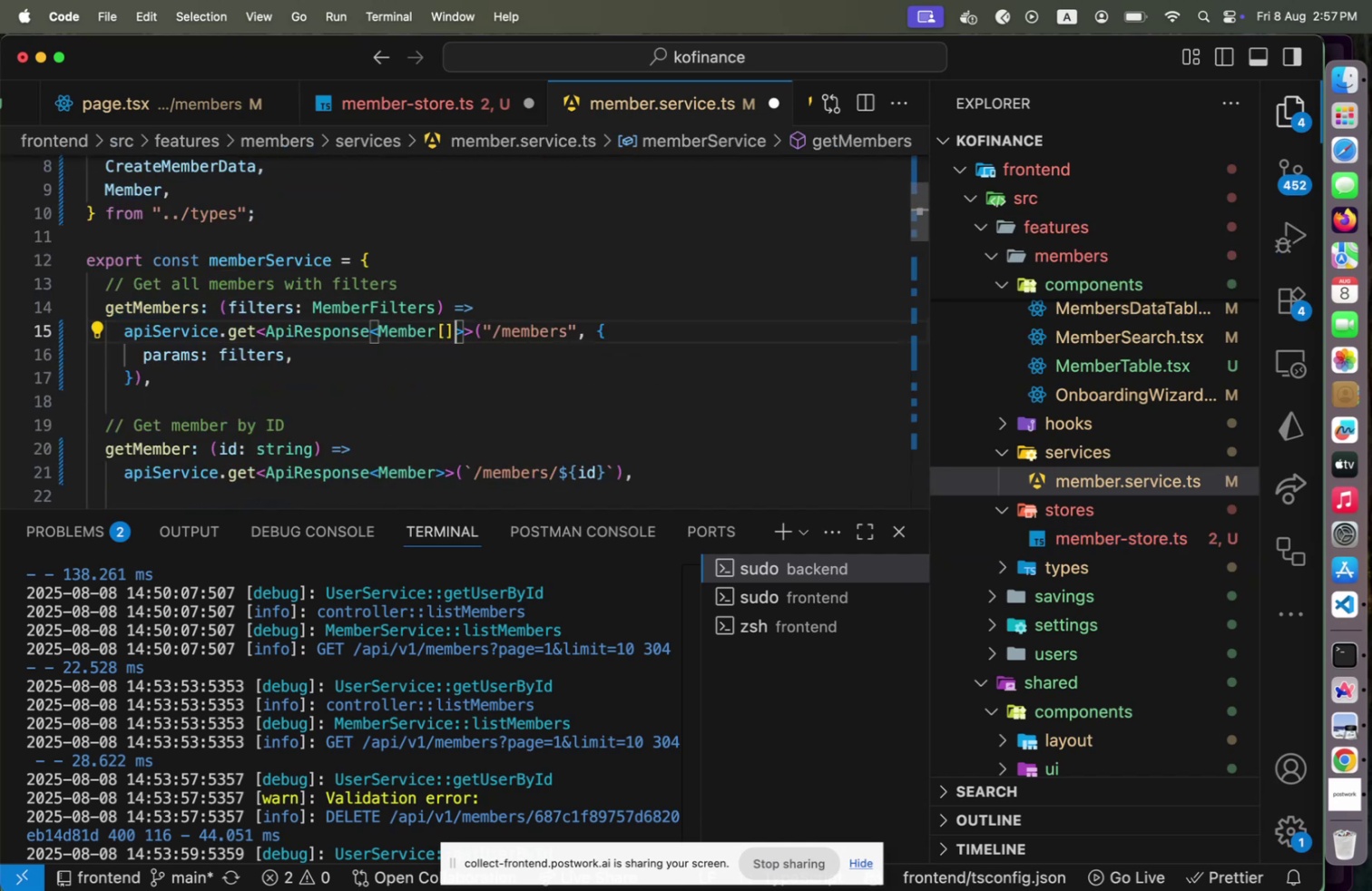 
key(Meta+S)
 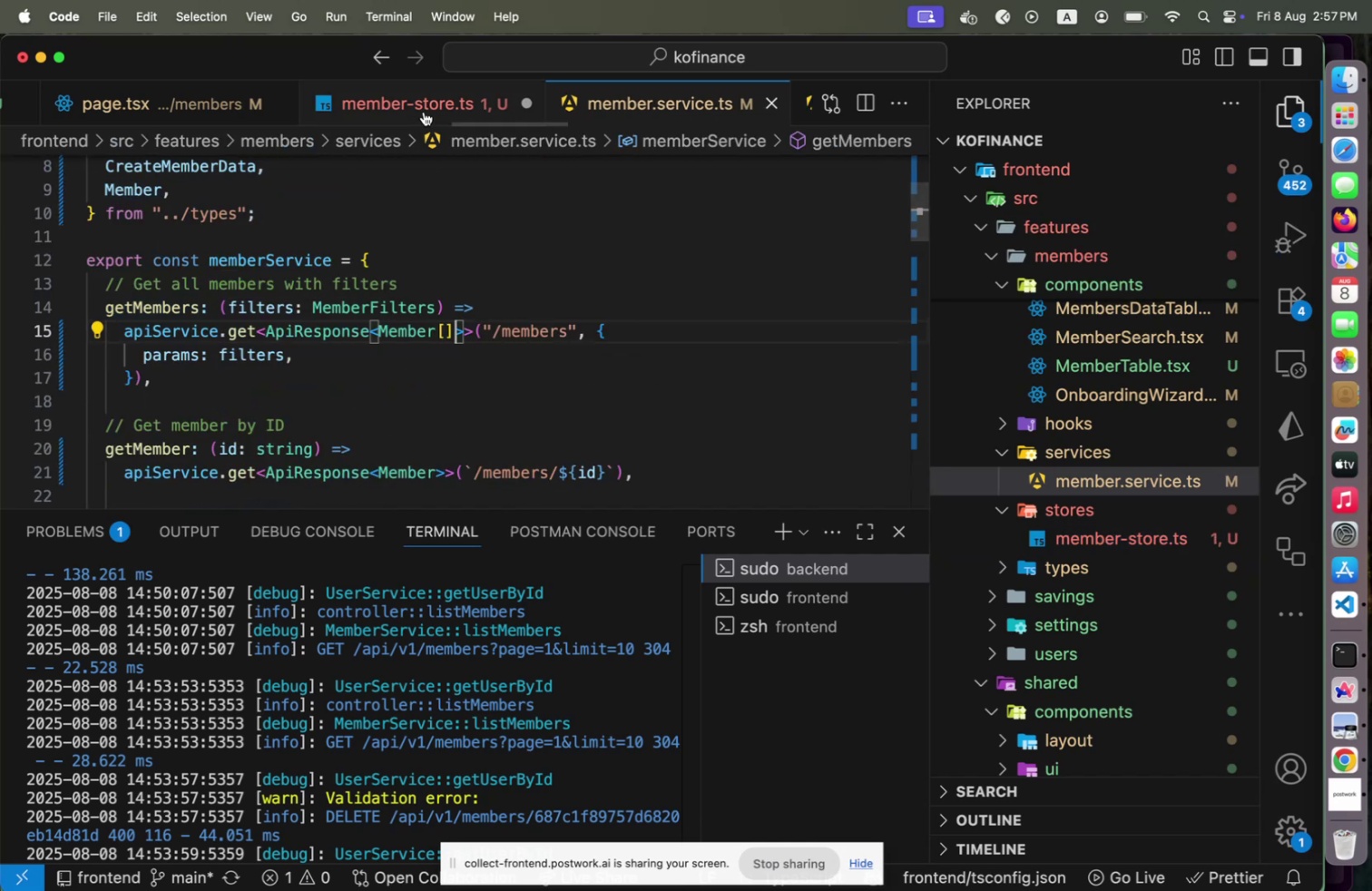 
left_click([424, 111])
 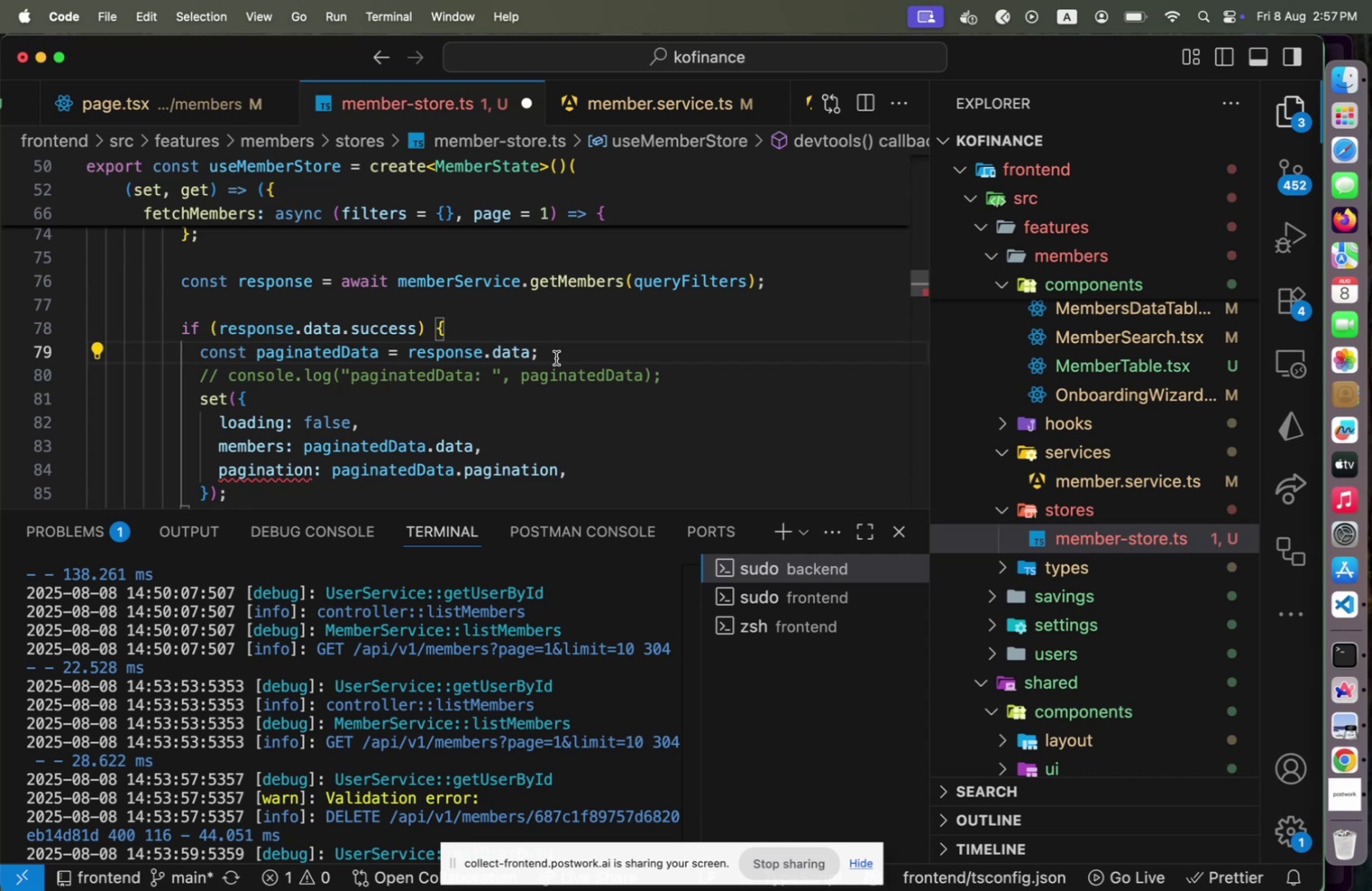 
key(ArrowLeft)
 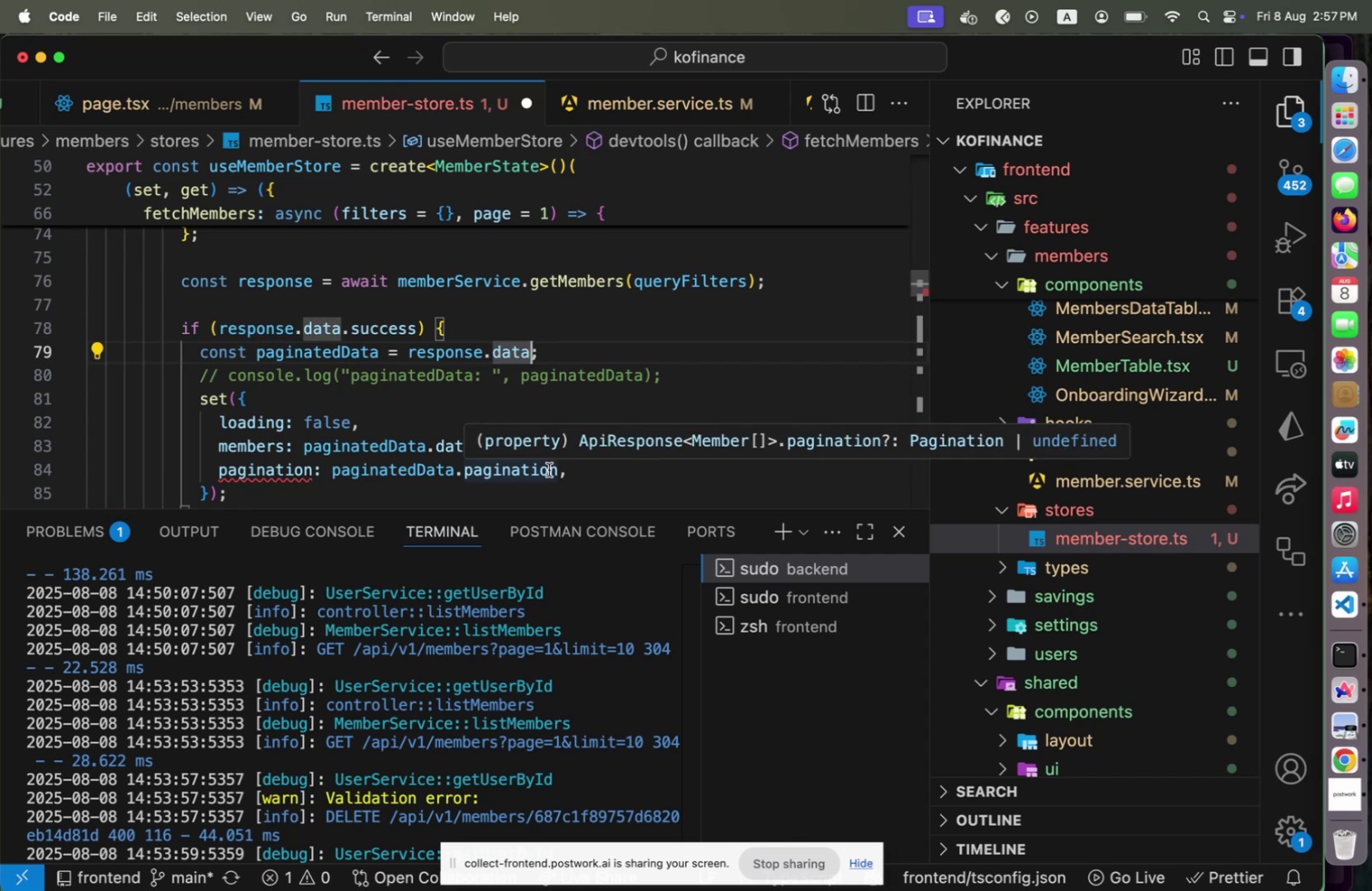 
key(ArrowRight)
 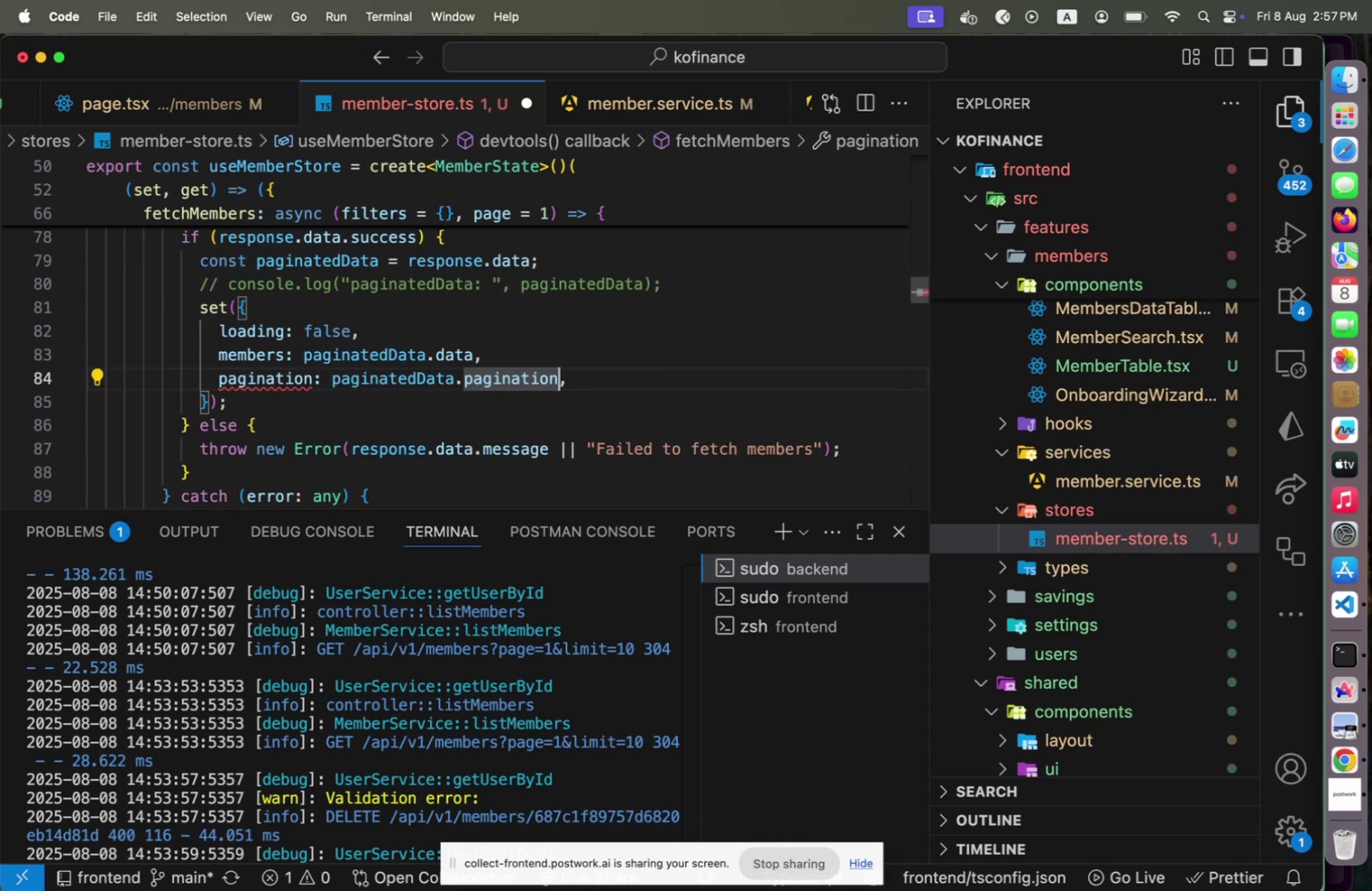 
key(Shift+1)
 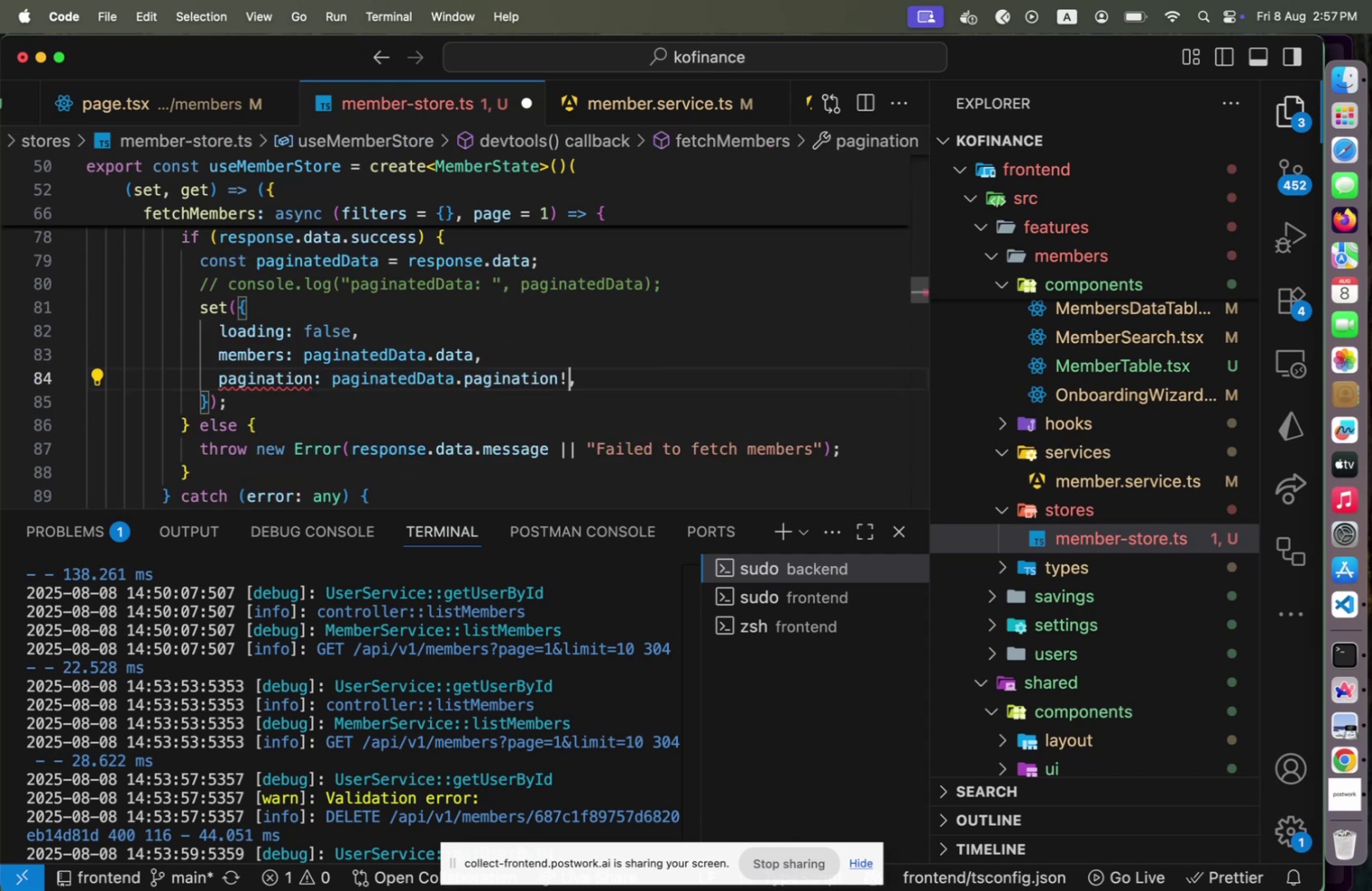 
key(ArrowLeft)
 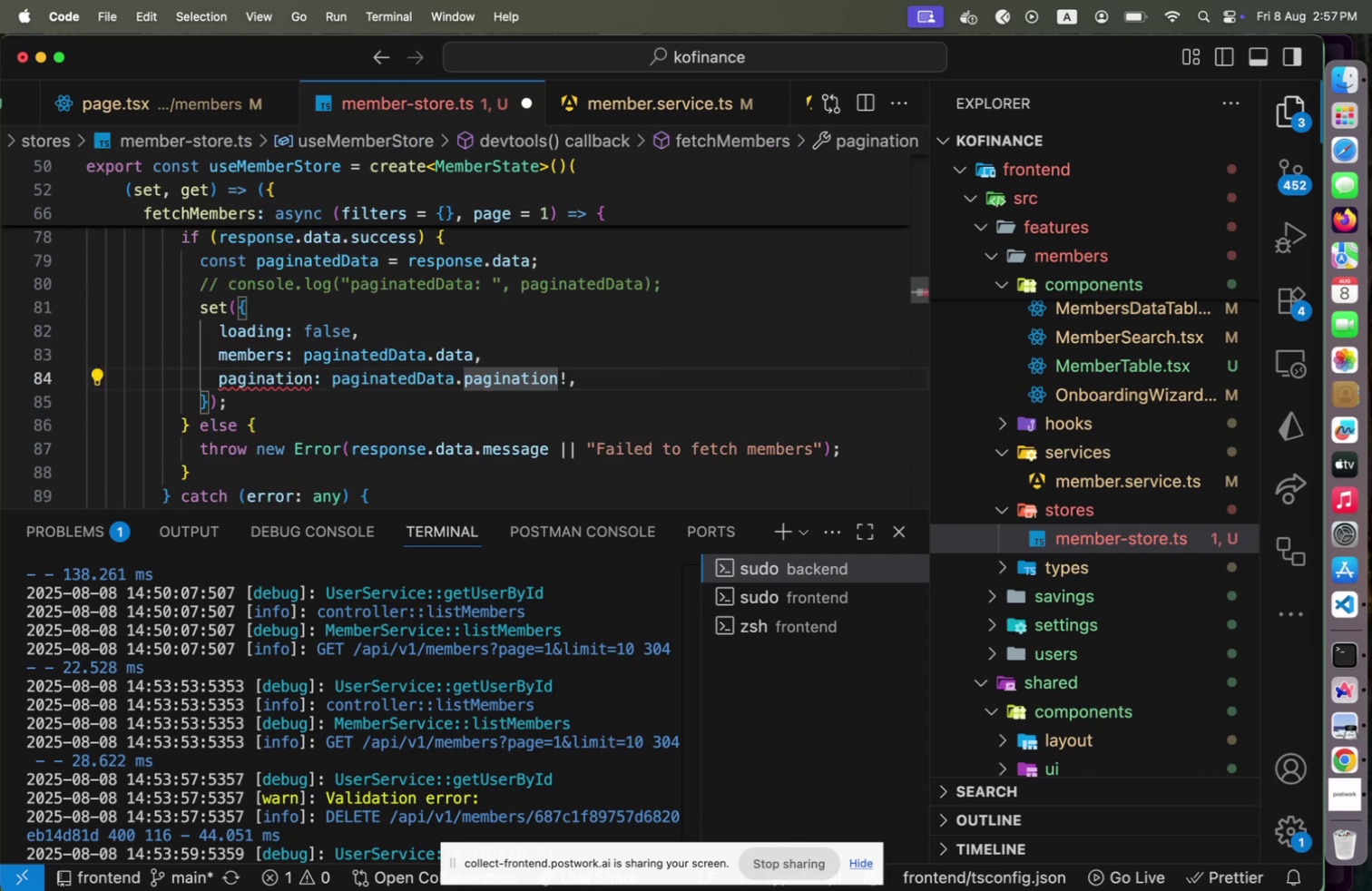 
key(ArrowLeft)
 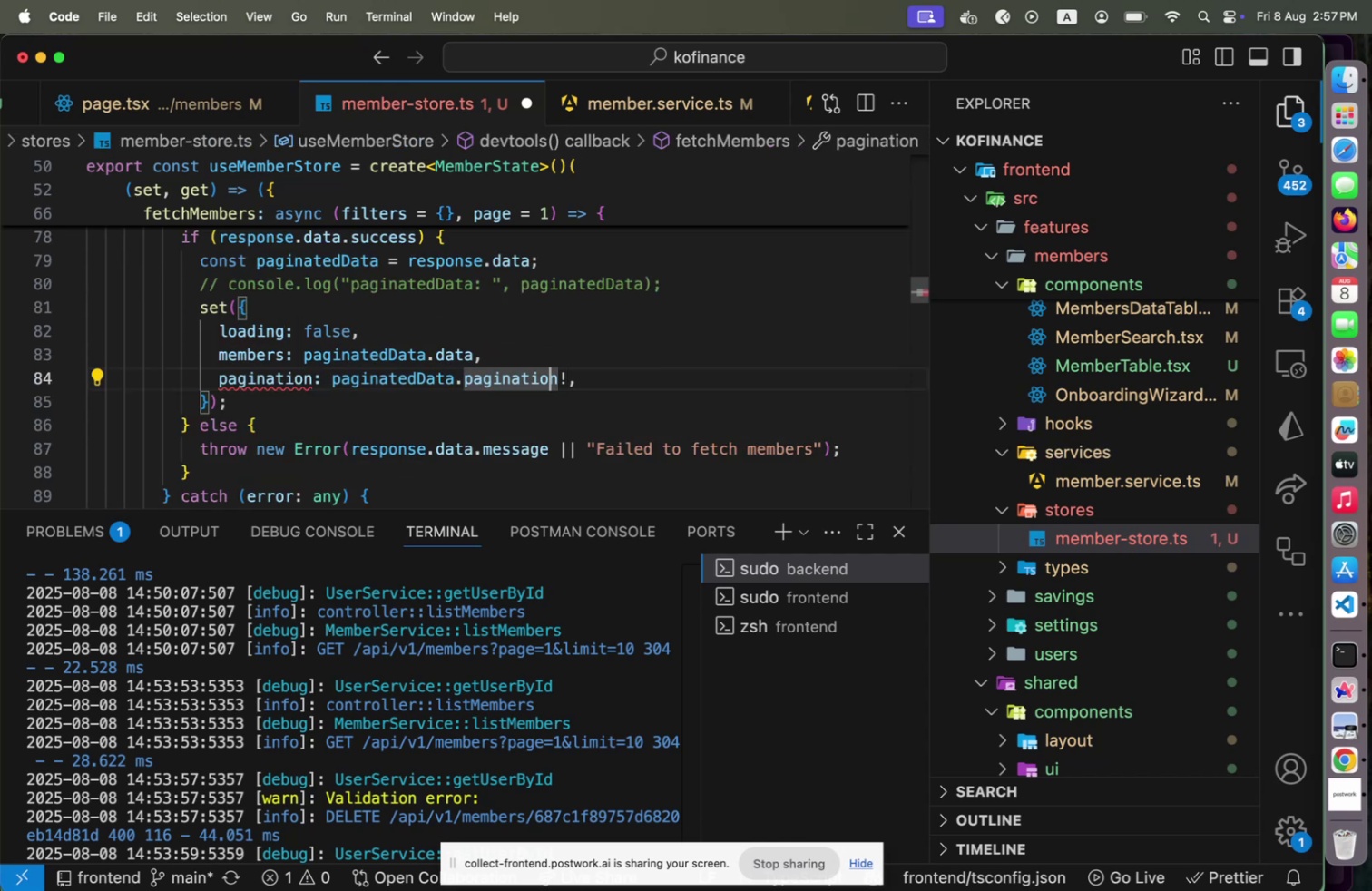 
key(Home)
 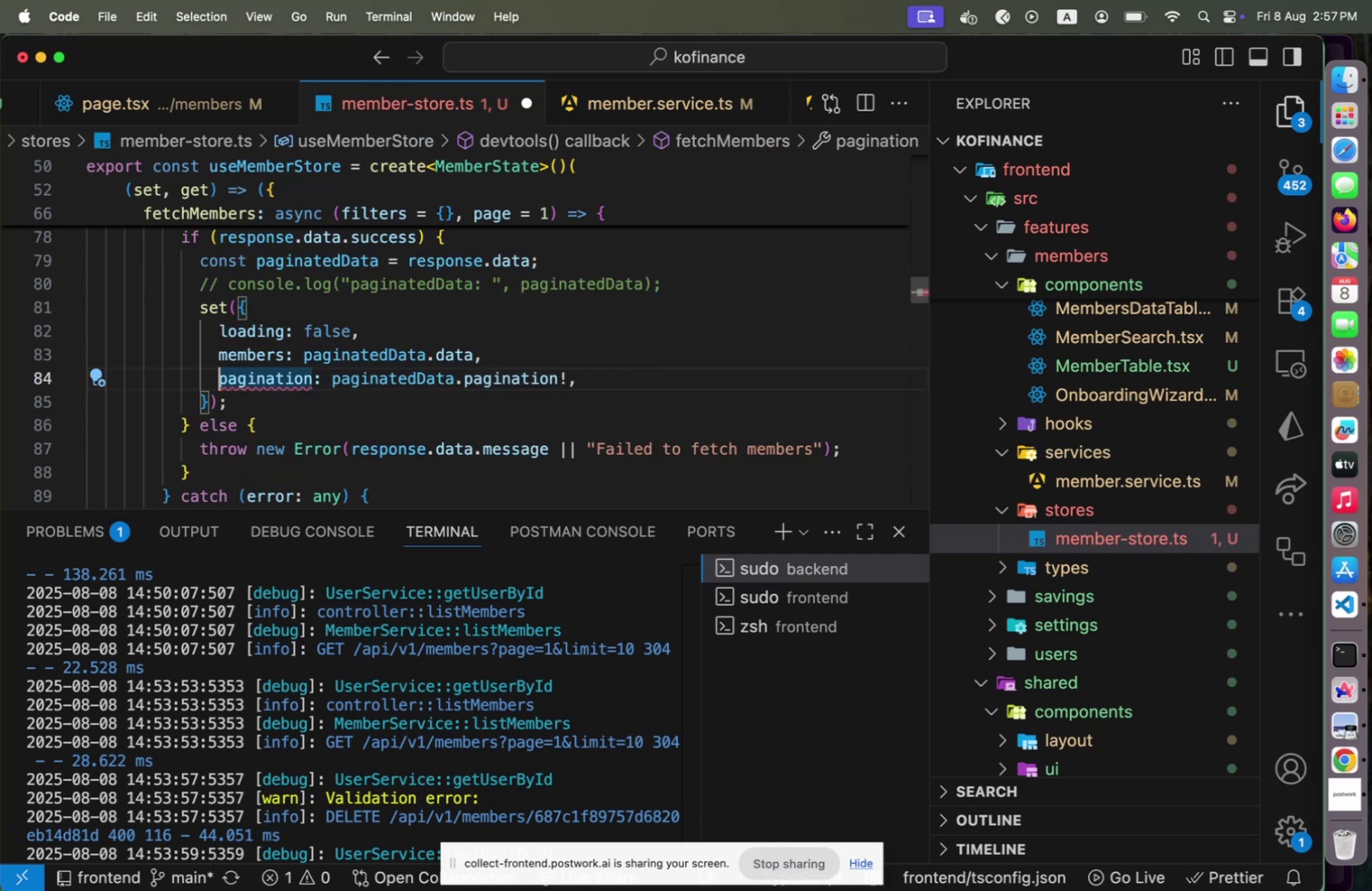 
hold_key(key=ArrowRight, duration=1.26)
 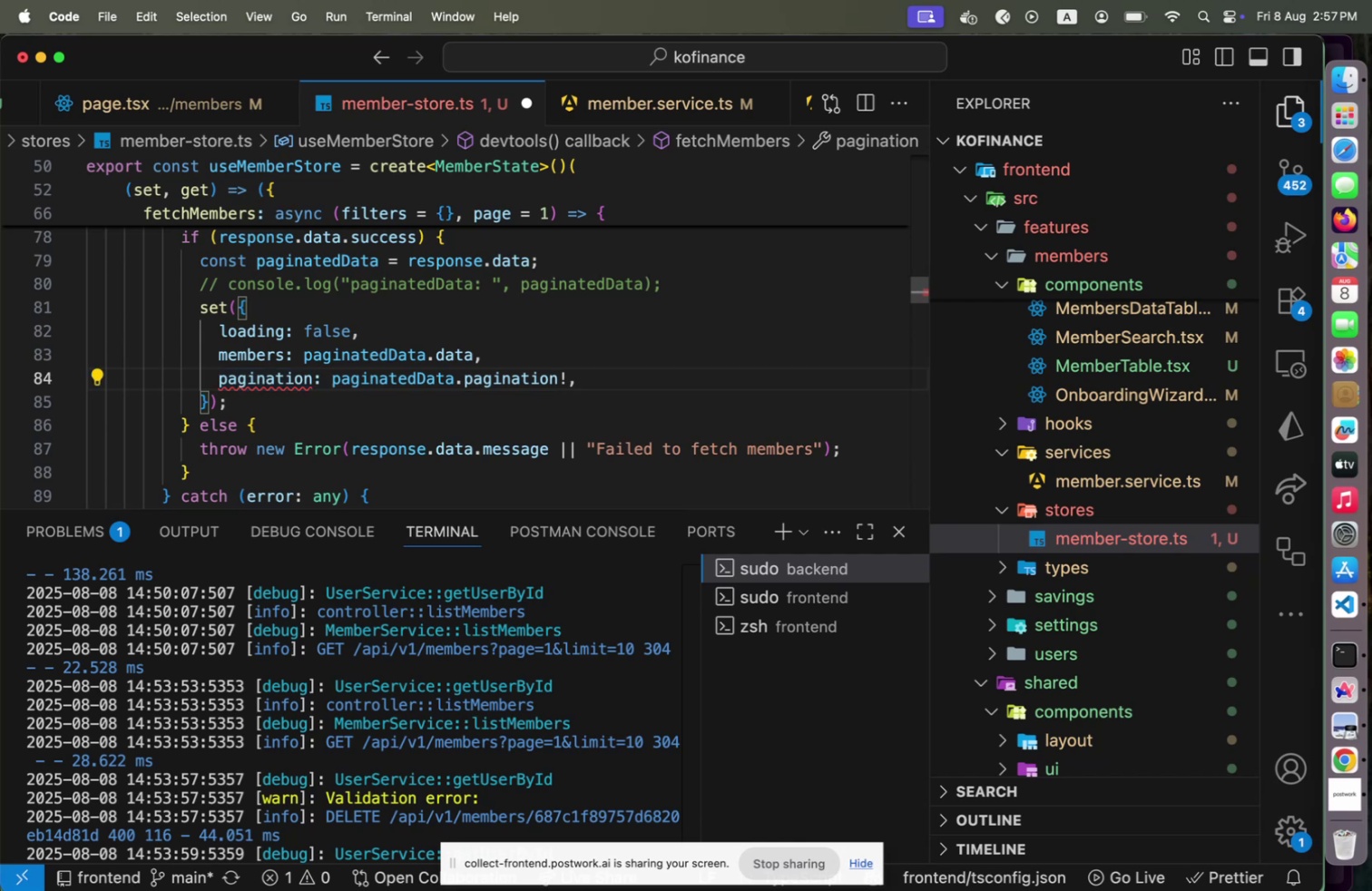 
key(End)
 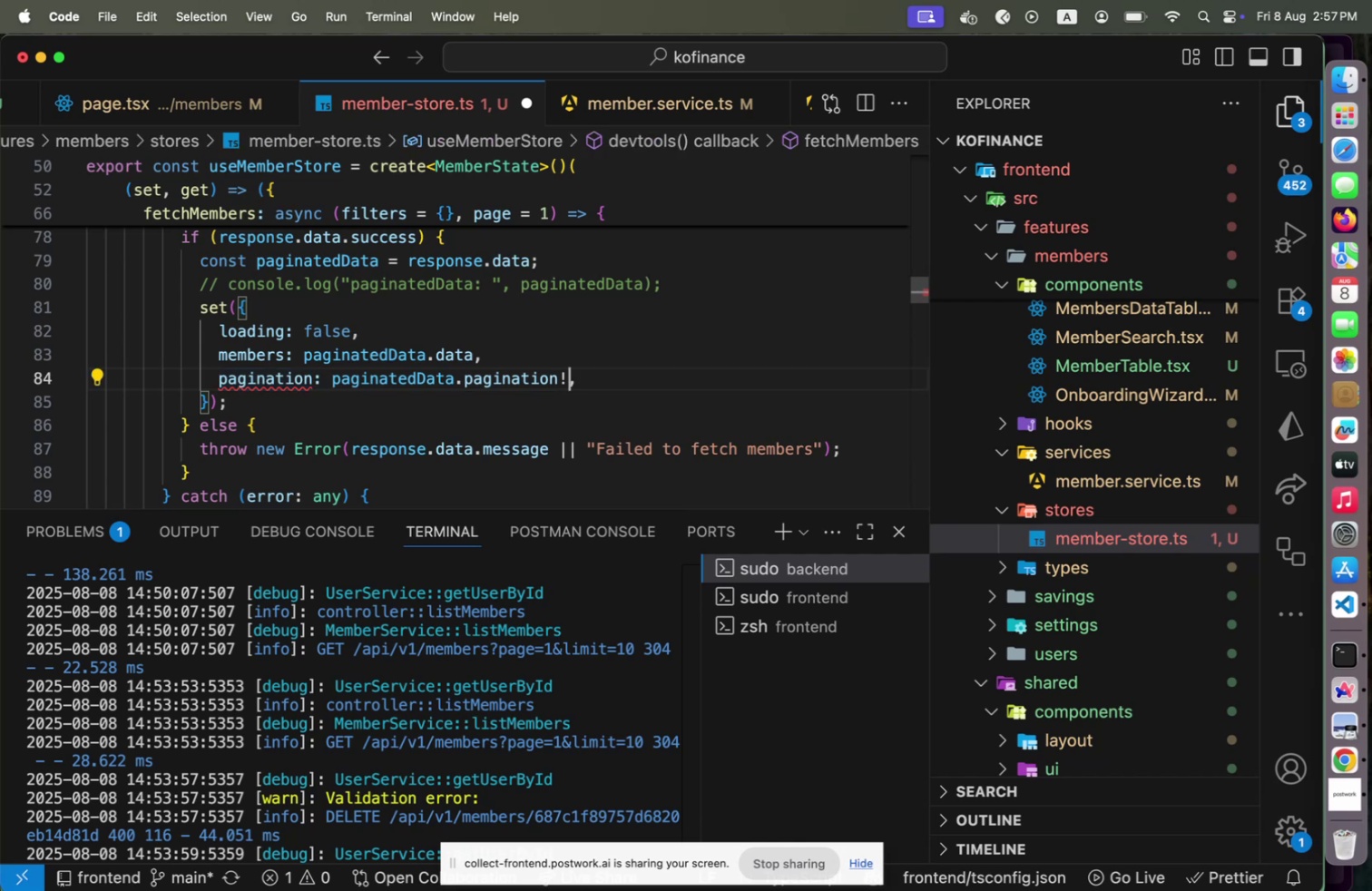 
key(ArrowLeft)
 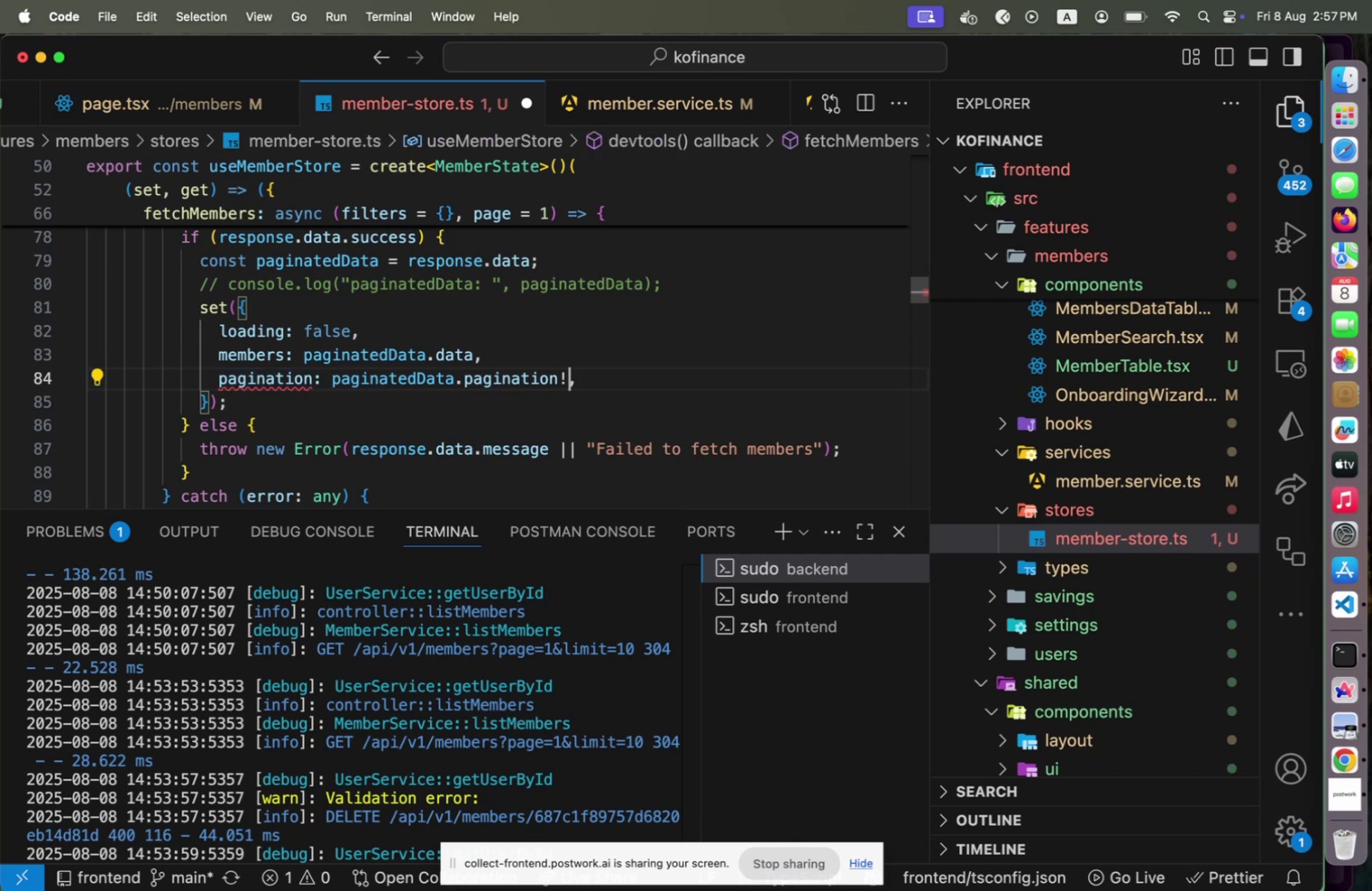 
key(Backspace)
 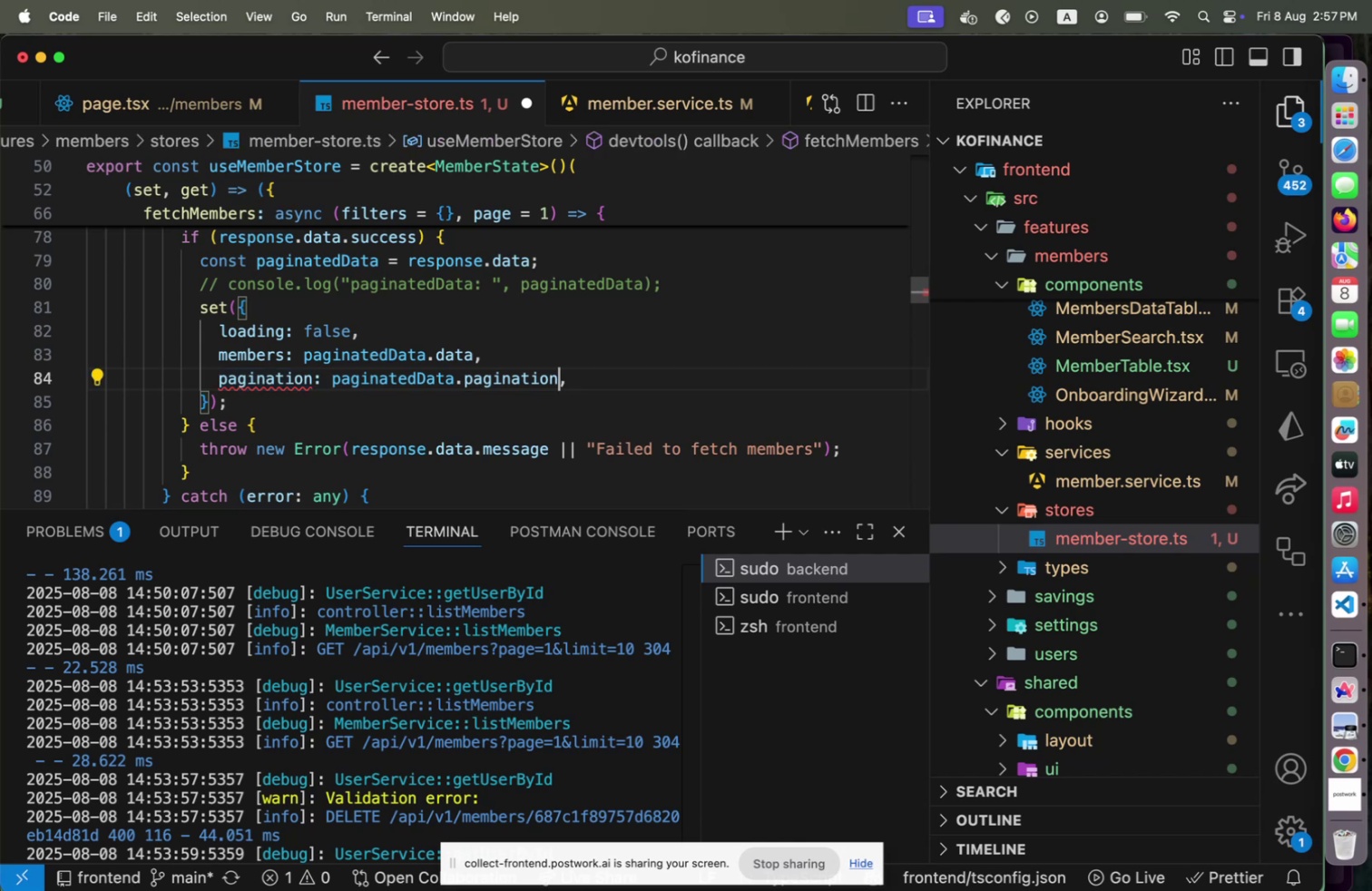 
key(Shift+1)
 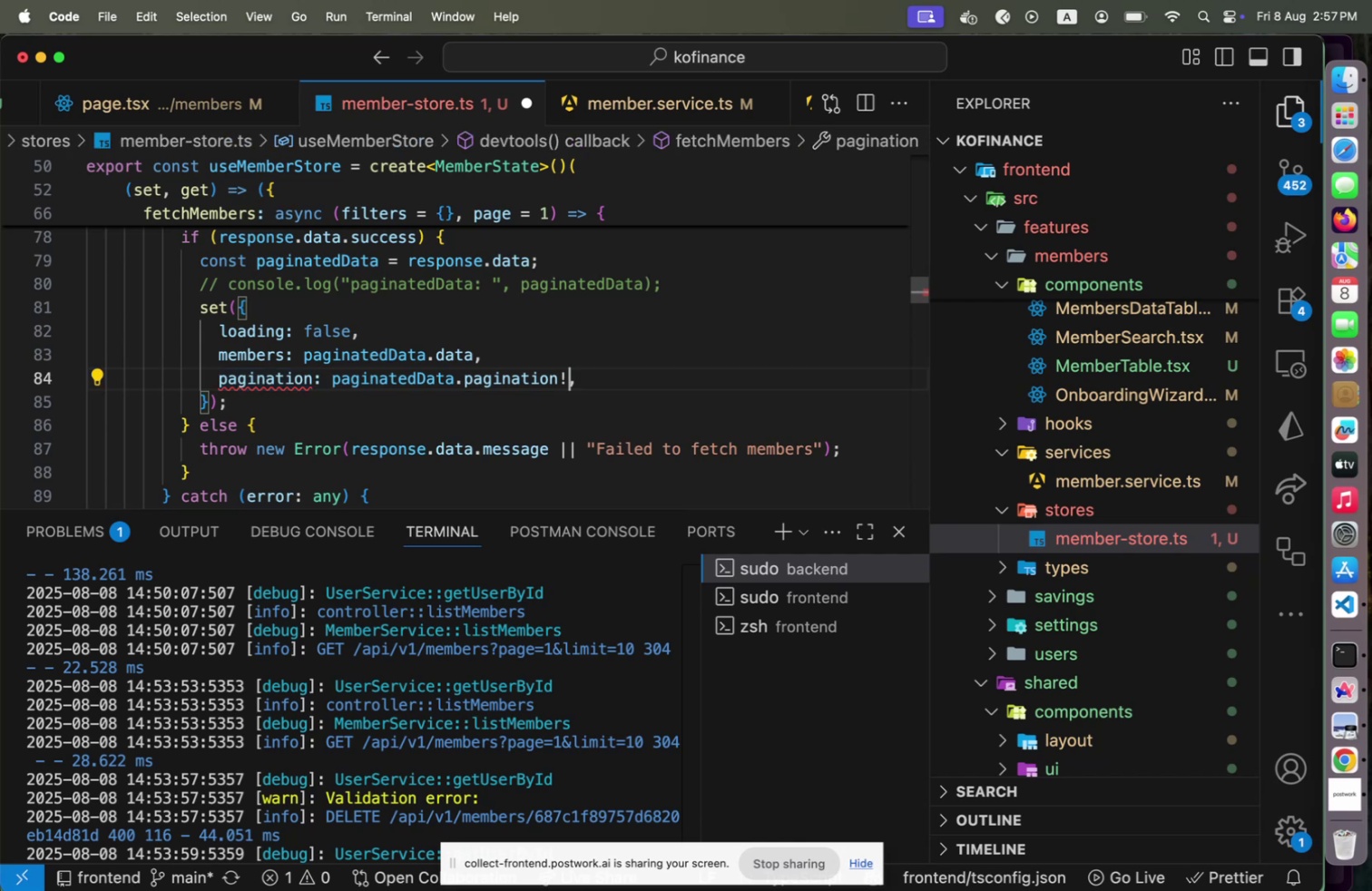 
key(Backspace)
 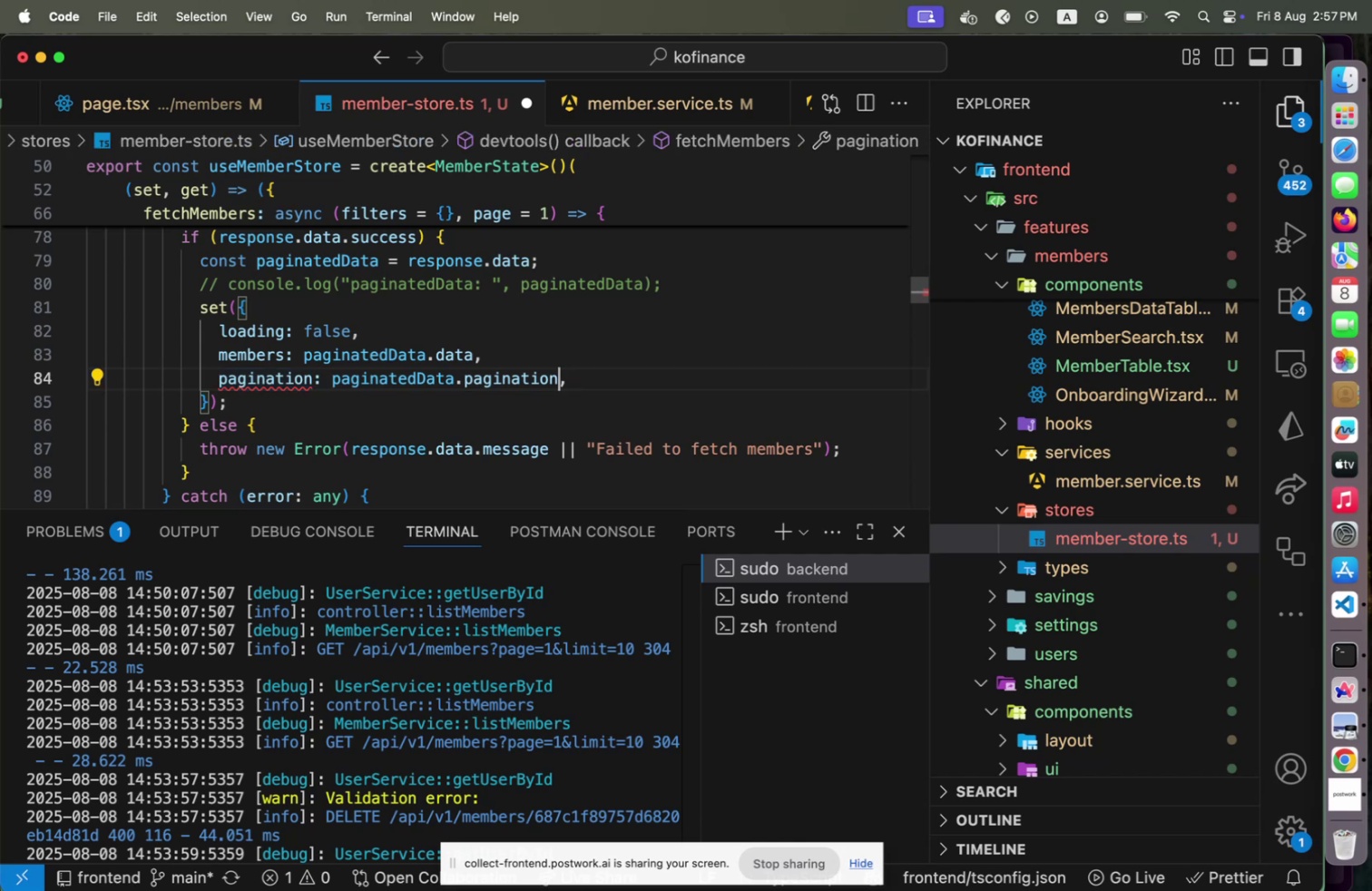 
key(Backspace)
 